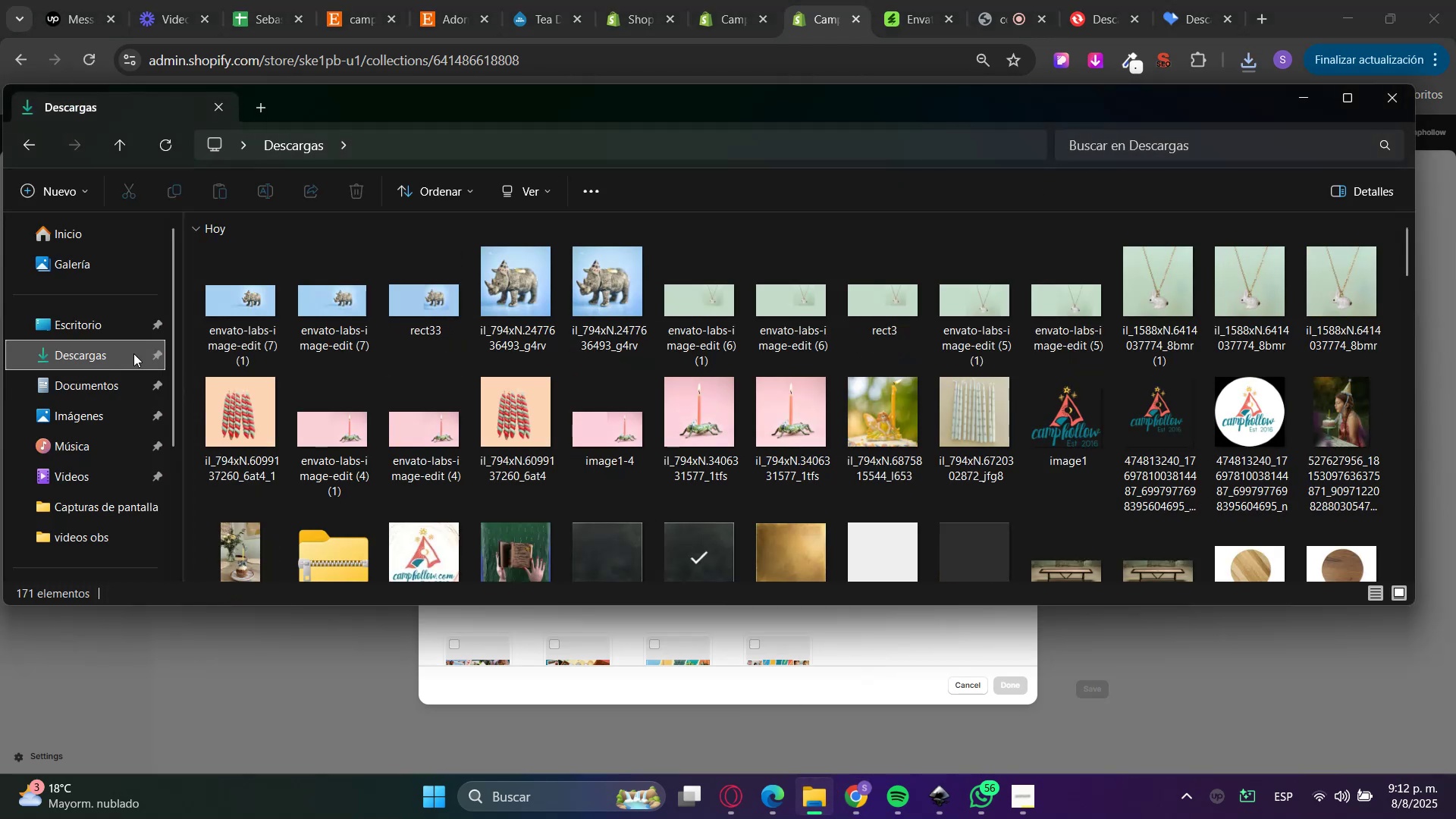 
left_click_drag(start_coordinate=[243, 297], to_coordinate=[617, 642])
 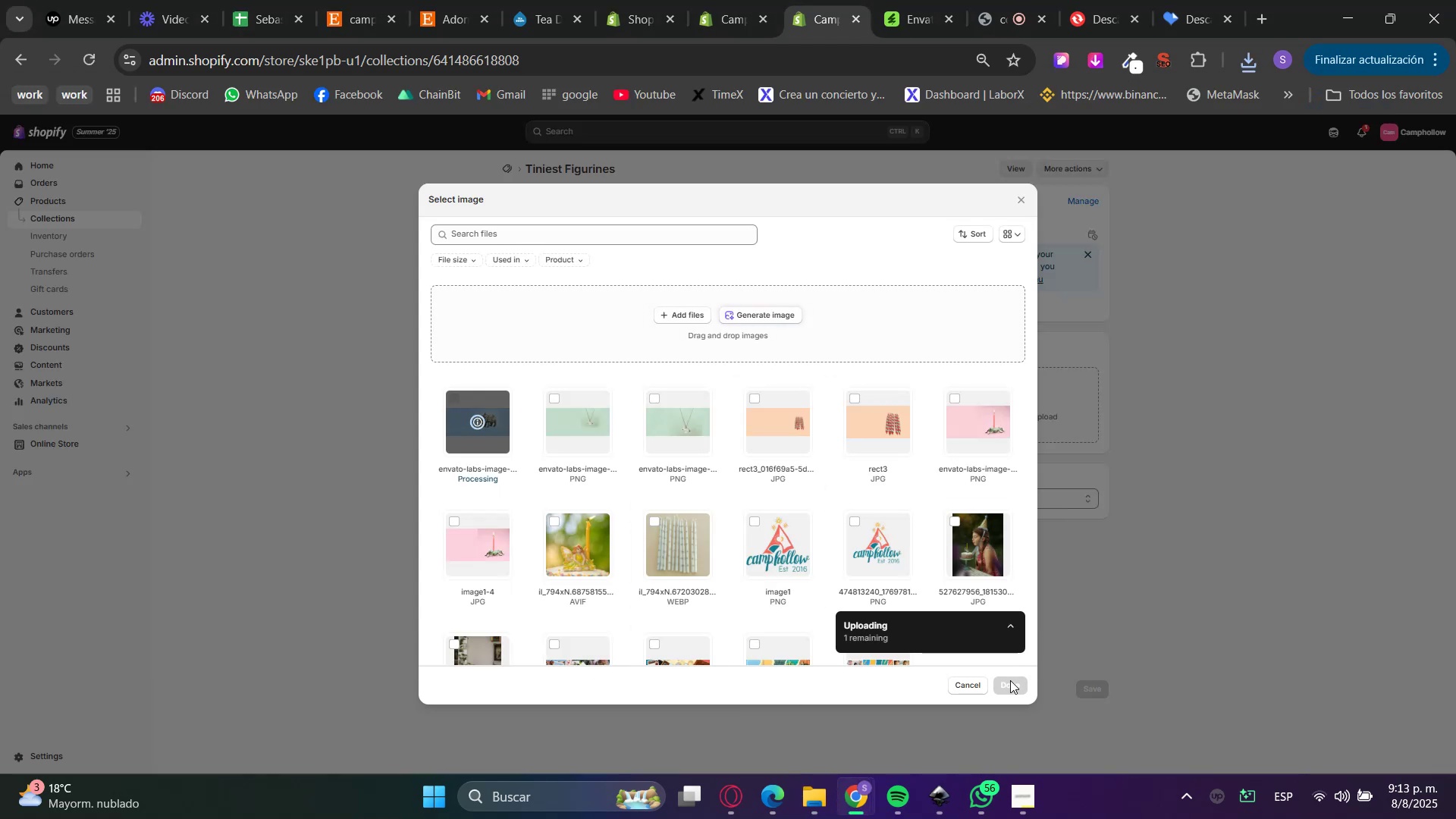 
wait(5.2)
 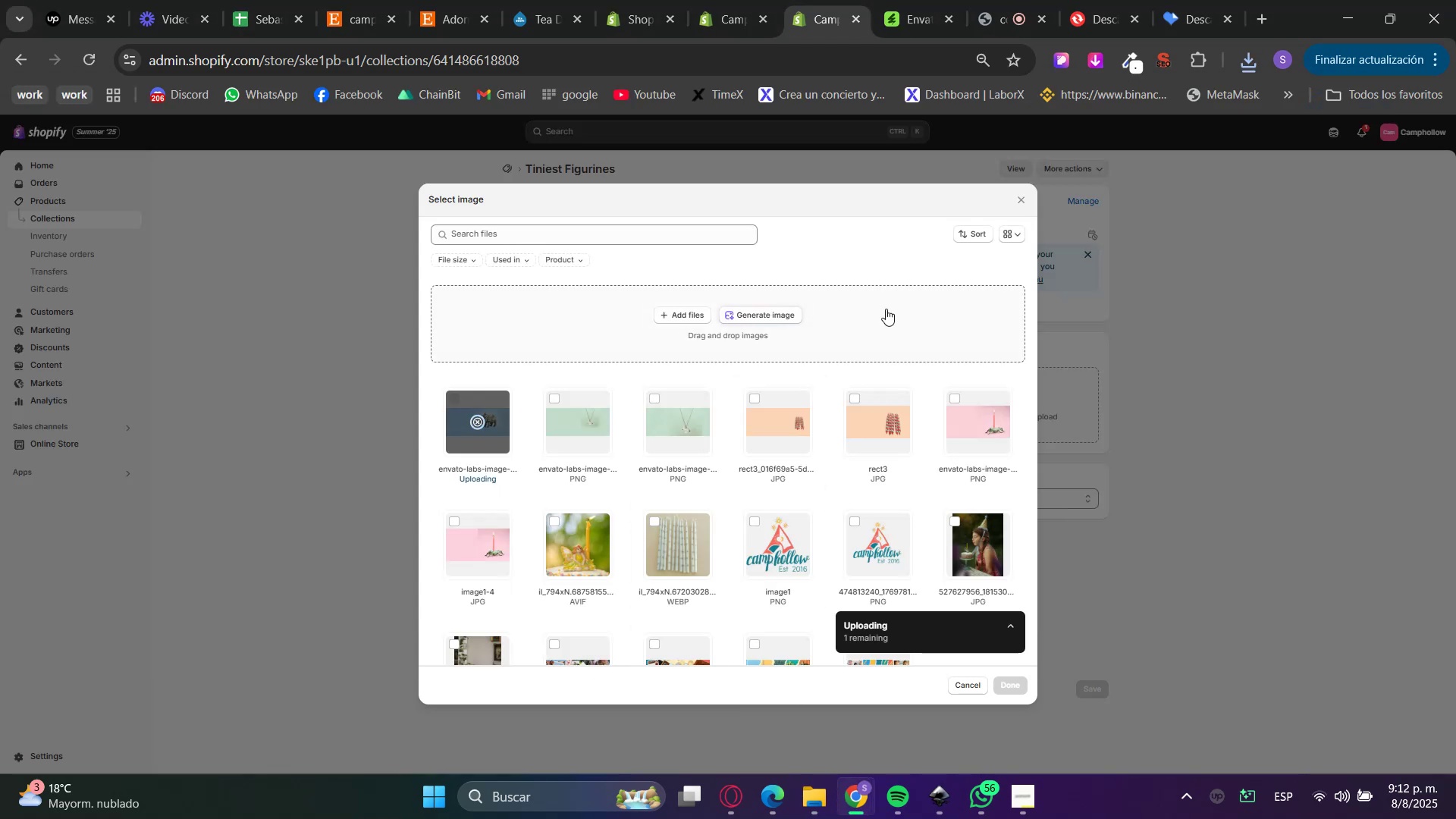 
left_click([1010, 680])
 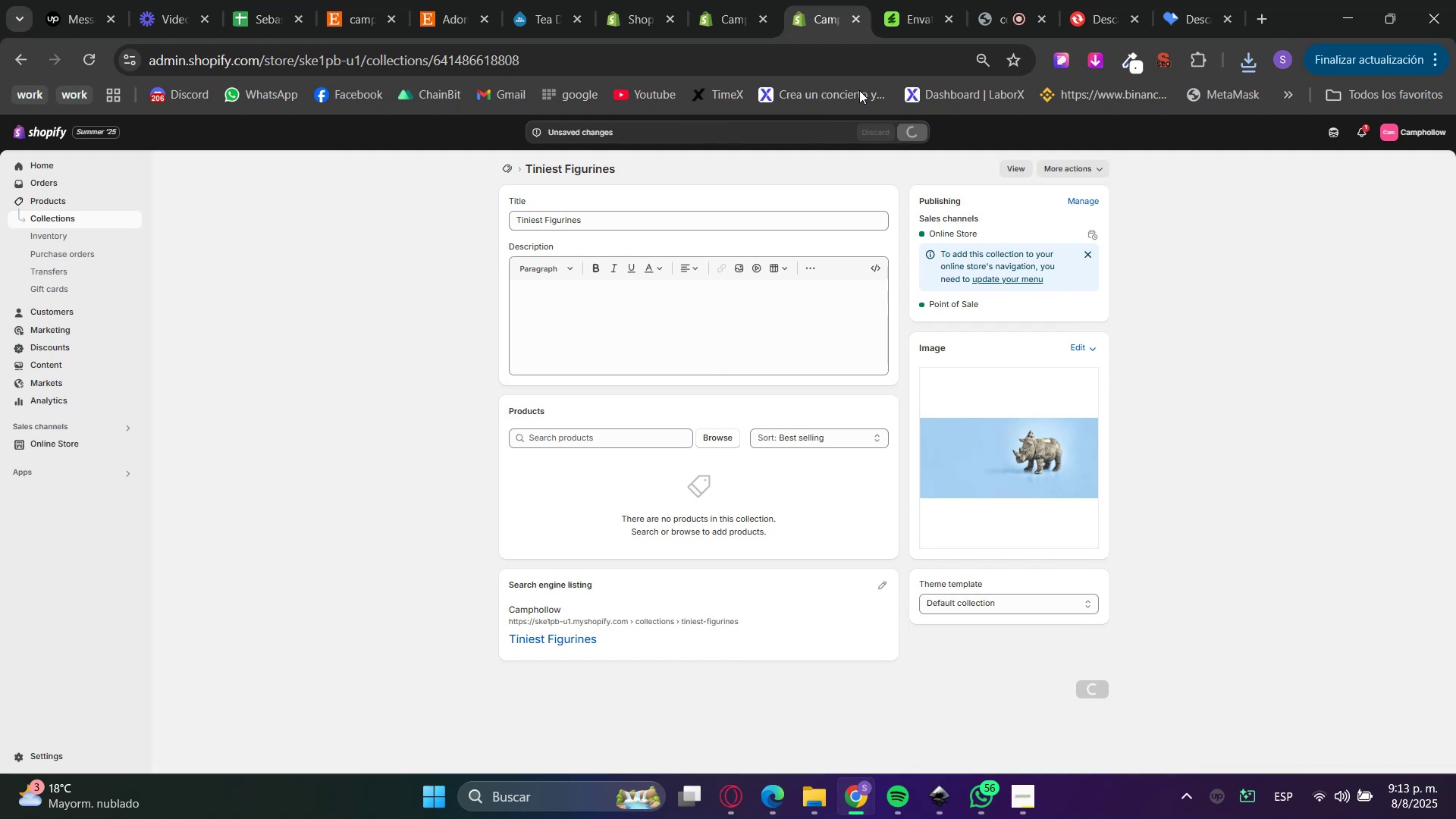 
left_click([753, 0])
 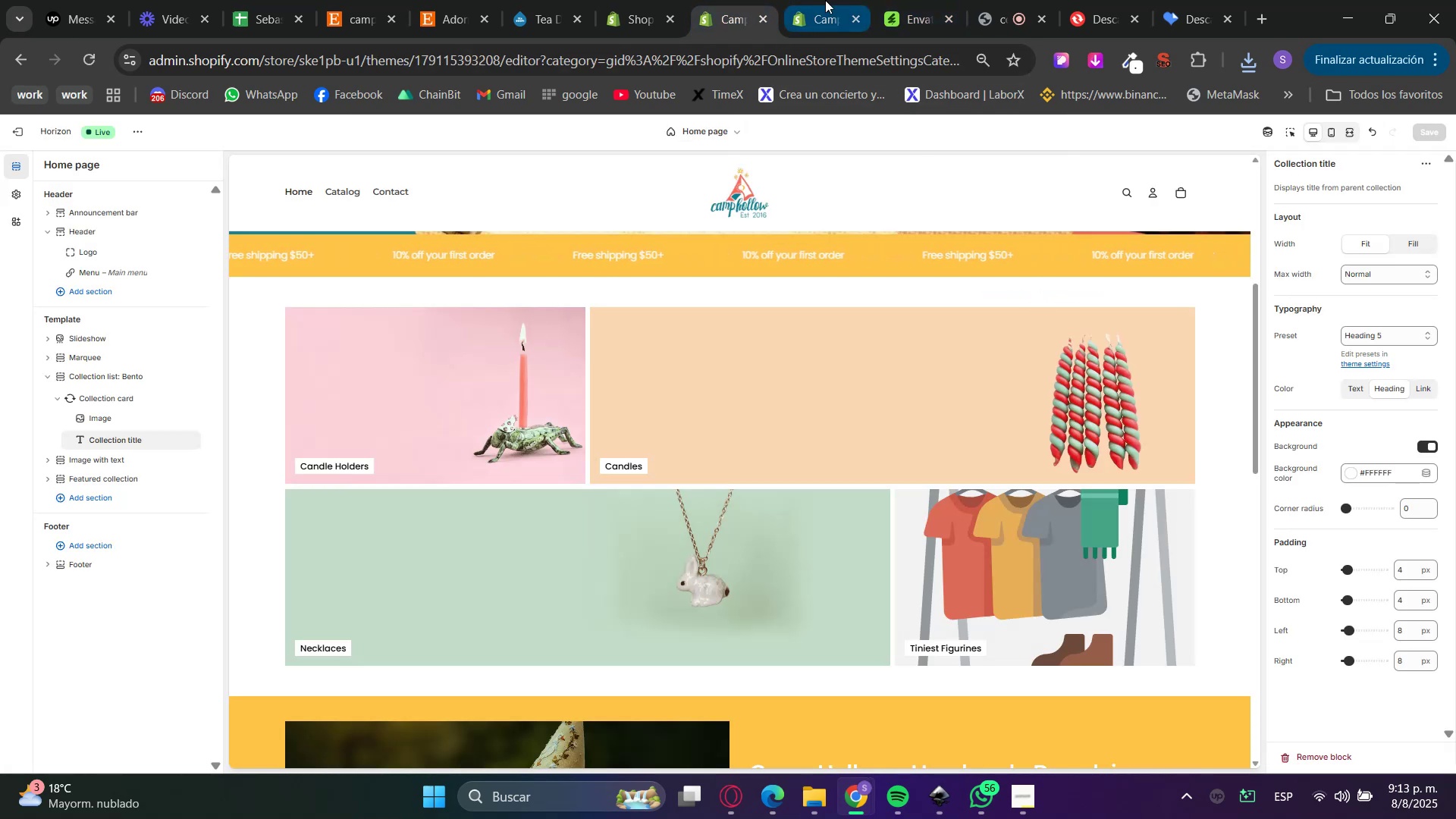 
left_click([825, 0])
 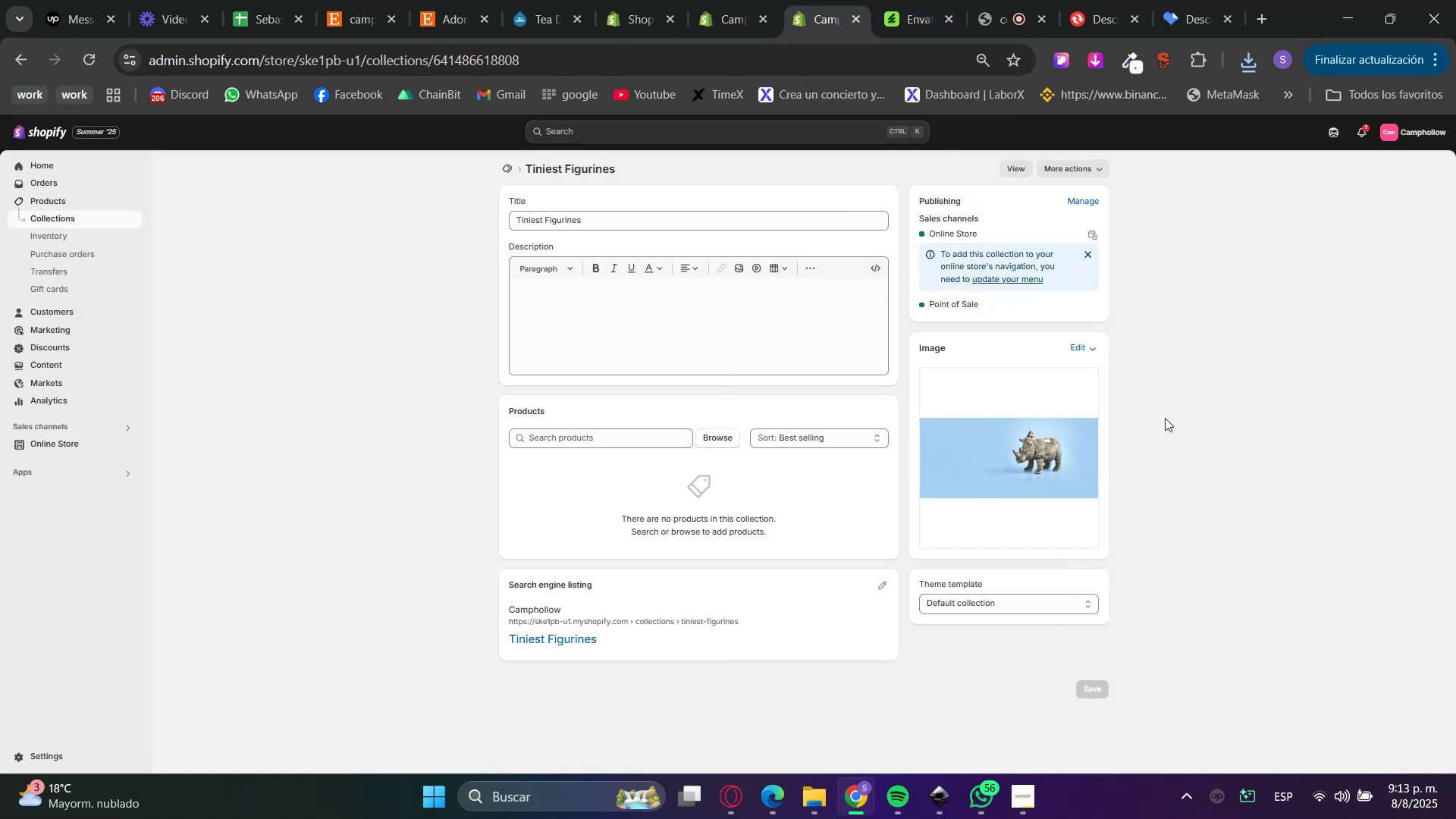 
left_click([701, 0])
 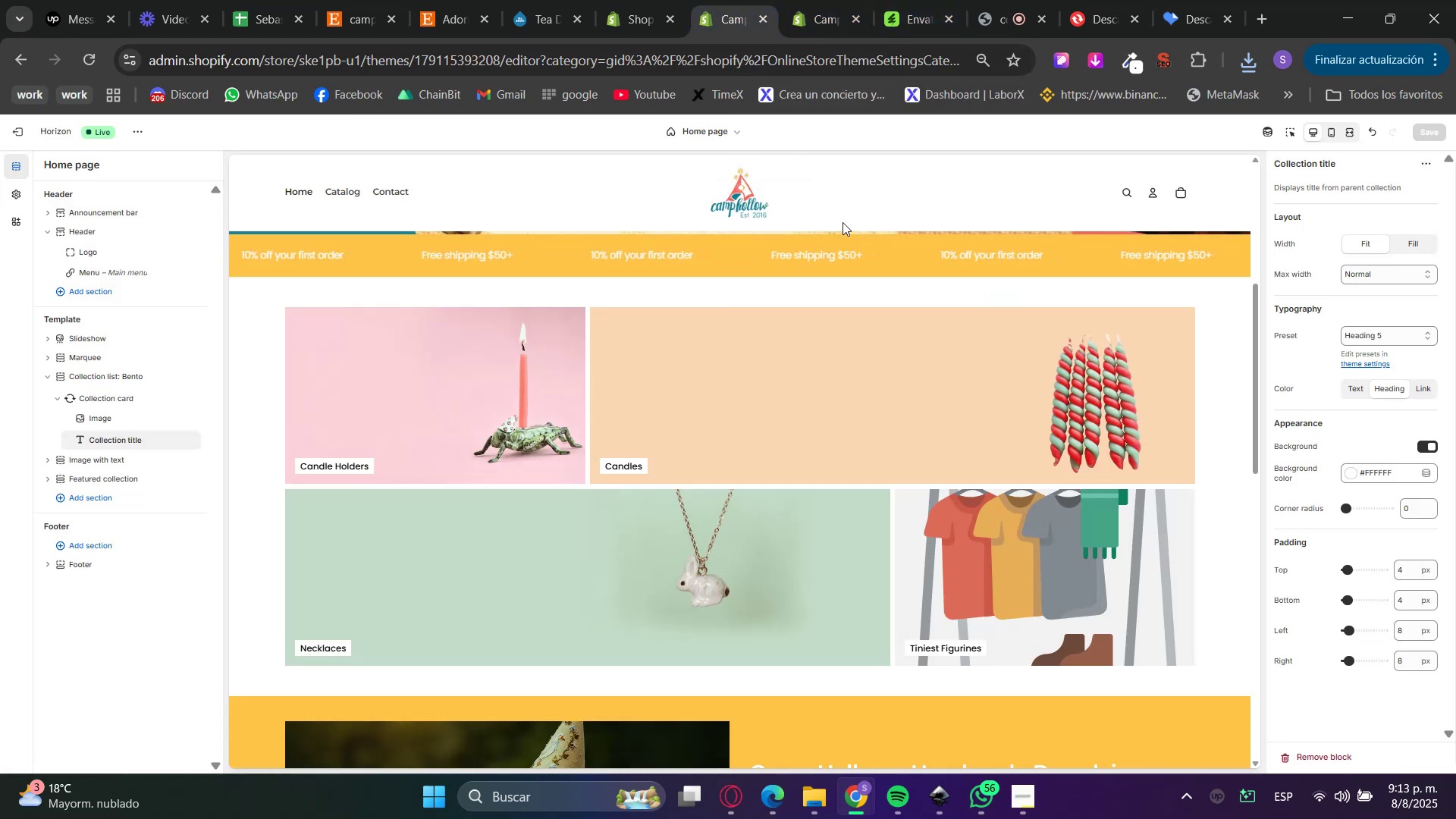 
key(F5)
 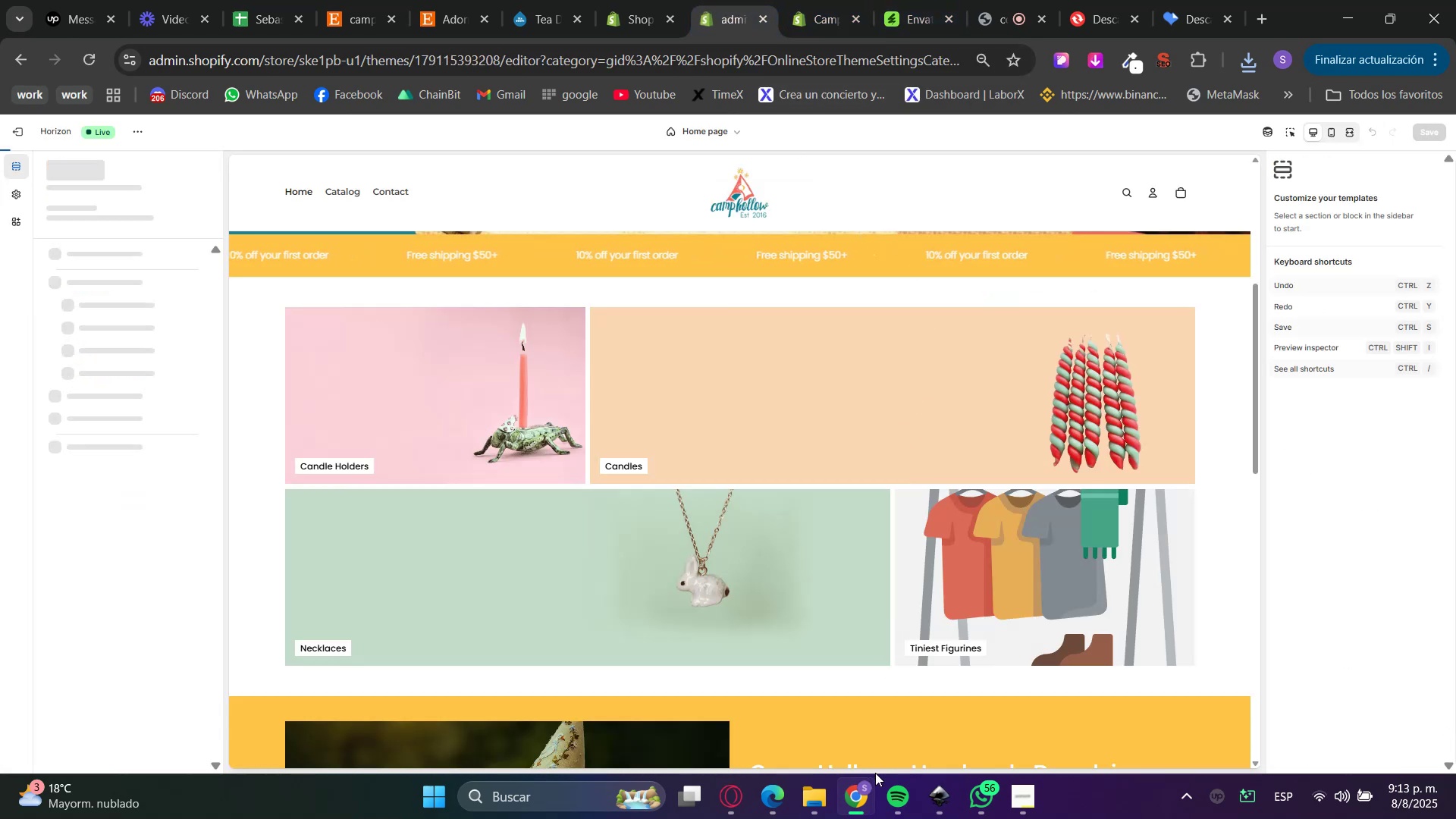 
left_click([942, 799])
 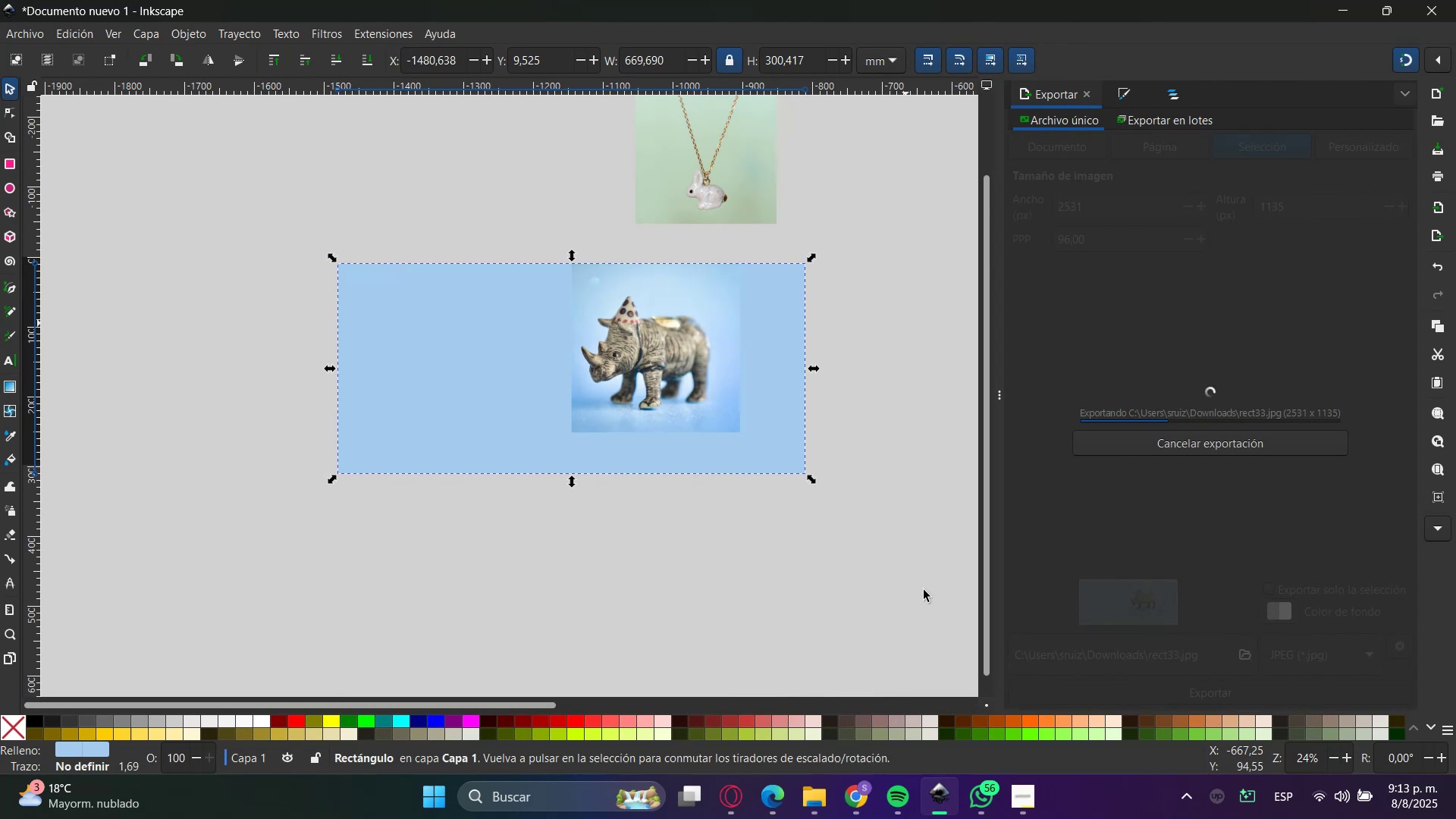 
left_click([928, 554])
 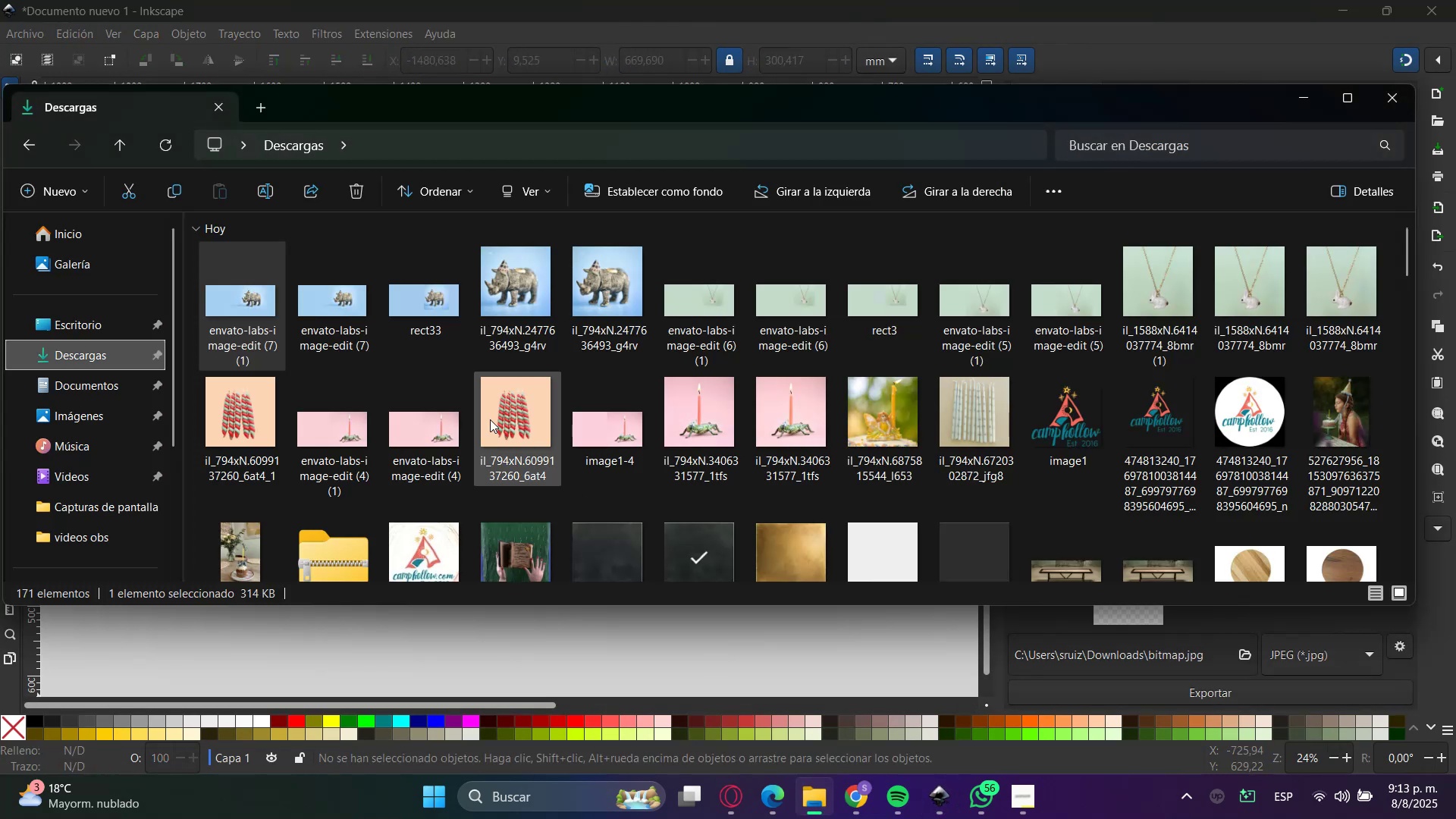 
right_click([262, 300])
 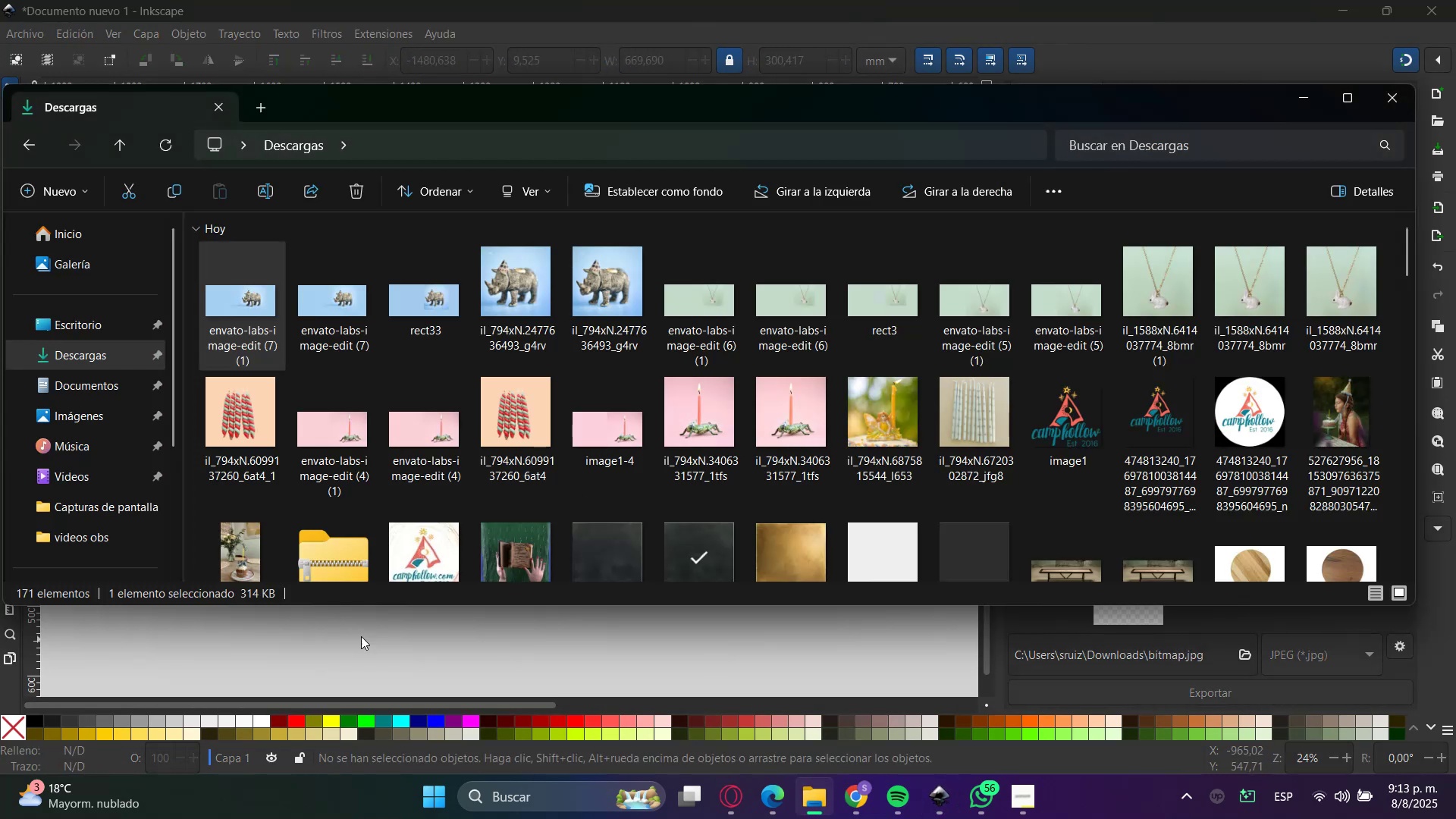 
left_click([325, 670])
 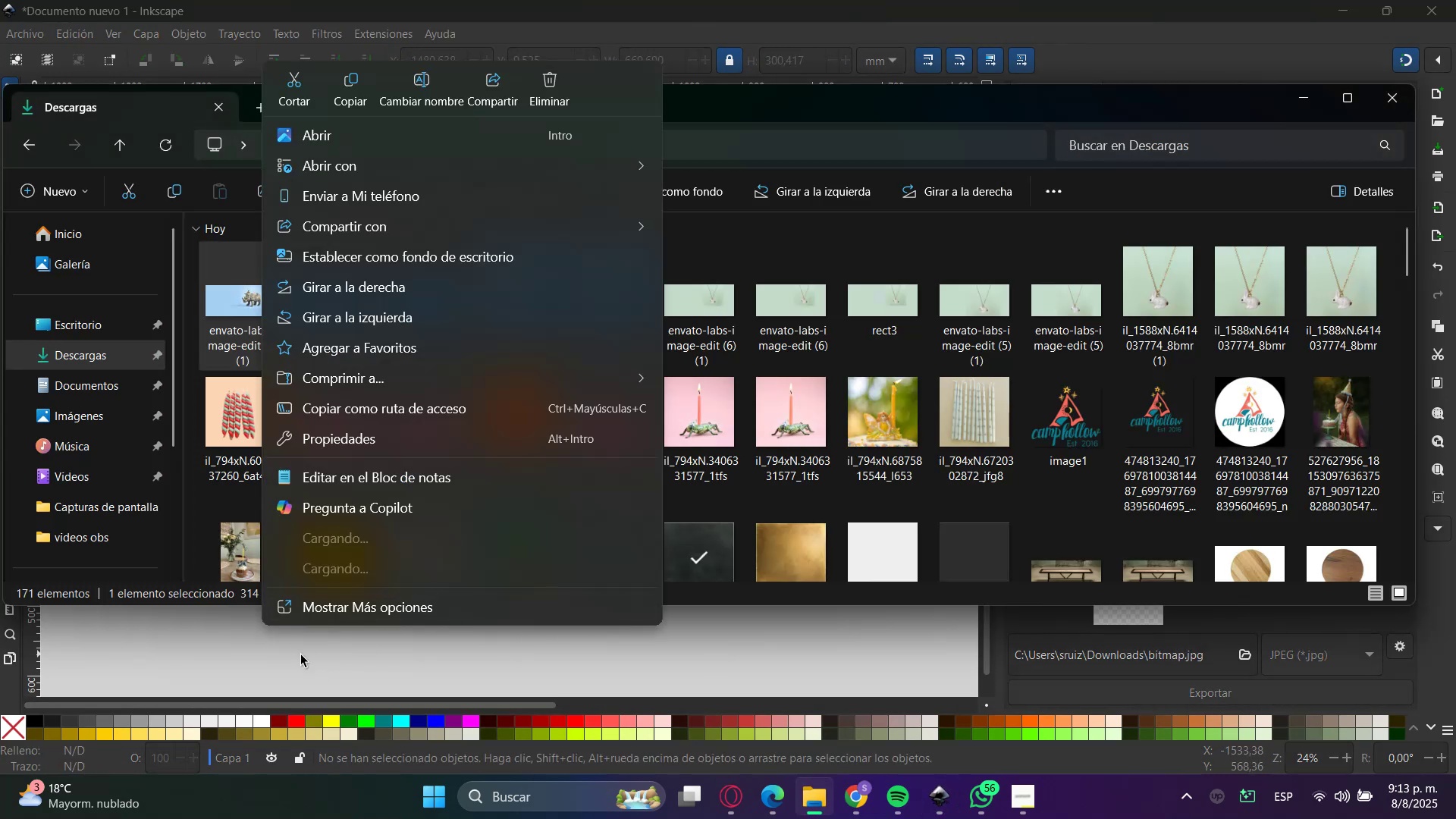 
double_click([831, 425])
 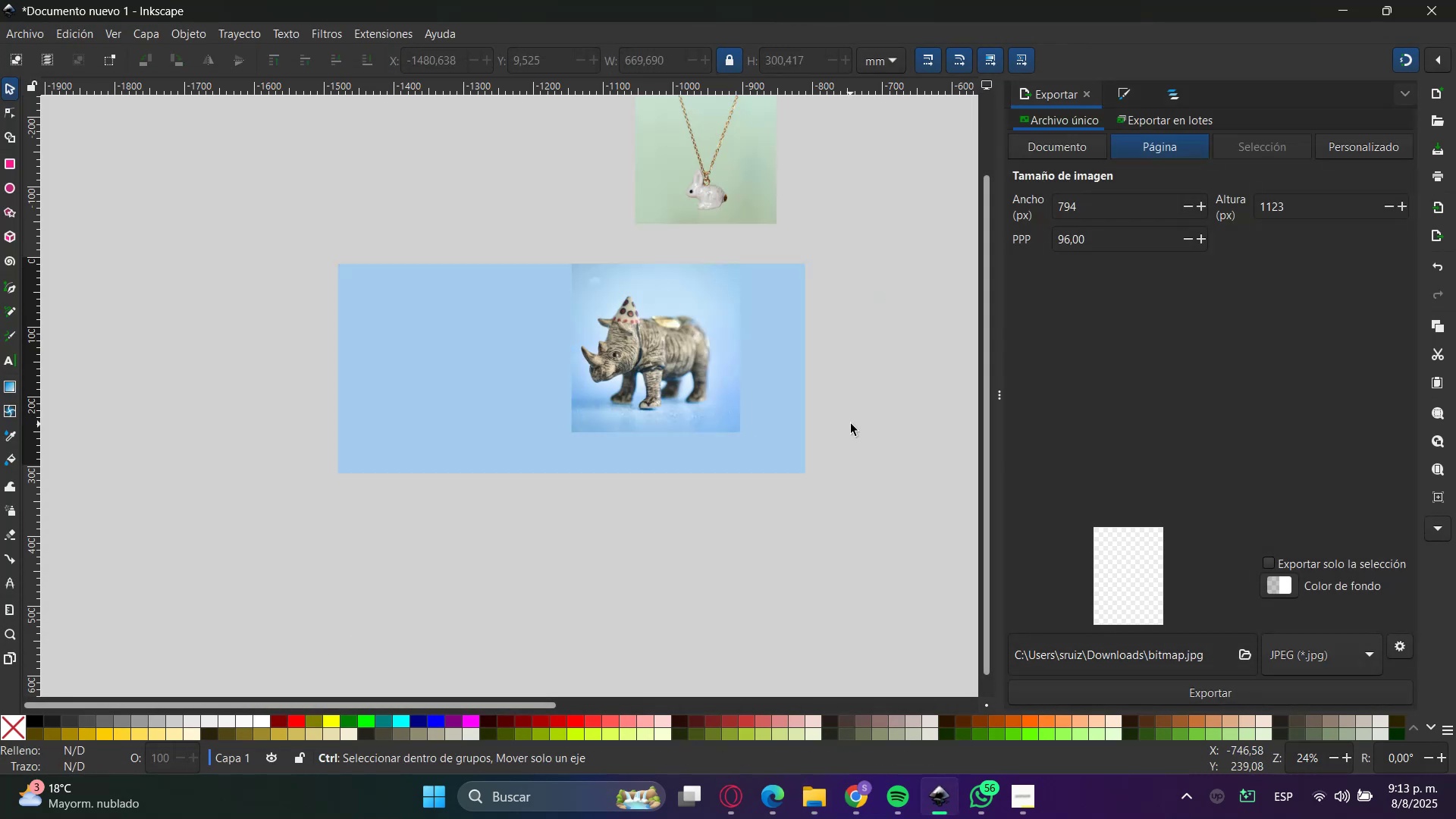 
hold_key(key=Z, duration=0.79)
 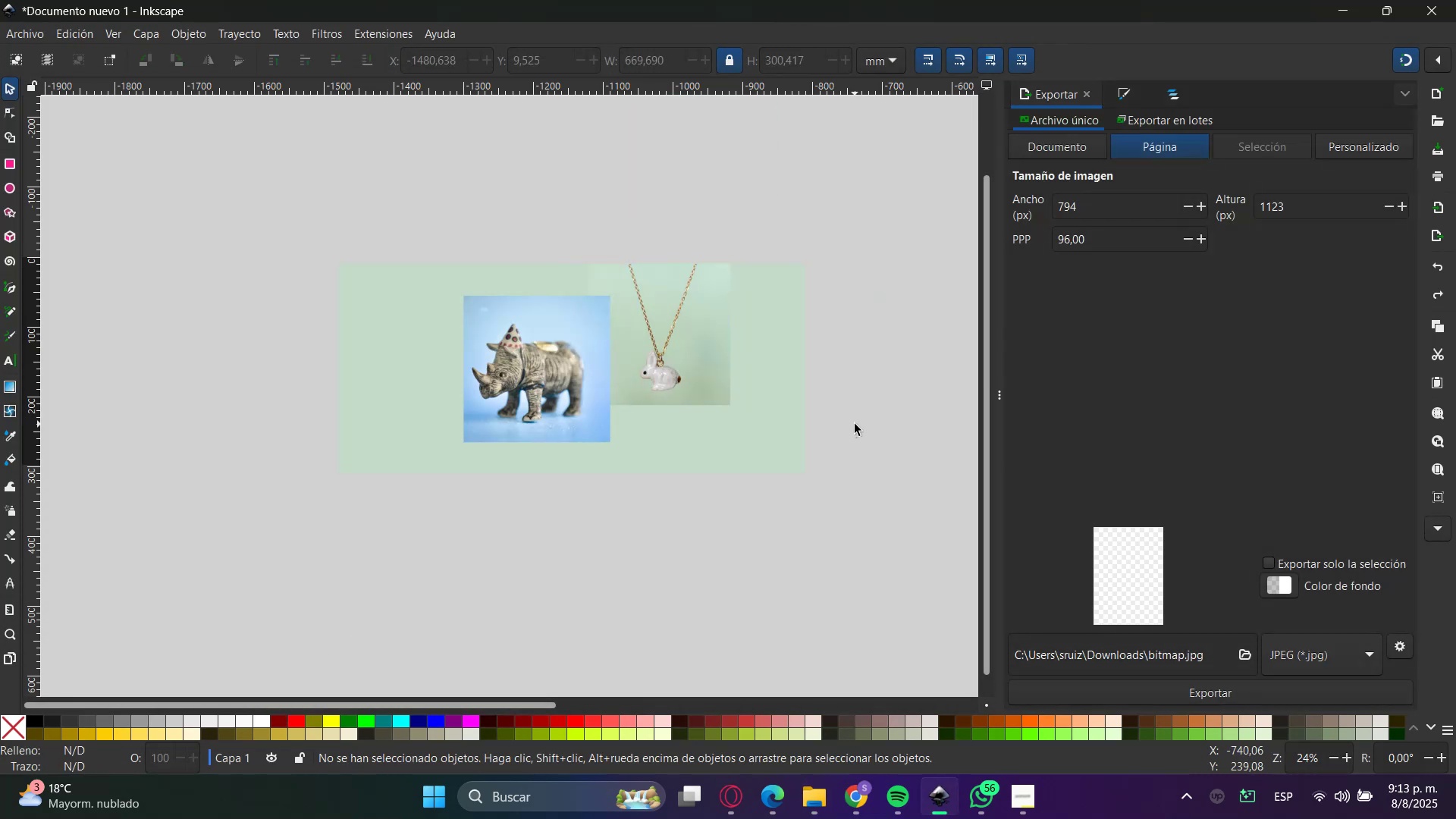 
scroll: coordinate [855, 424], scroll_direction: down, amount: 5.0
 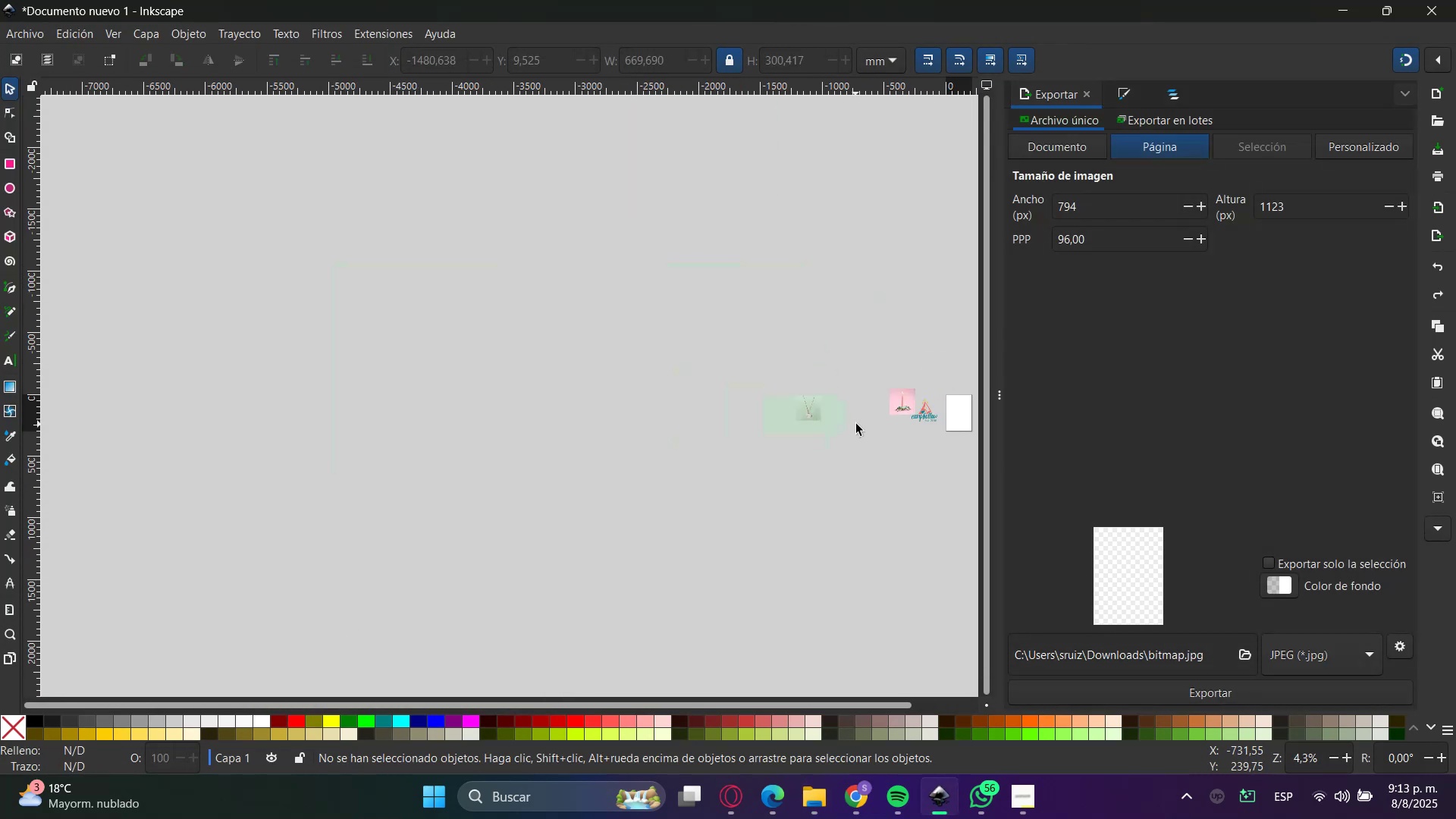 
key(Control+Z)
 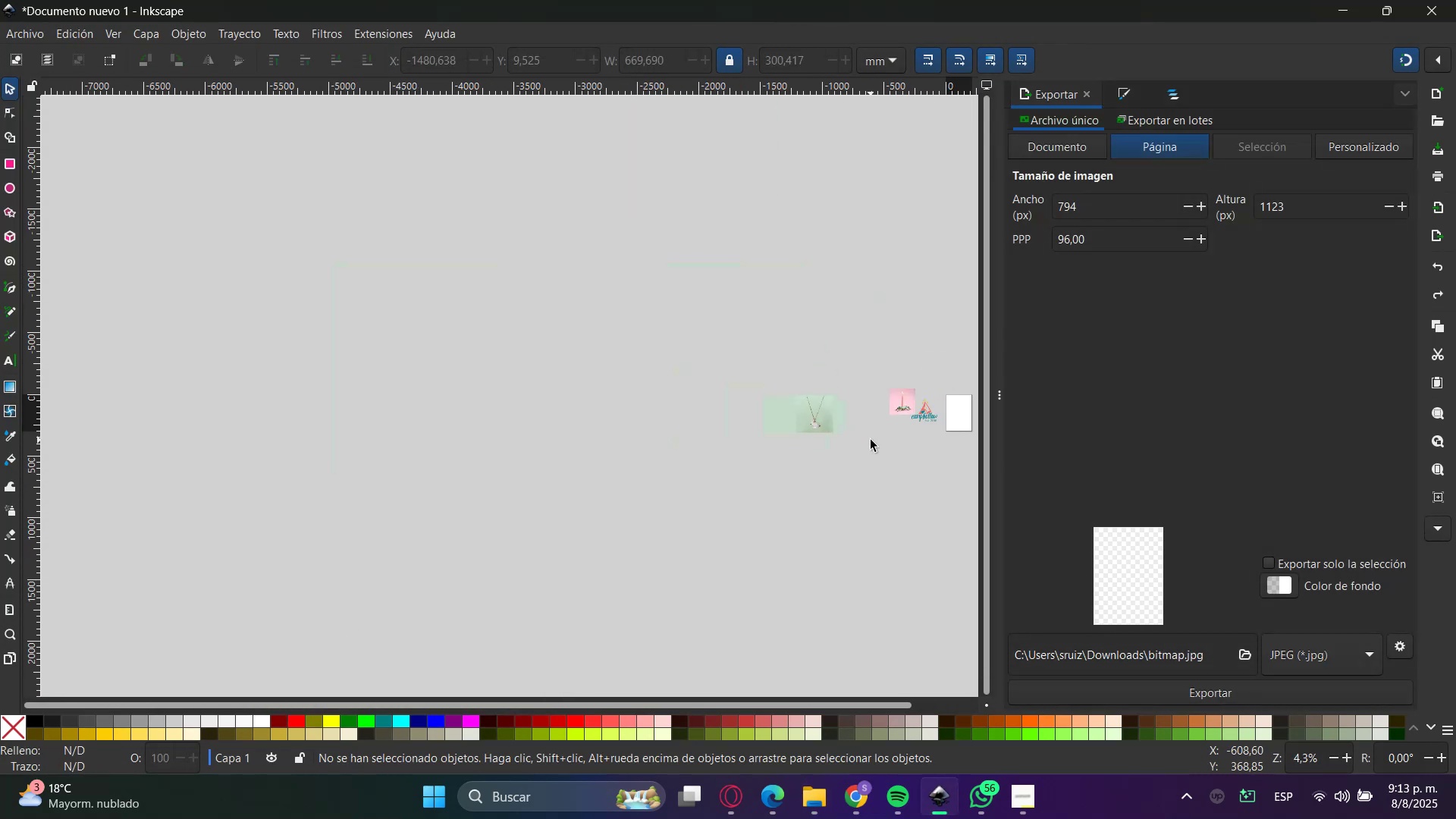 
key(Control+Z)
 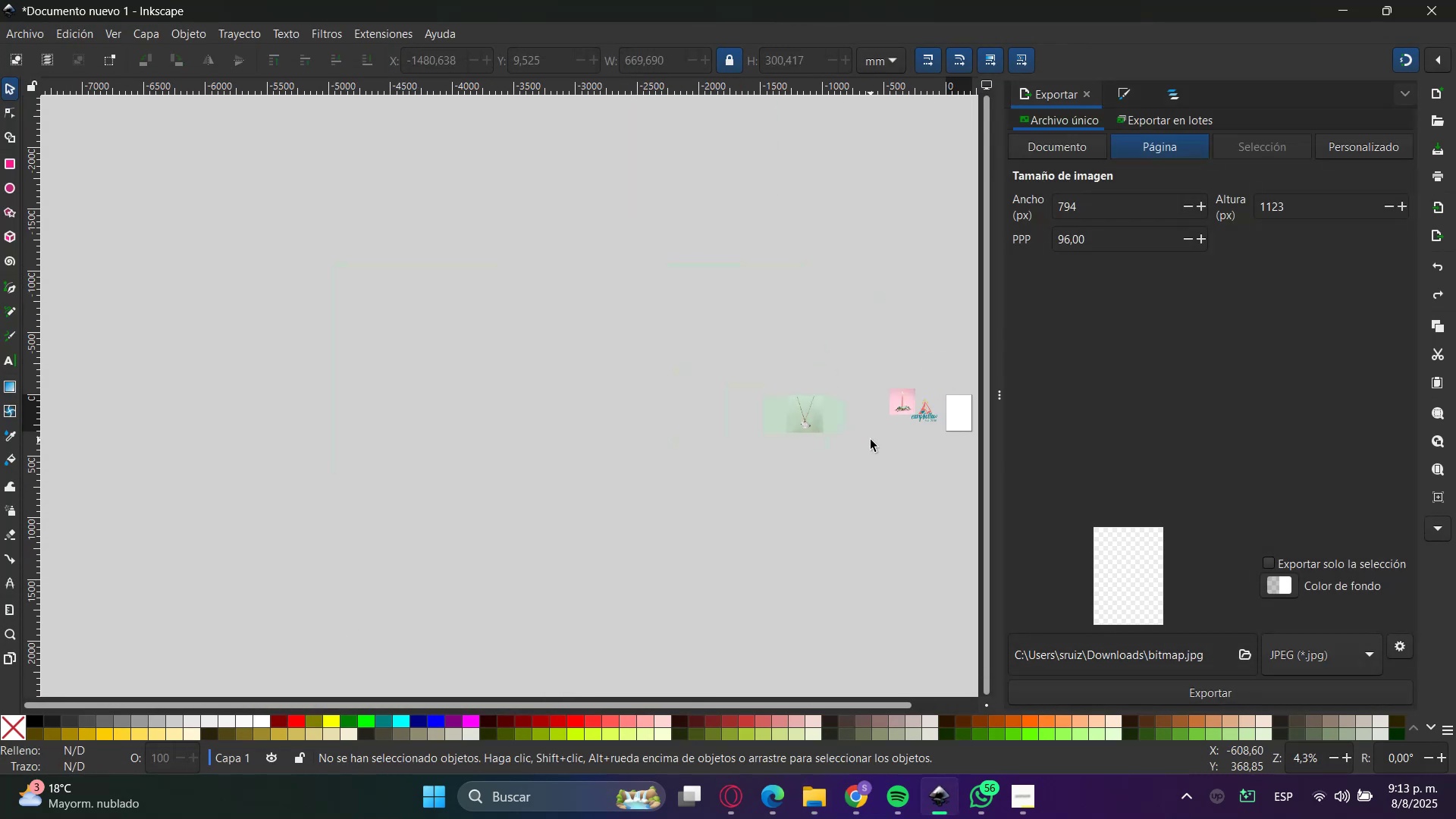 
key(Control+Z)
 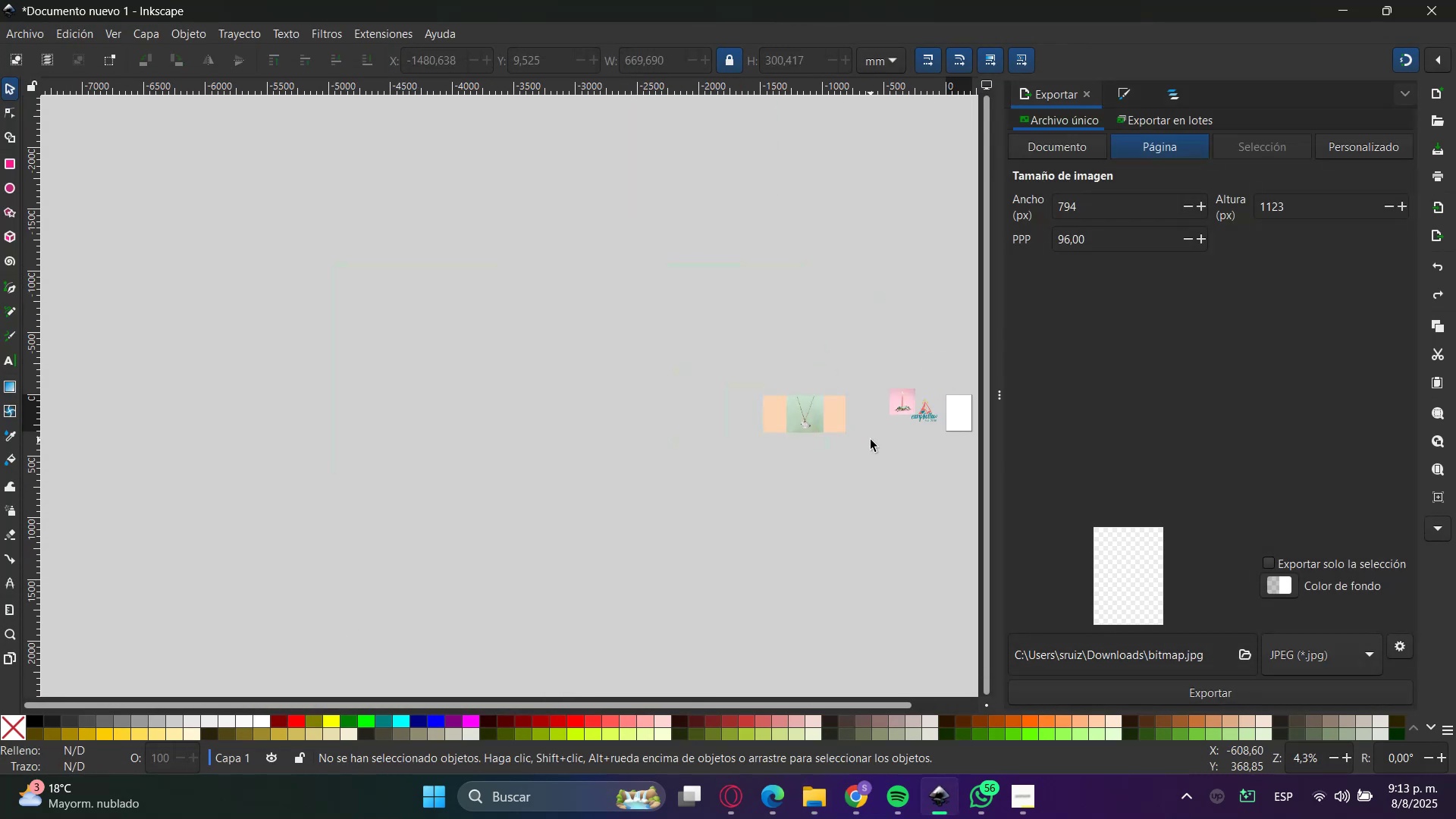 
key(Control+Z)
 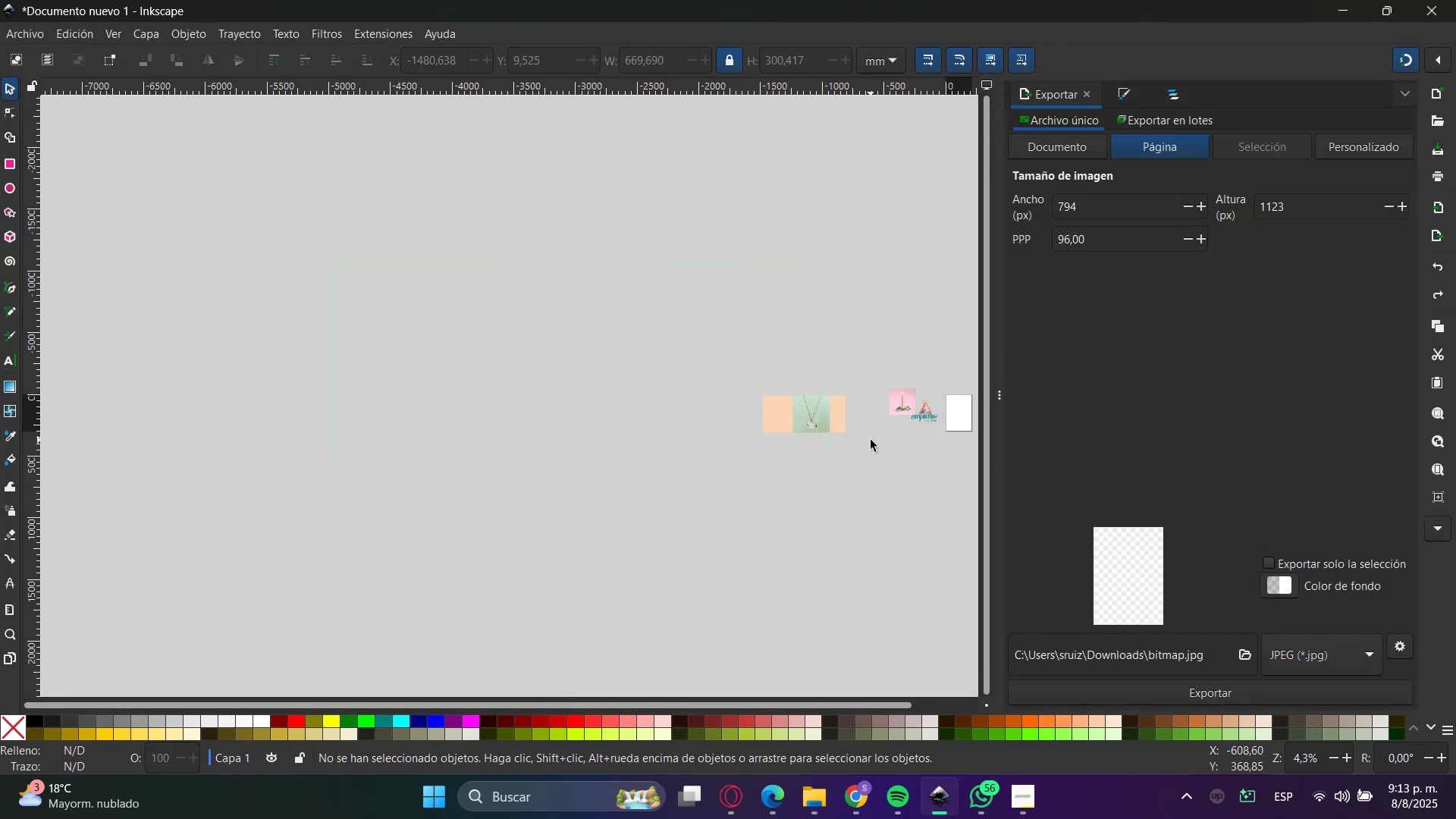 
key(Control+Z)
 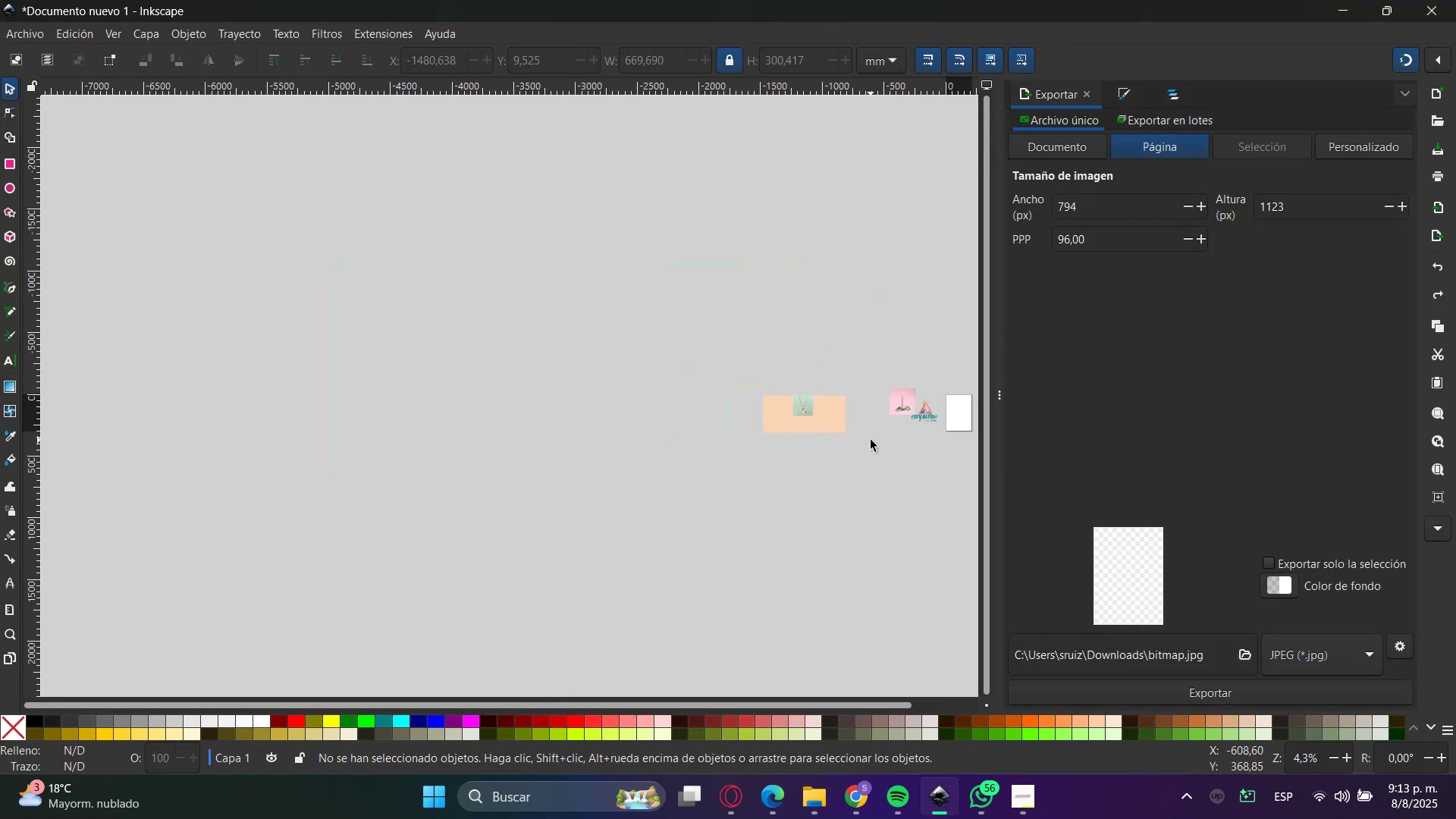 
key(Control+Z)
 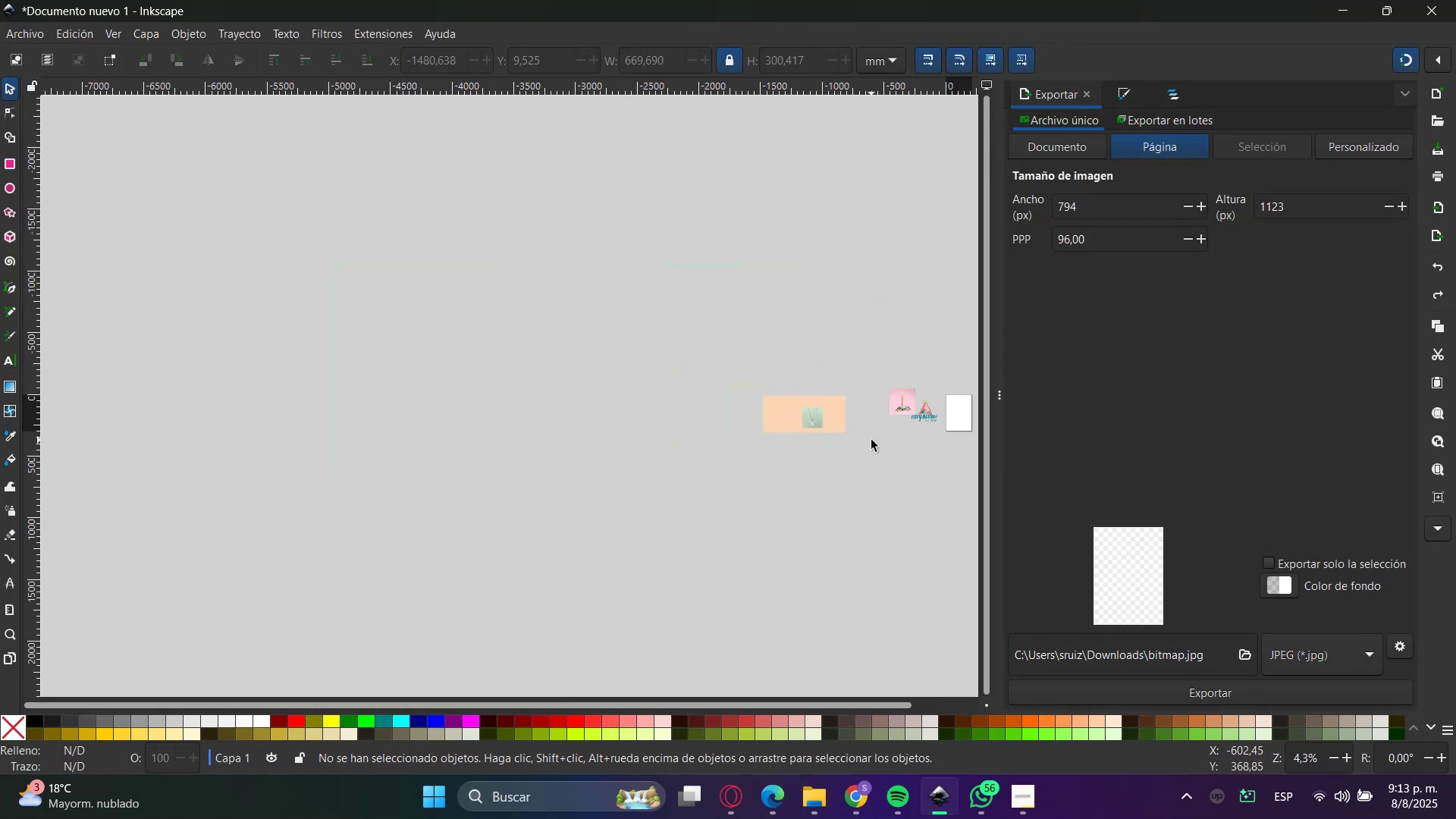 
key(Control+Z)
 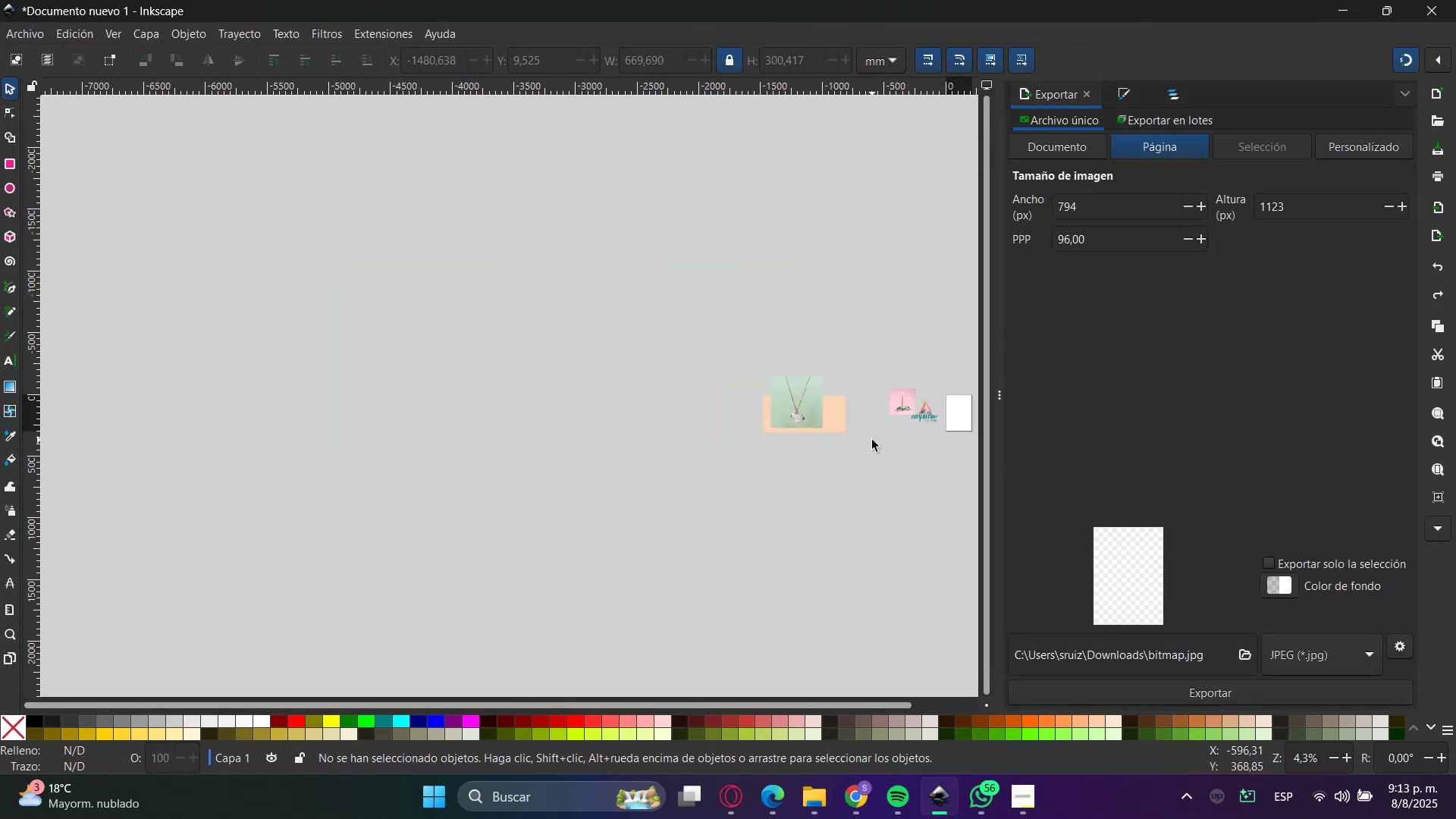 
key(Control+Z)
 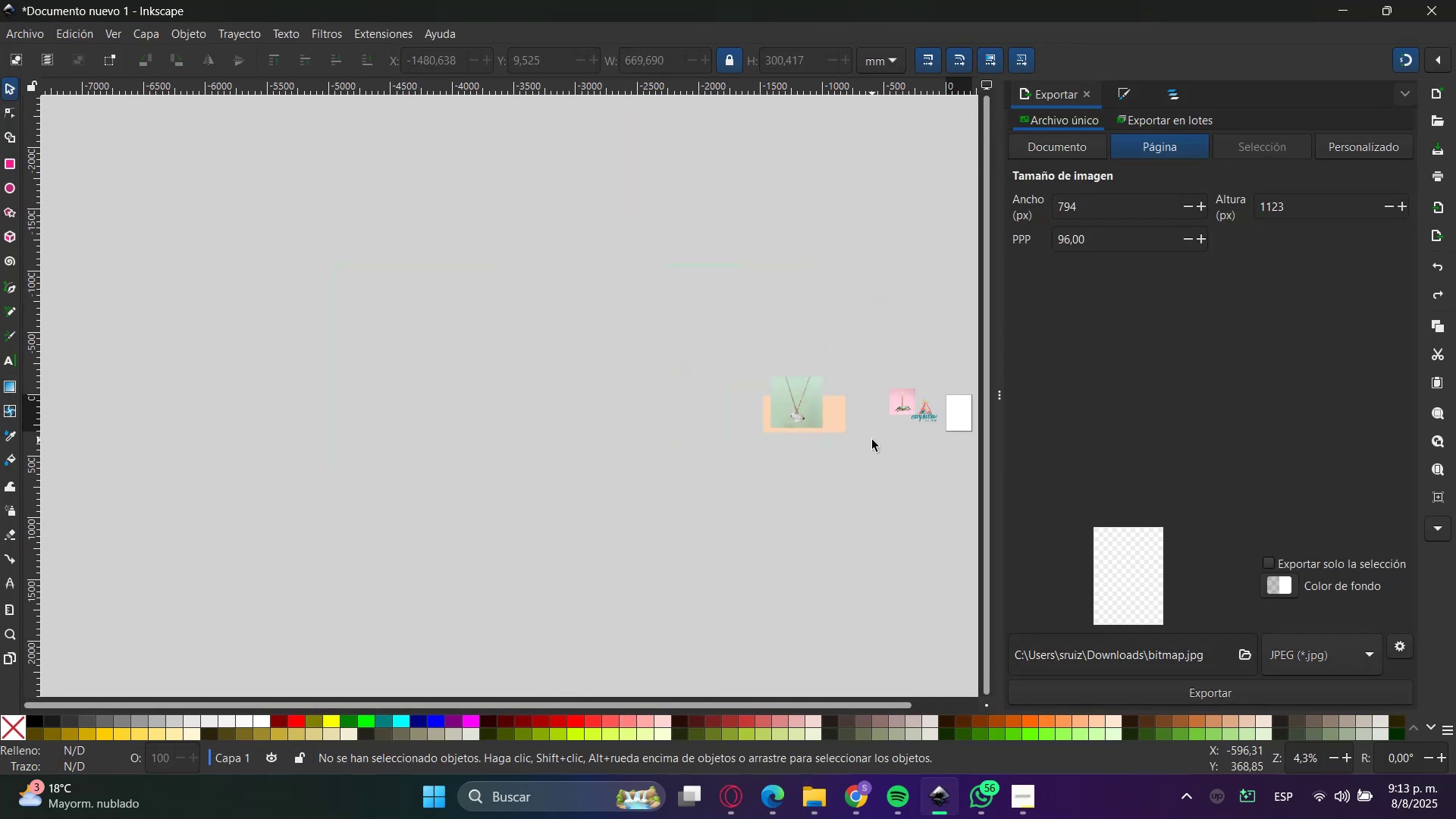 
key(Control+Z)
 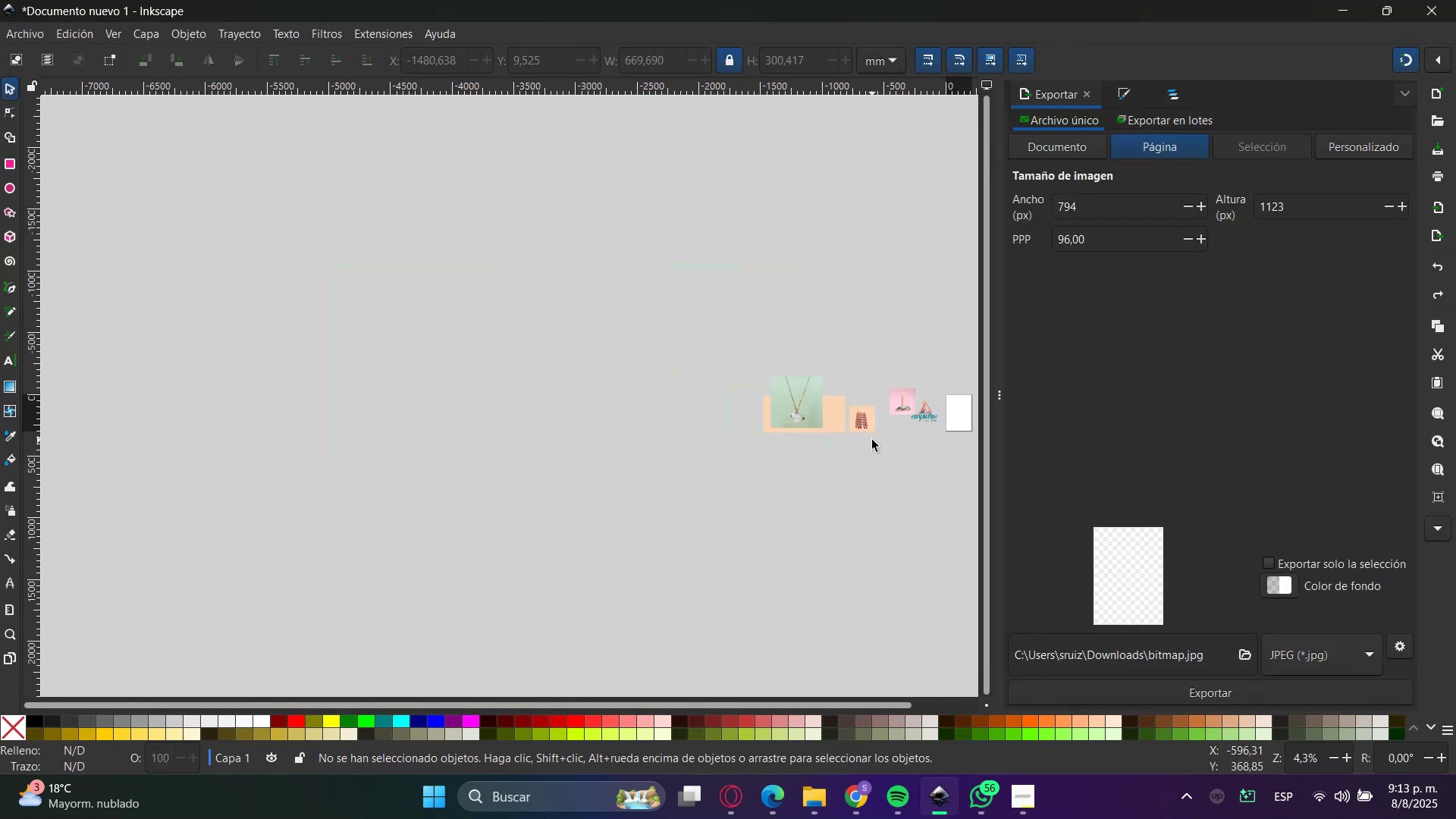 
key(Control+Z)
 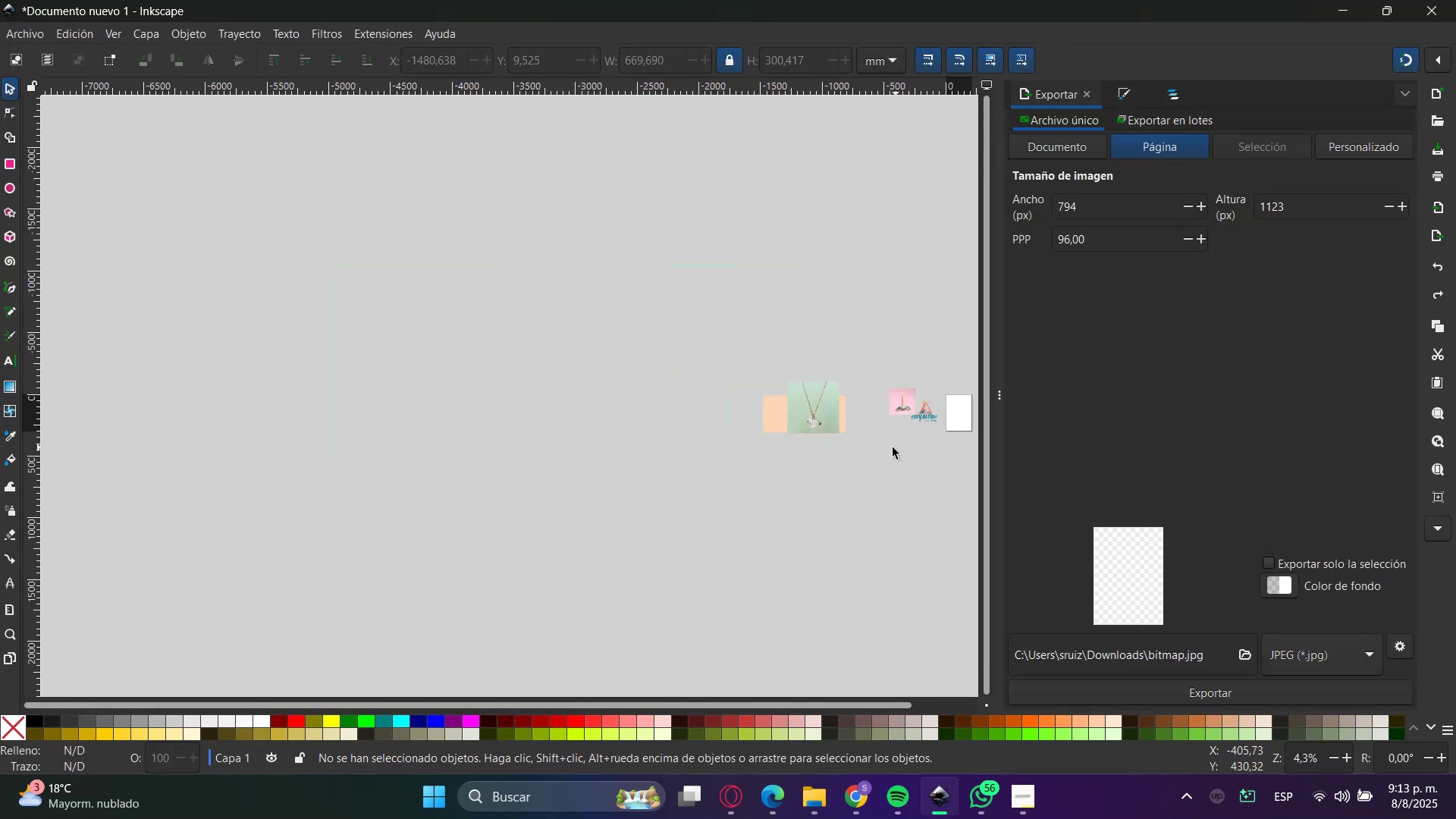 
key(Control+Z)
 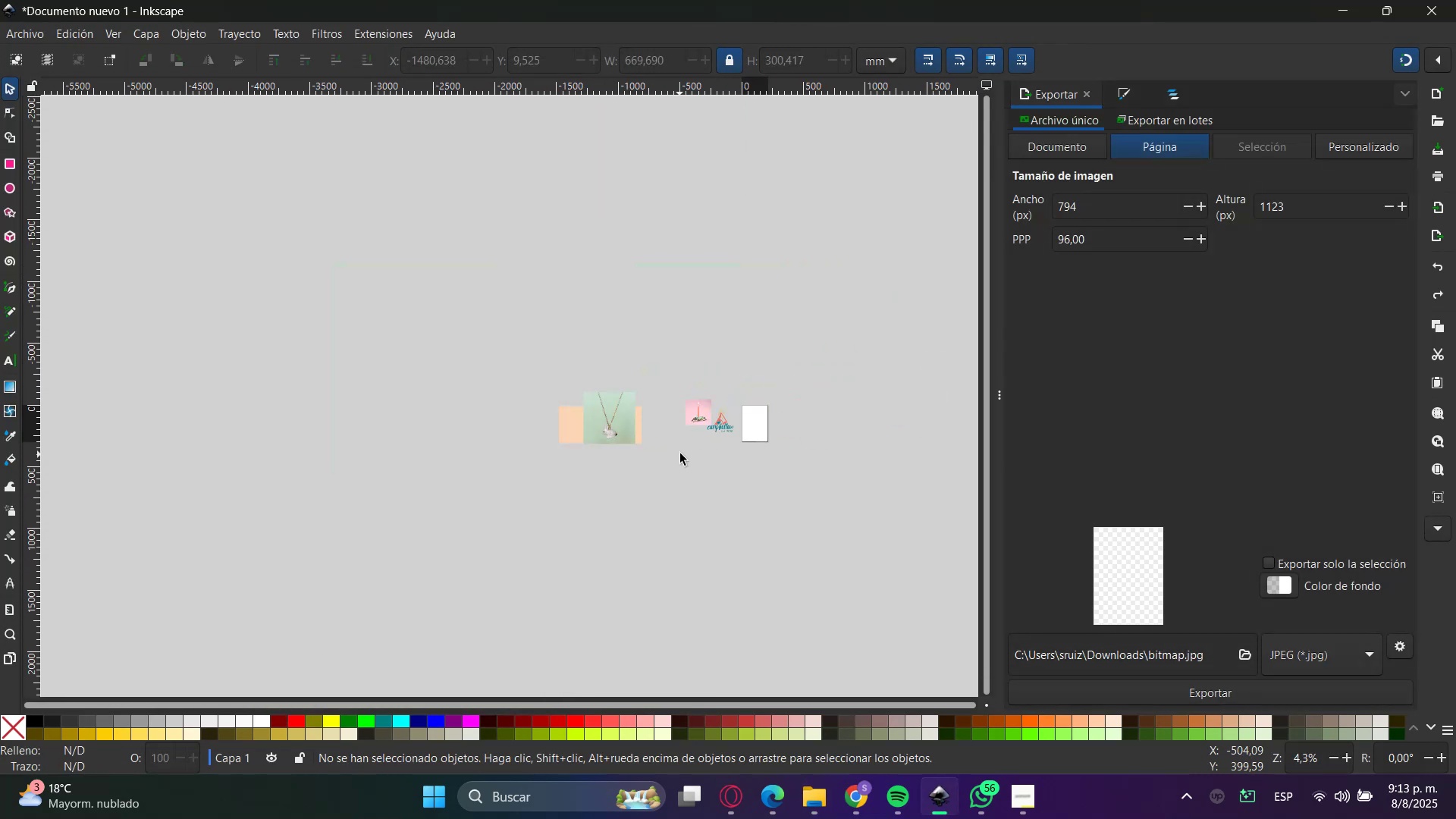 
scroll: coordinate [578, 394], scroll_direction: up, amount: 3.0
 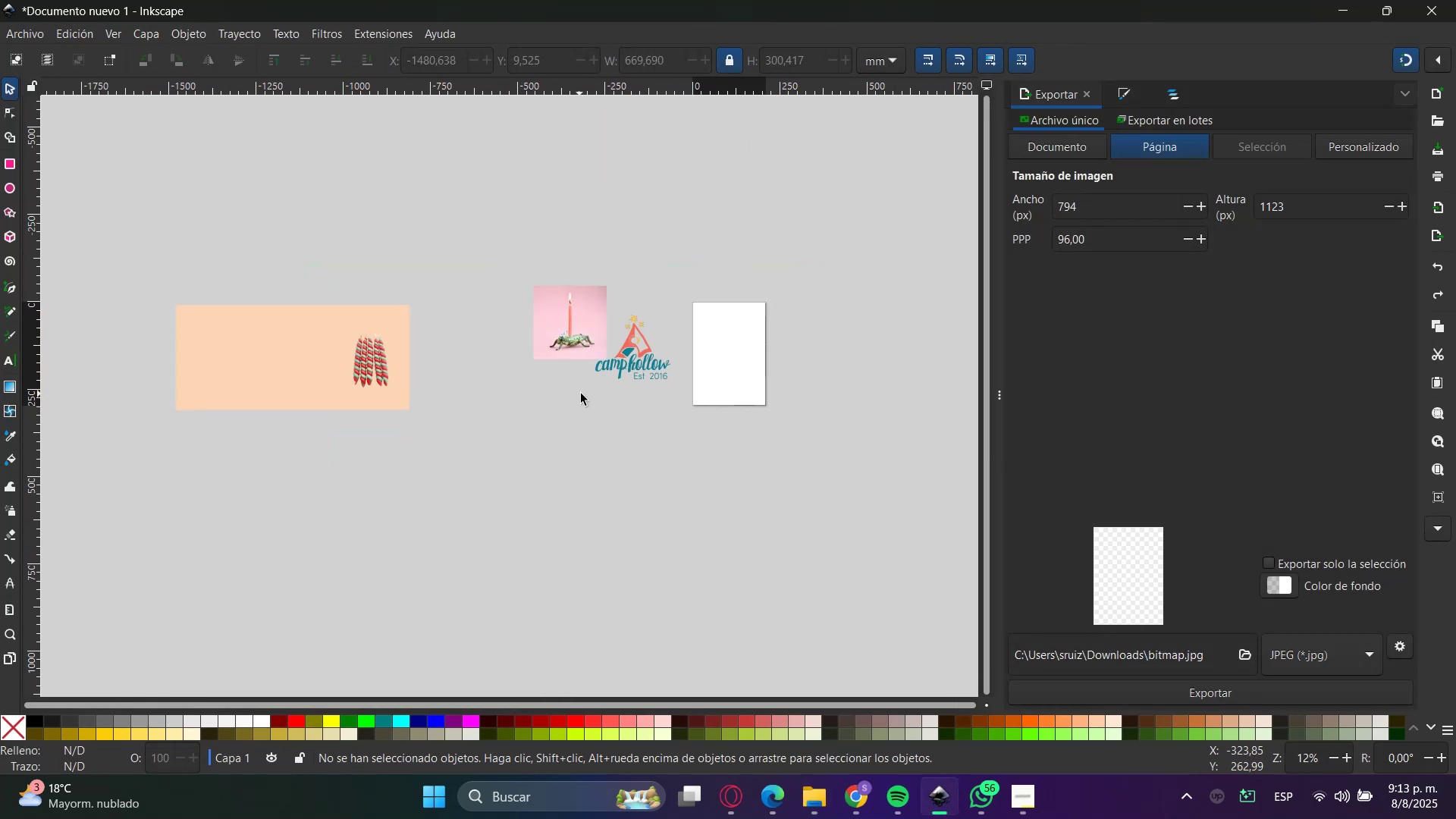 
key(Control+Z)
 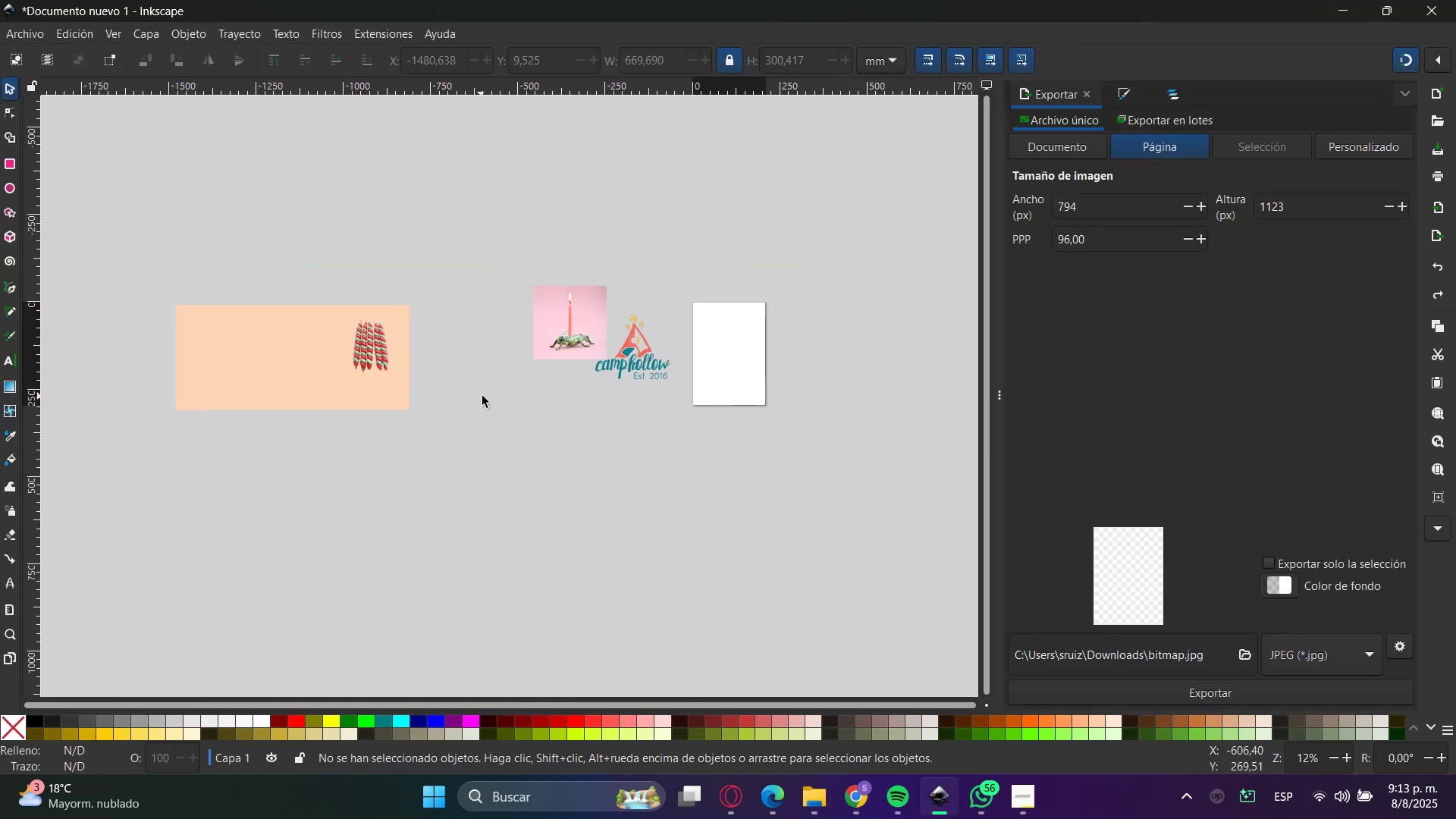 
key(Control+Z)
 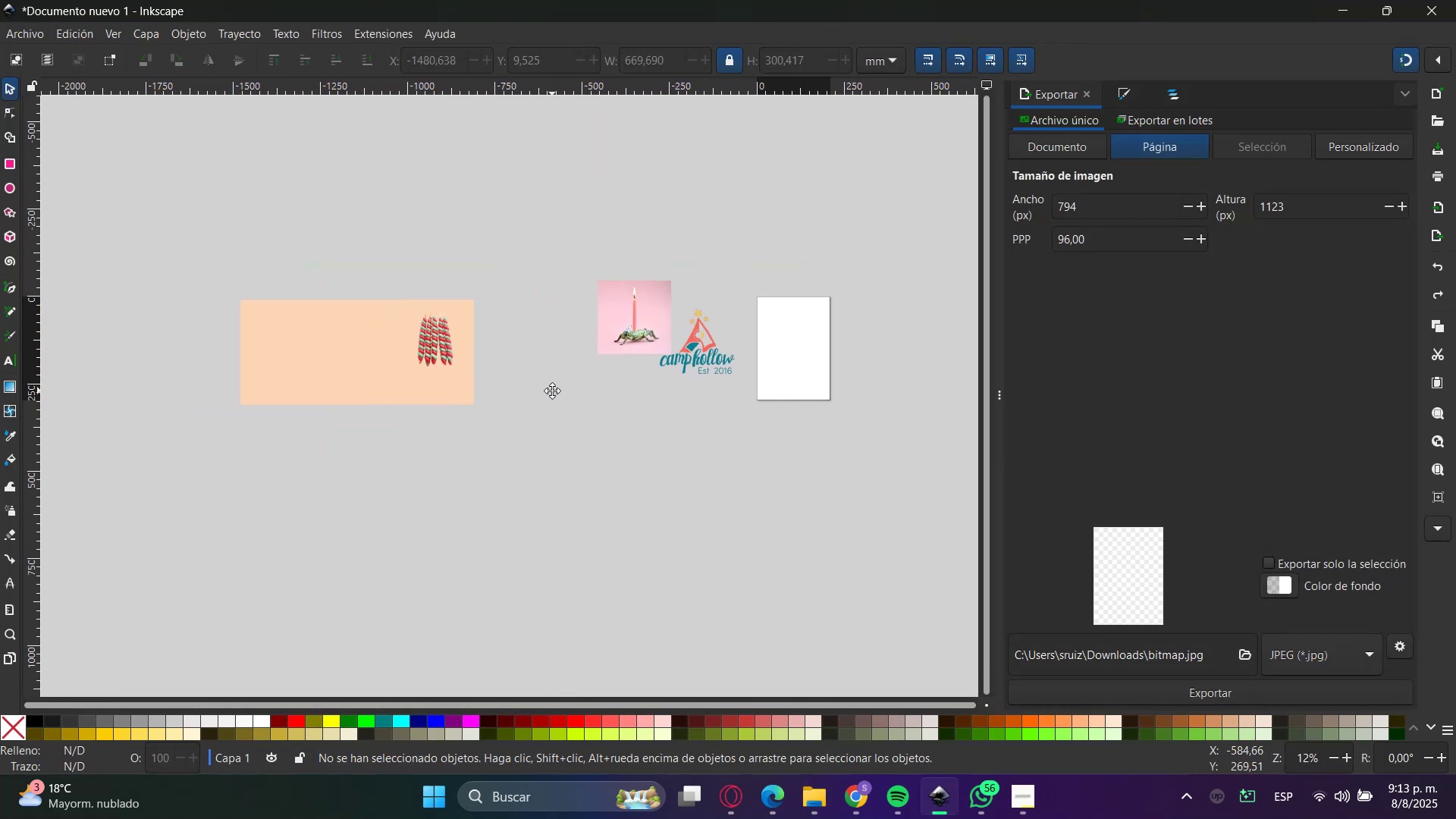 
key(Control+Z)
 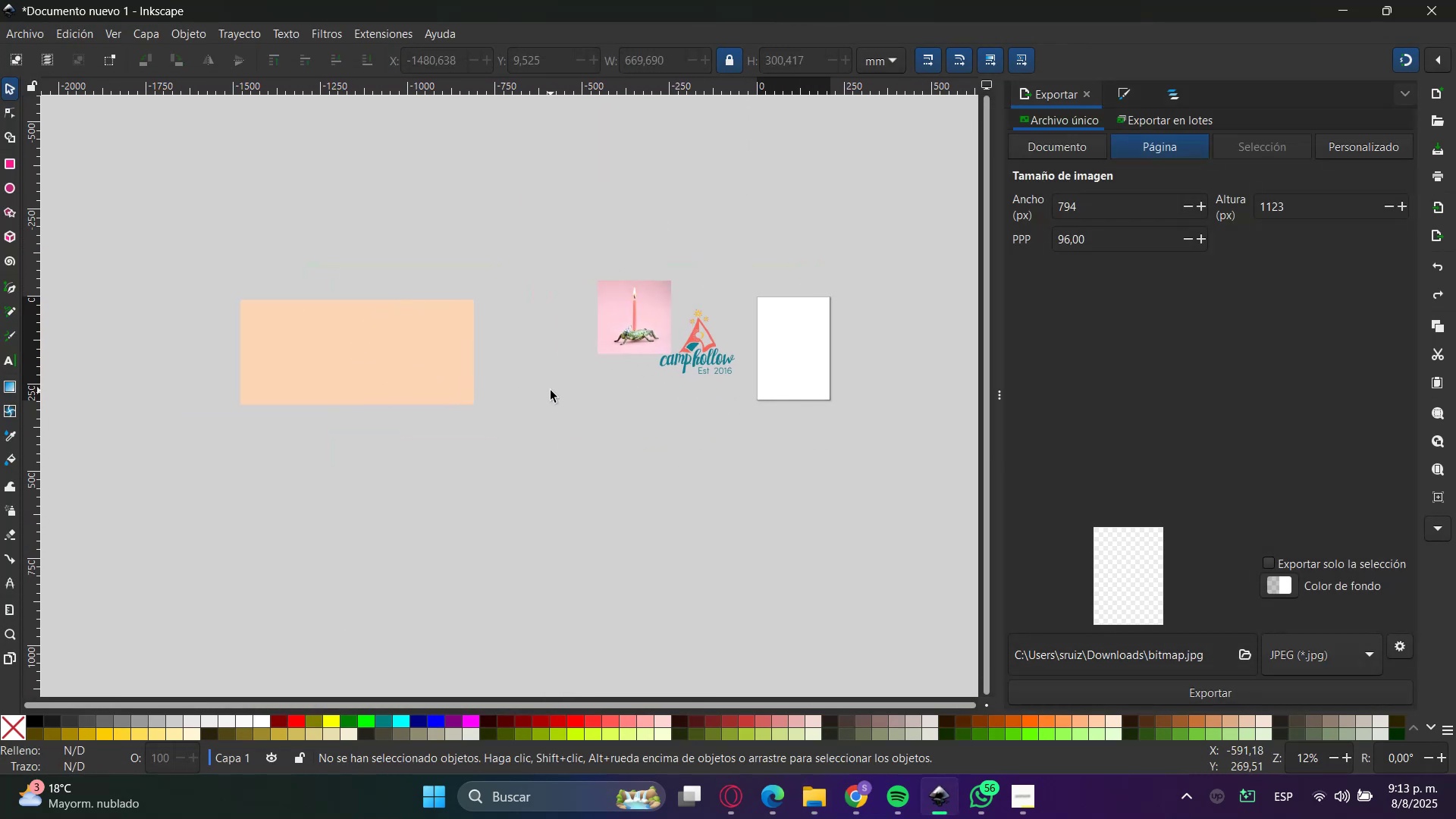 
key(Control+Z)
 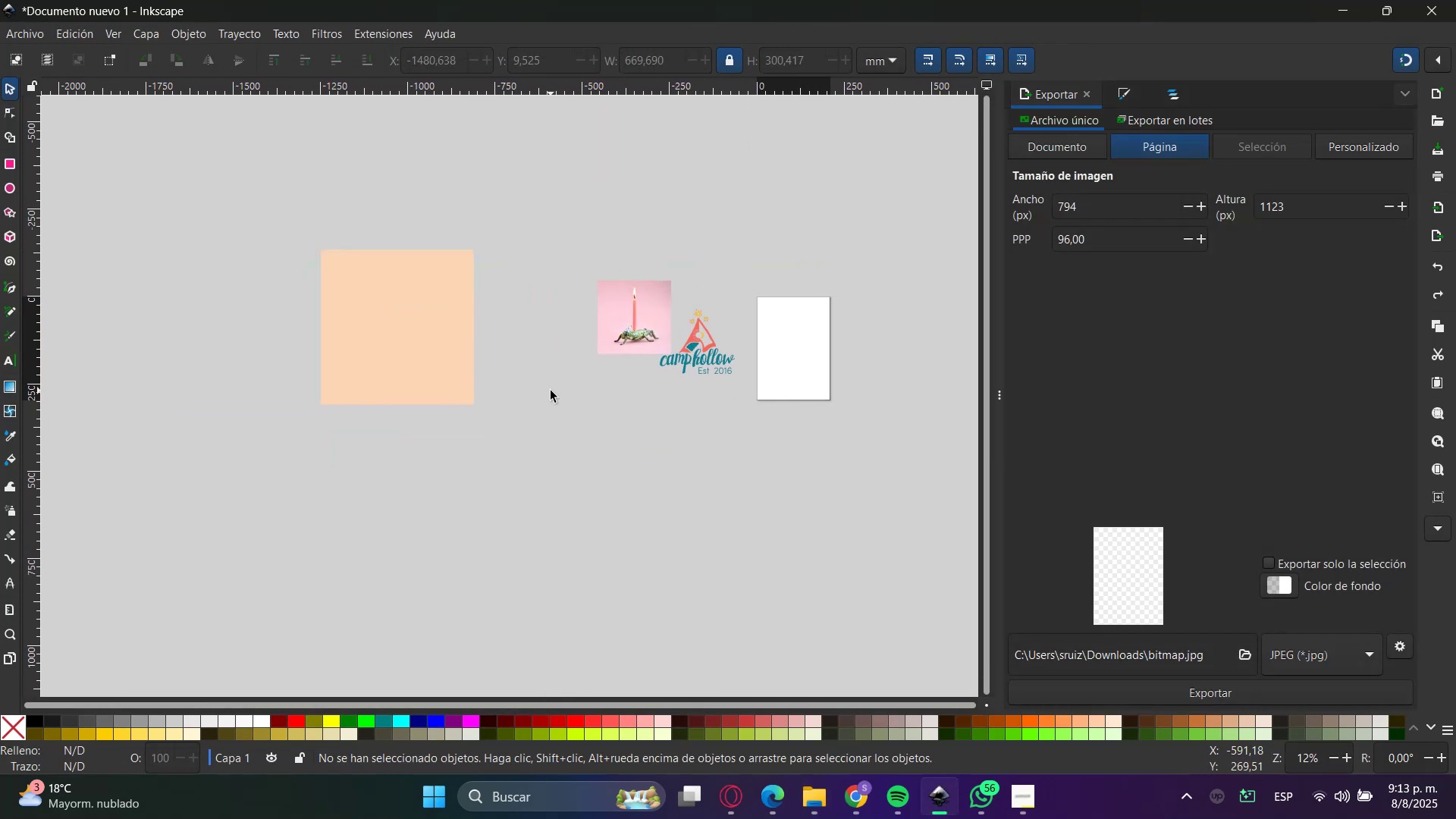 
key(Control+Z)
 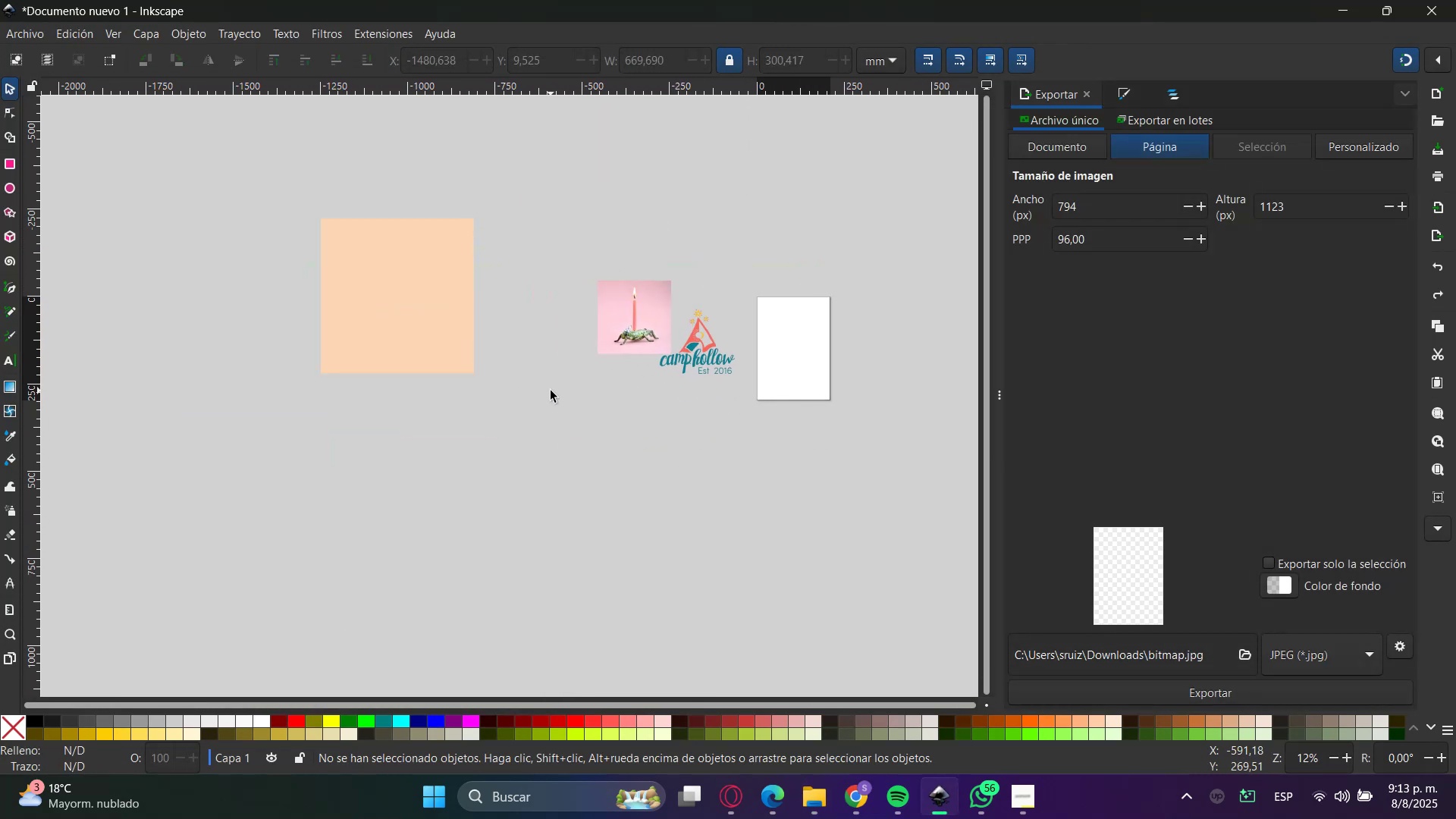 
key(Control+Z)
 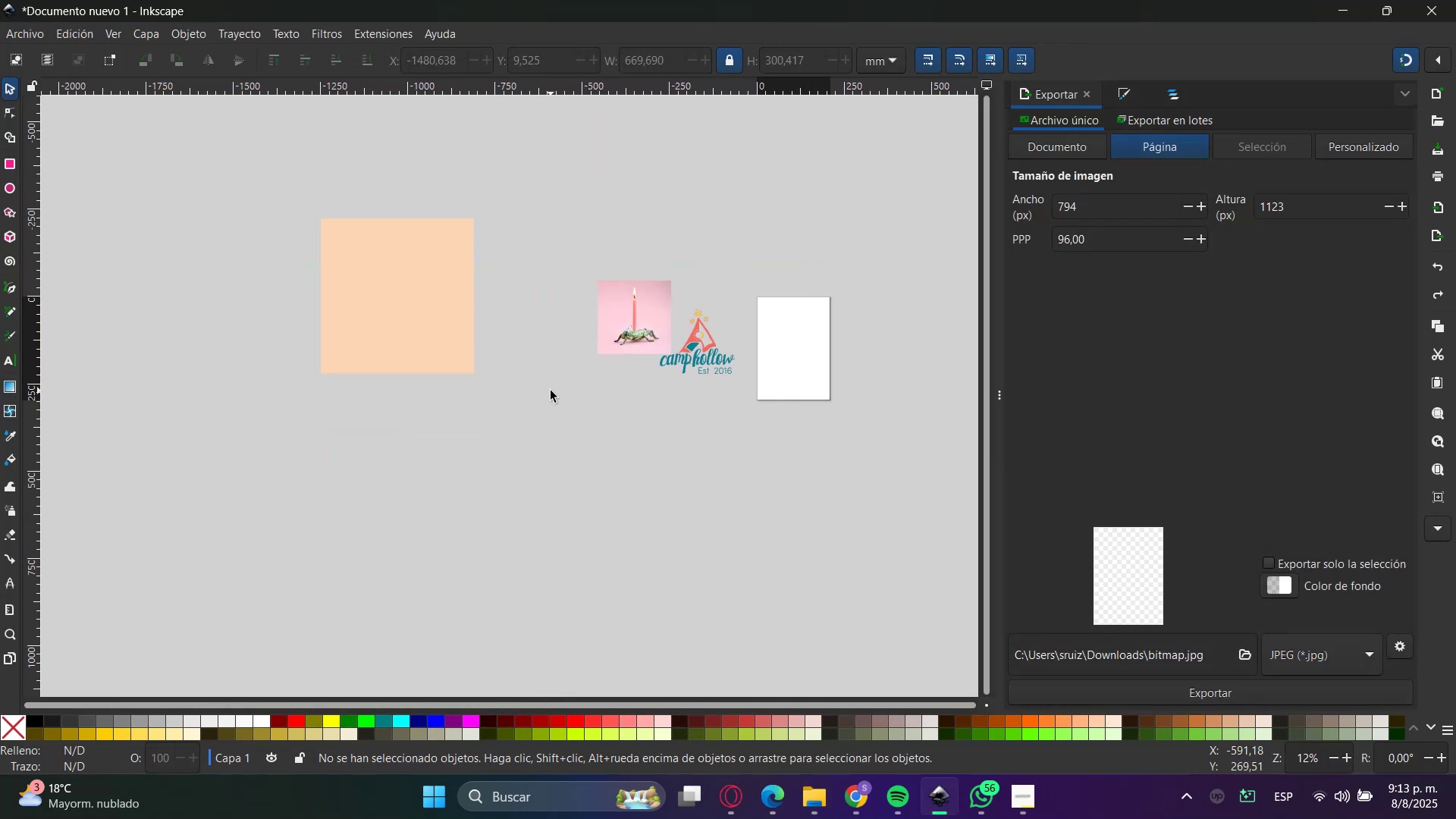 
key(Control+Z)
 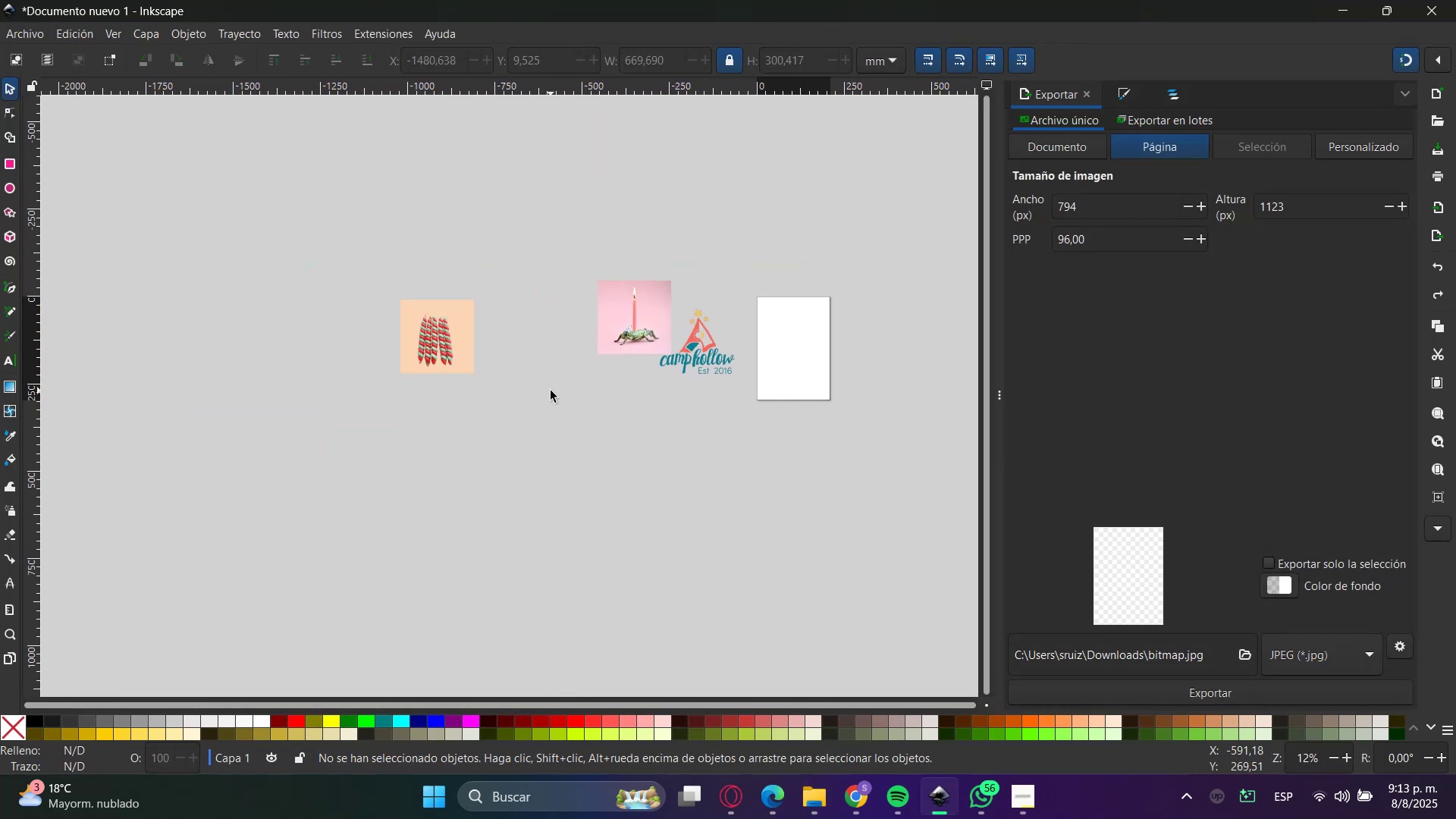 
key(Control+Z)
 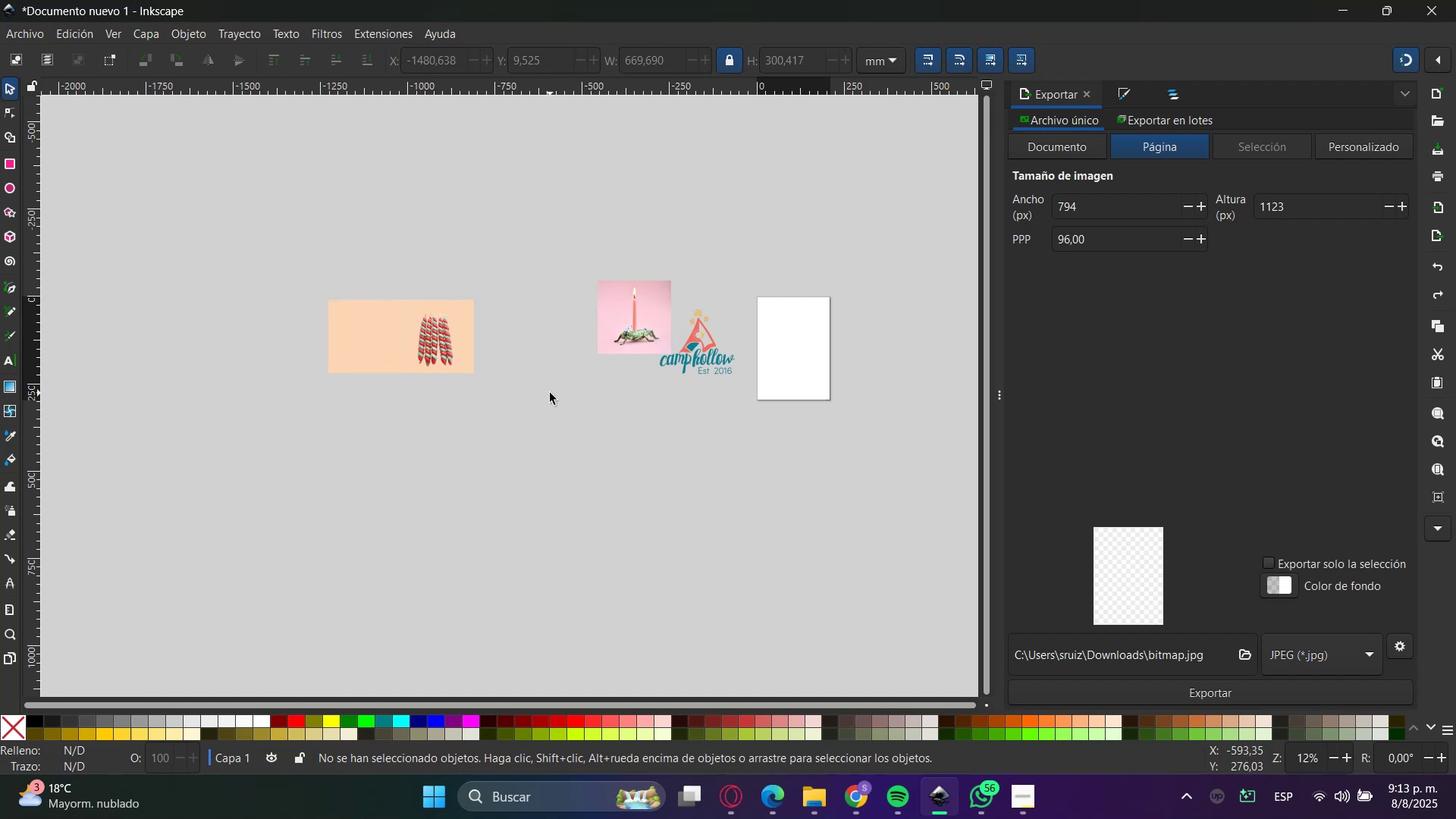 
key(Control+Z)
 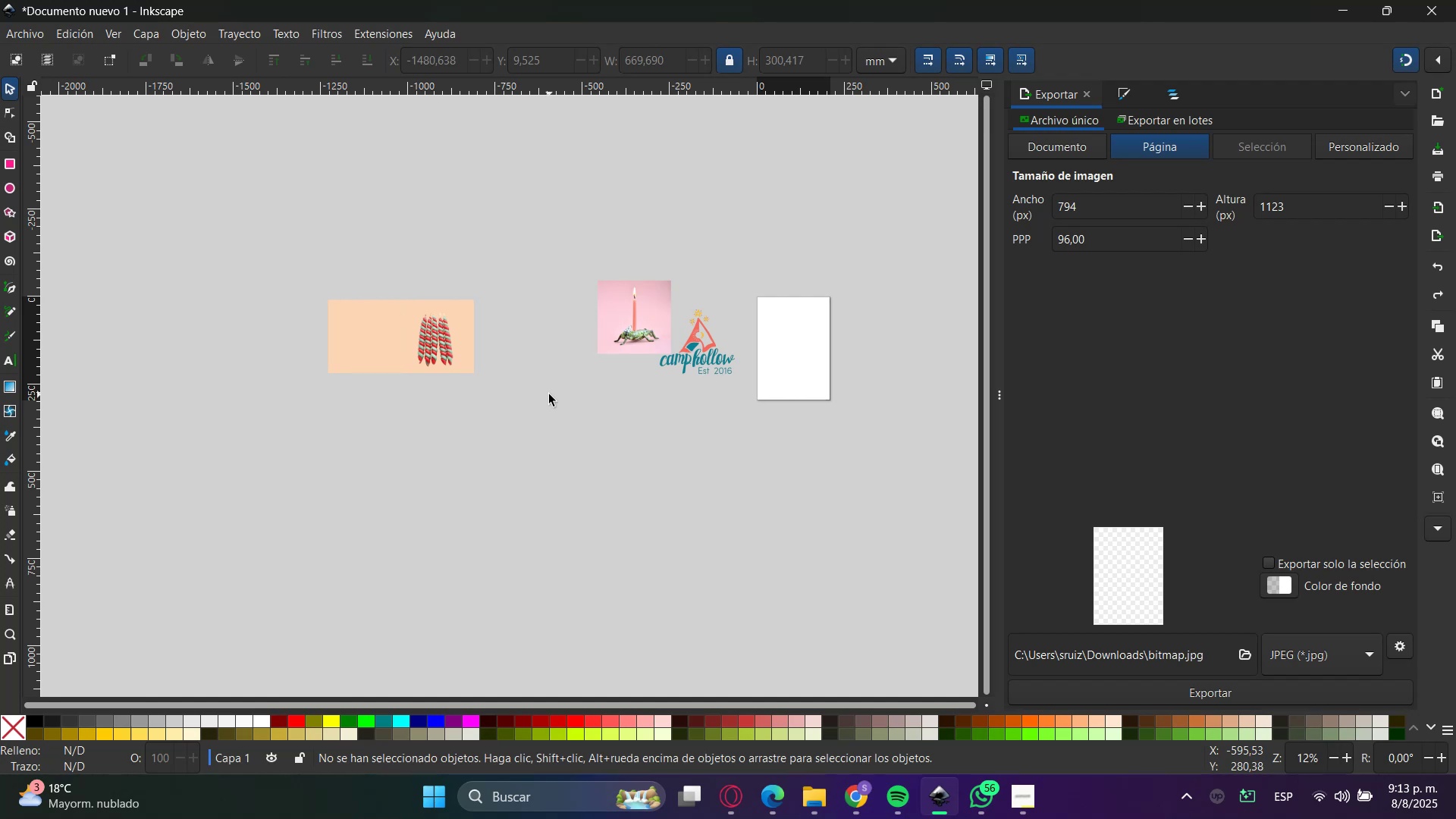 
key(Control+Z)
 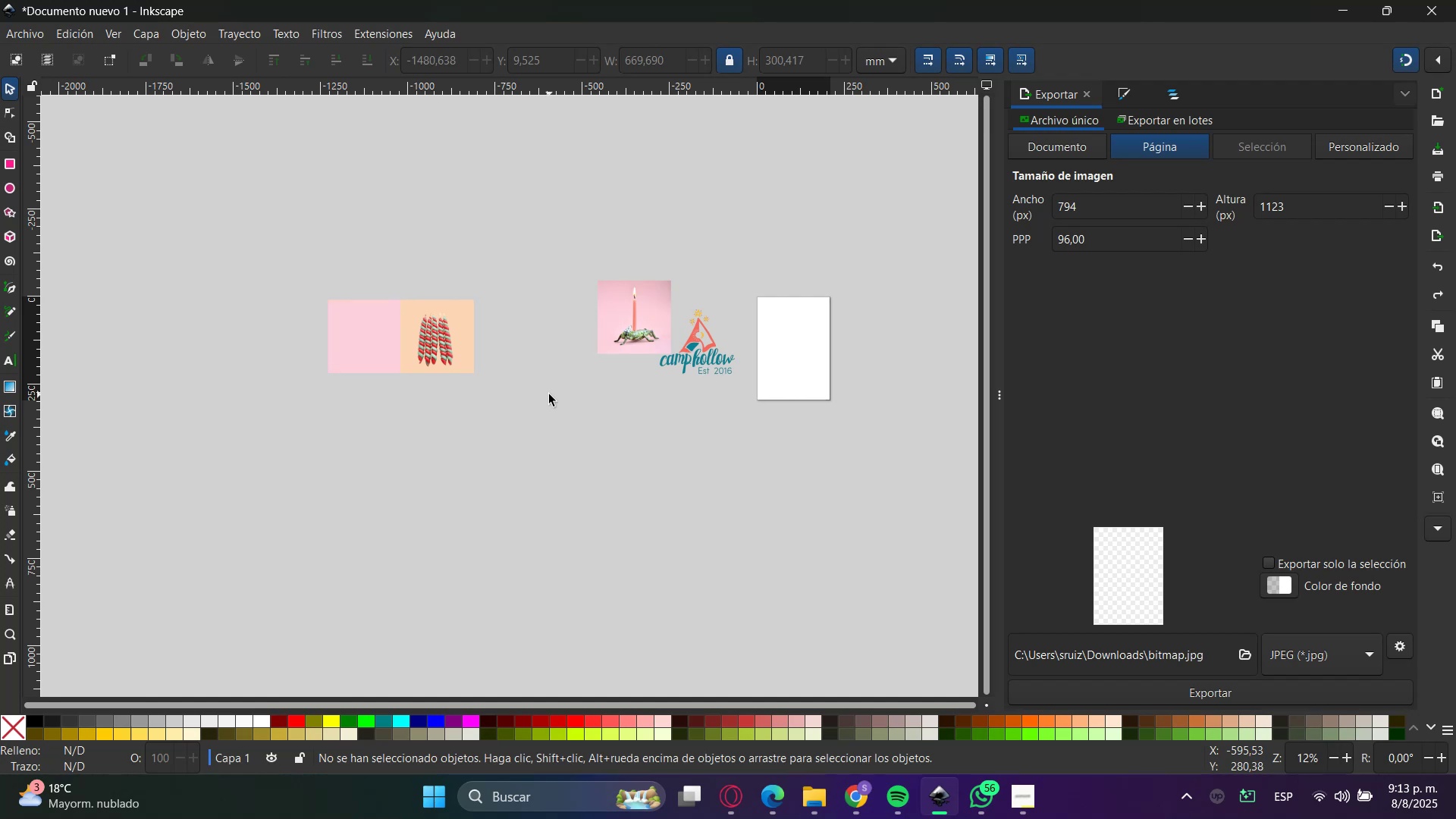 
key(Control+Z)
 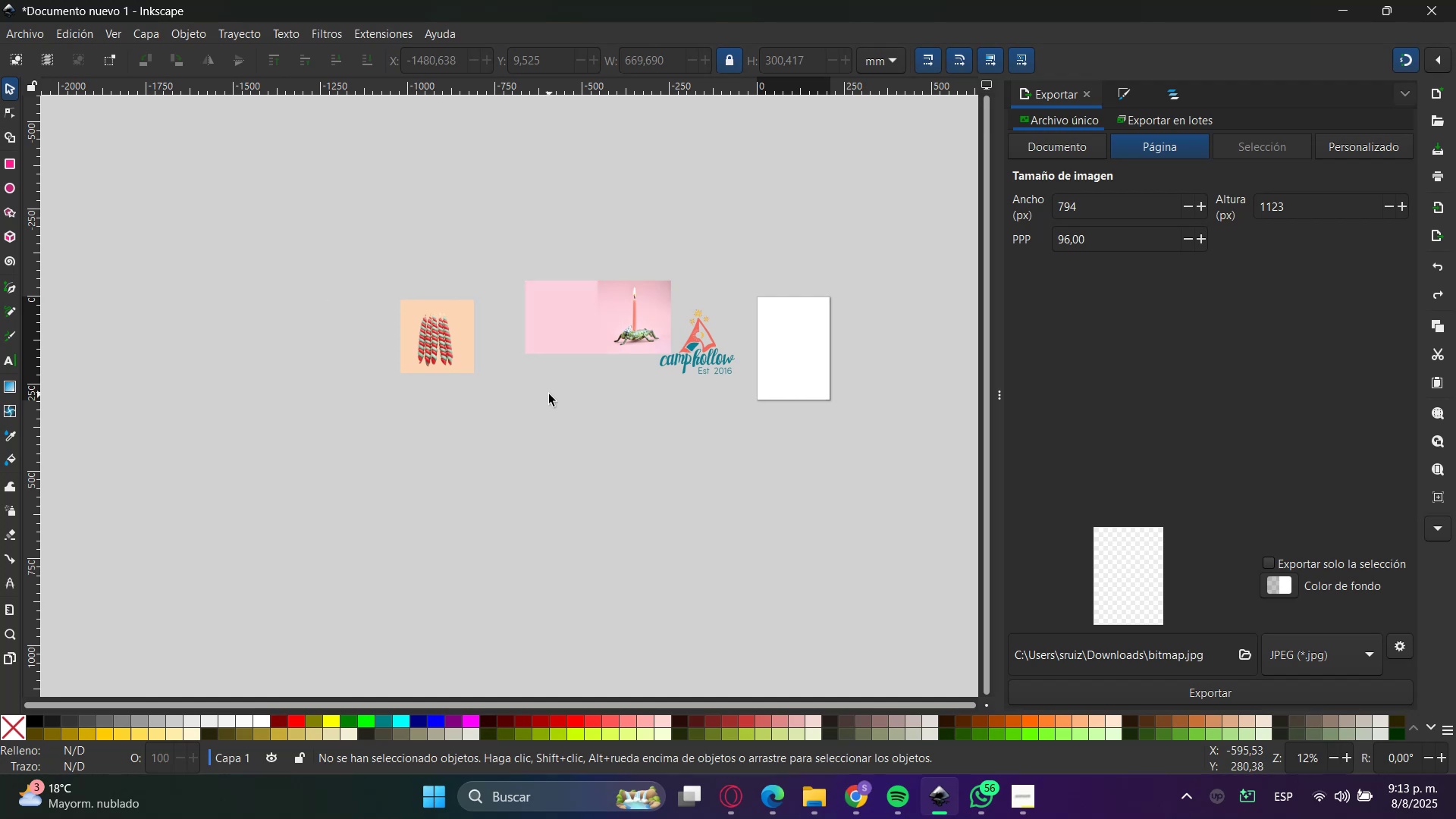 
hold_key(key=ControlLeft, duration=0.51)
scroll: coordinate [750, 409], scroll_direction: up, amount: 3.0
 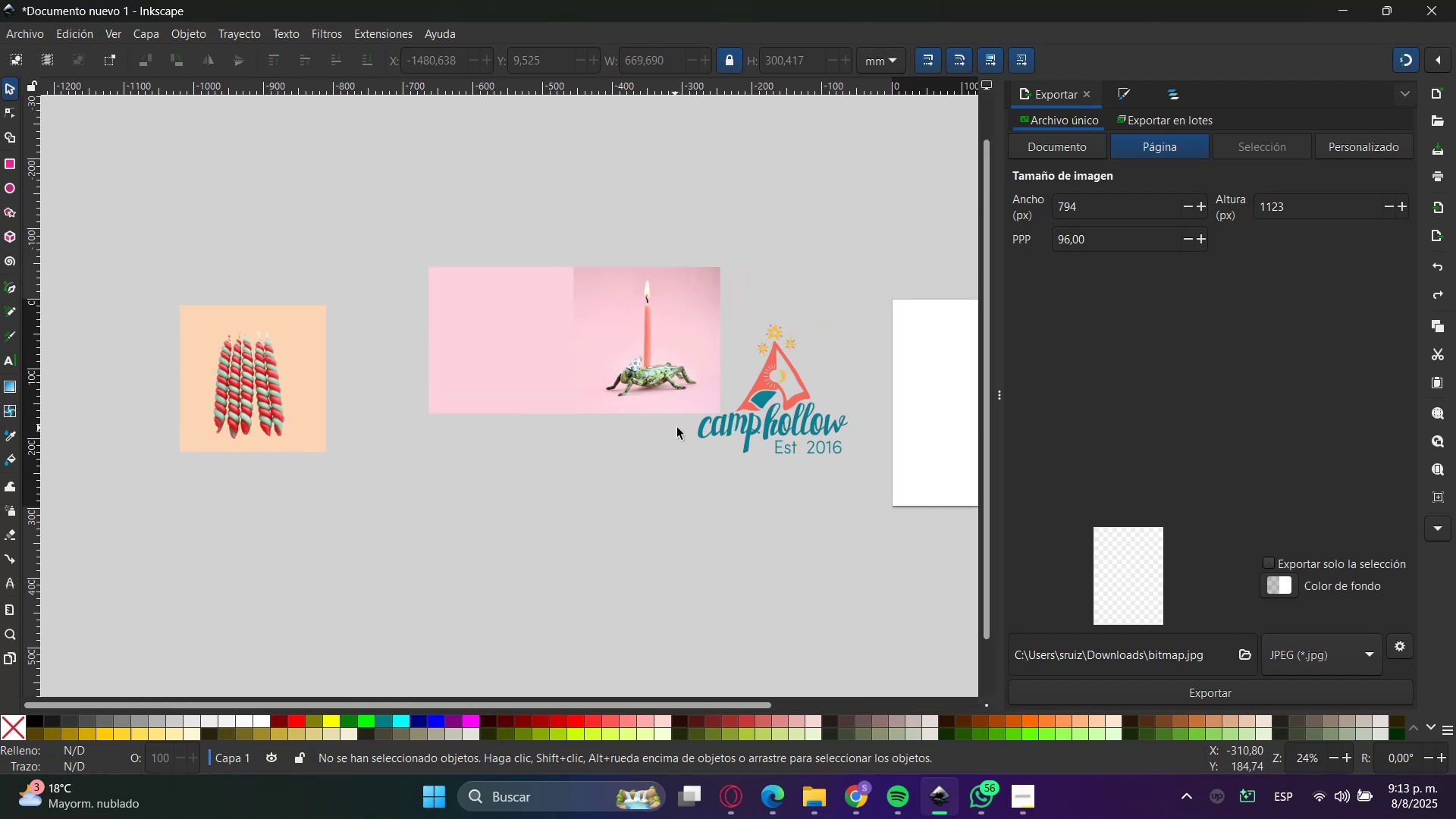 
left_click_drag(start_coordinate=[748, 413], to_coordinate=[629, 582])
 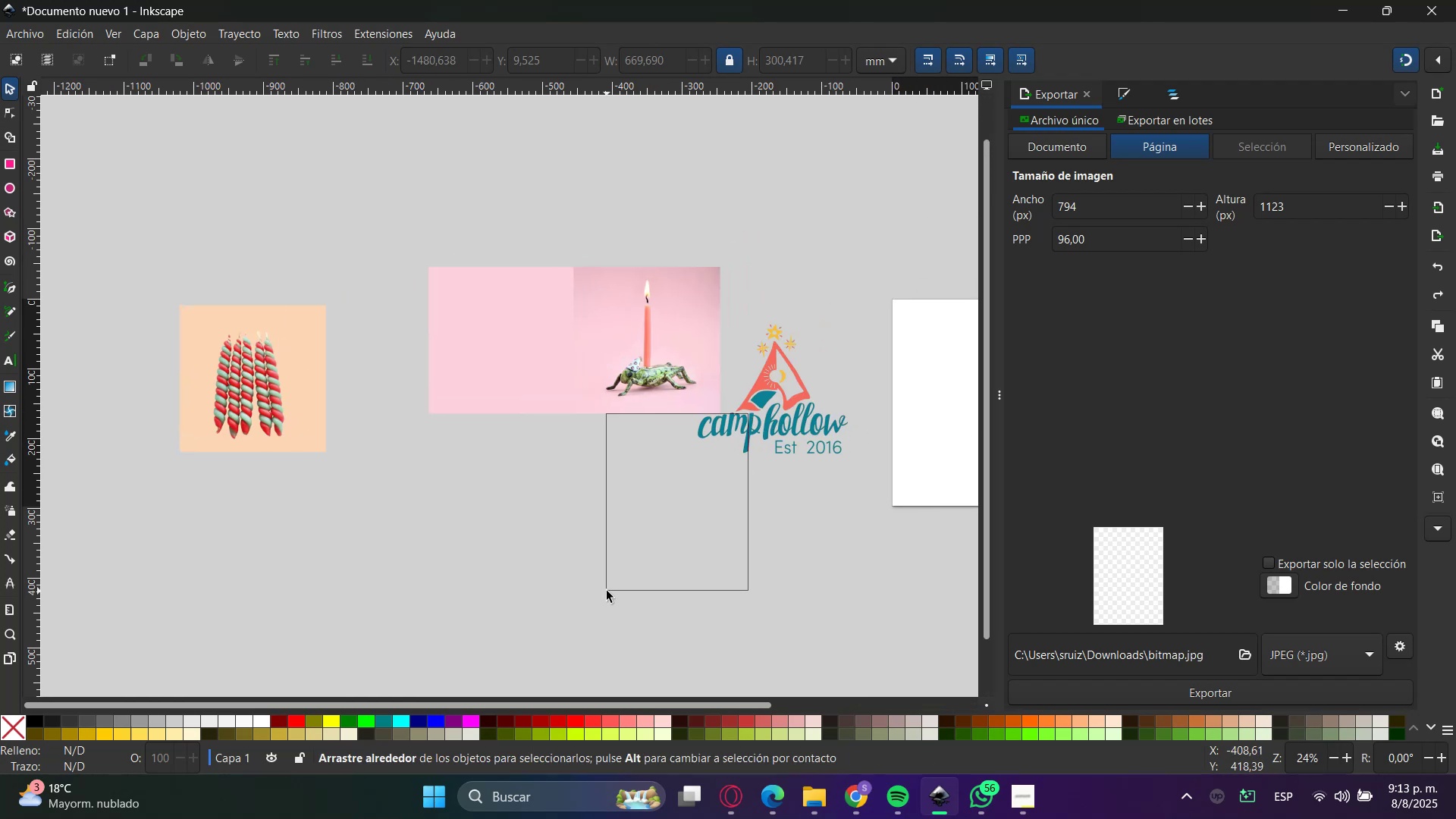 
left_click_drag(start_coordinate=[751, 579], to_coordinate=[864, 579])
 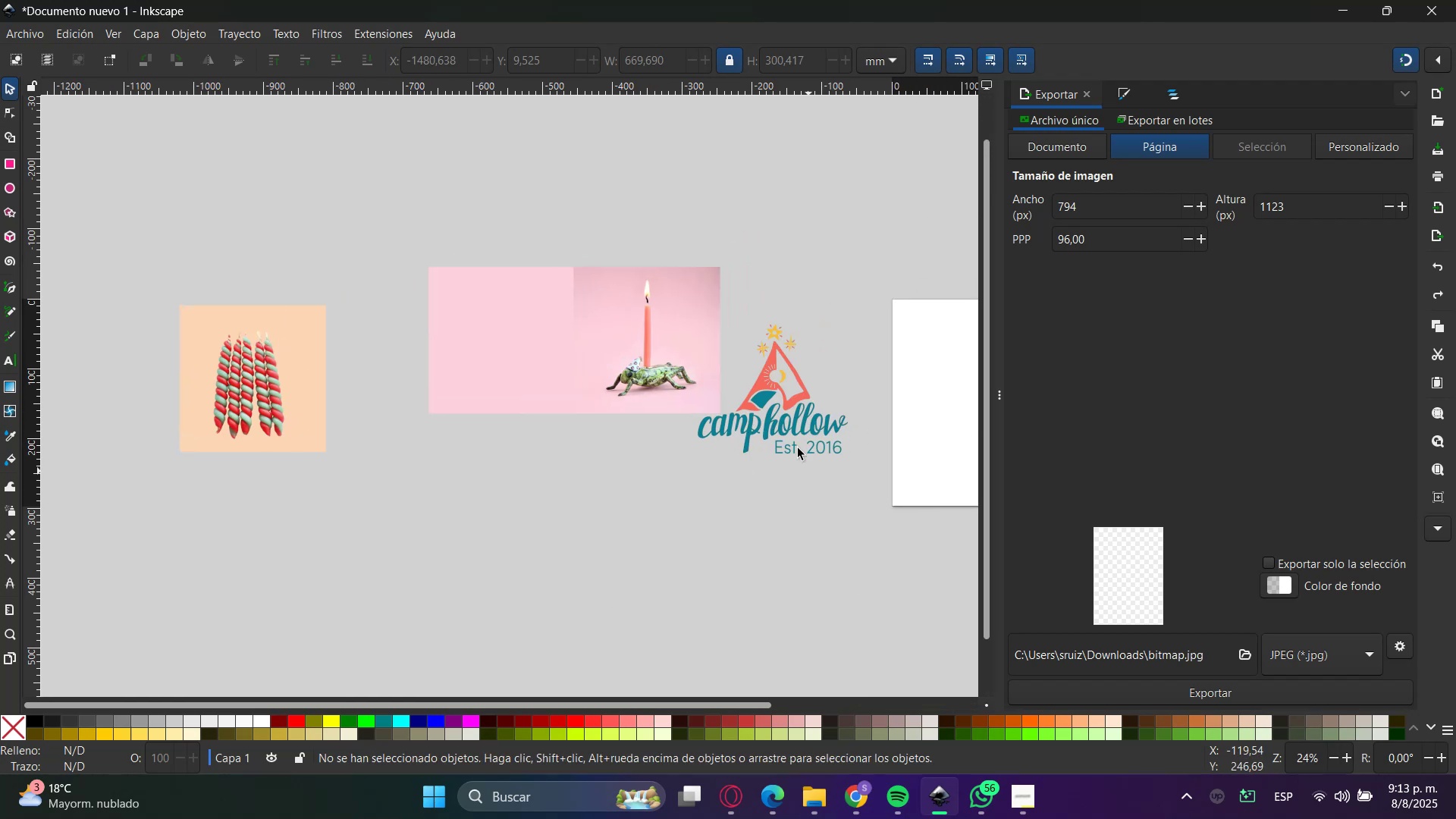 
left_click_drag(start_coordinate=[785, 400], to_coordinate=[983, 80])
 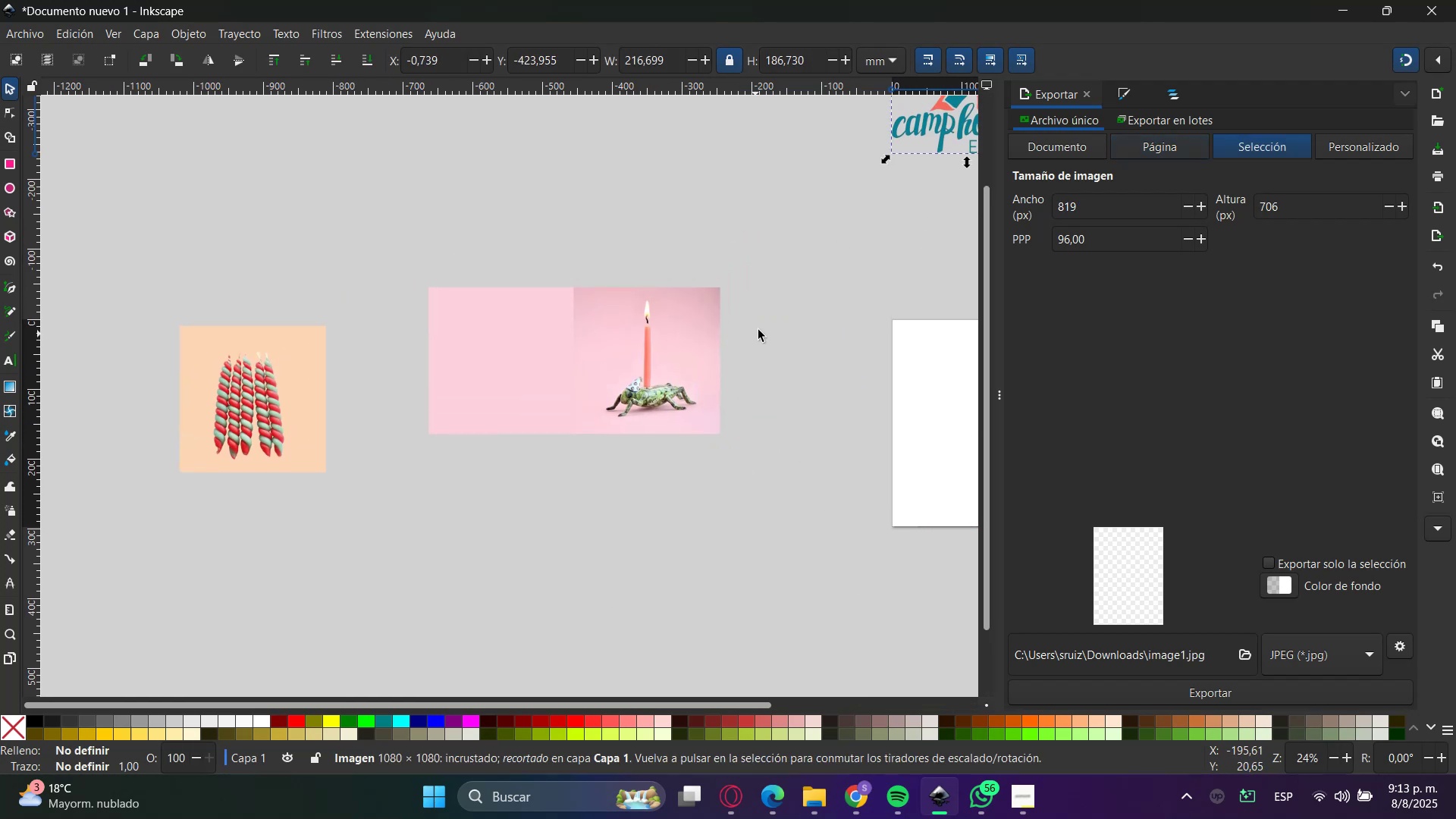 
left_click([836, 275])
 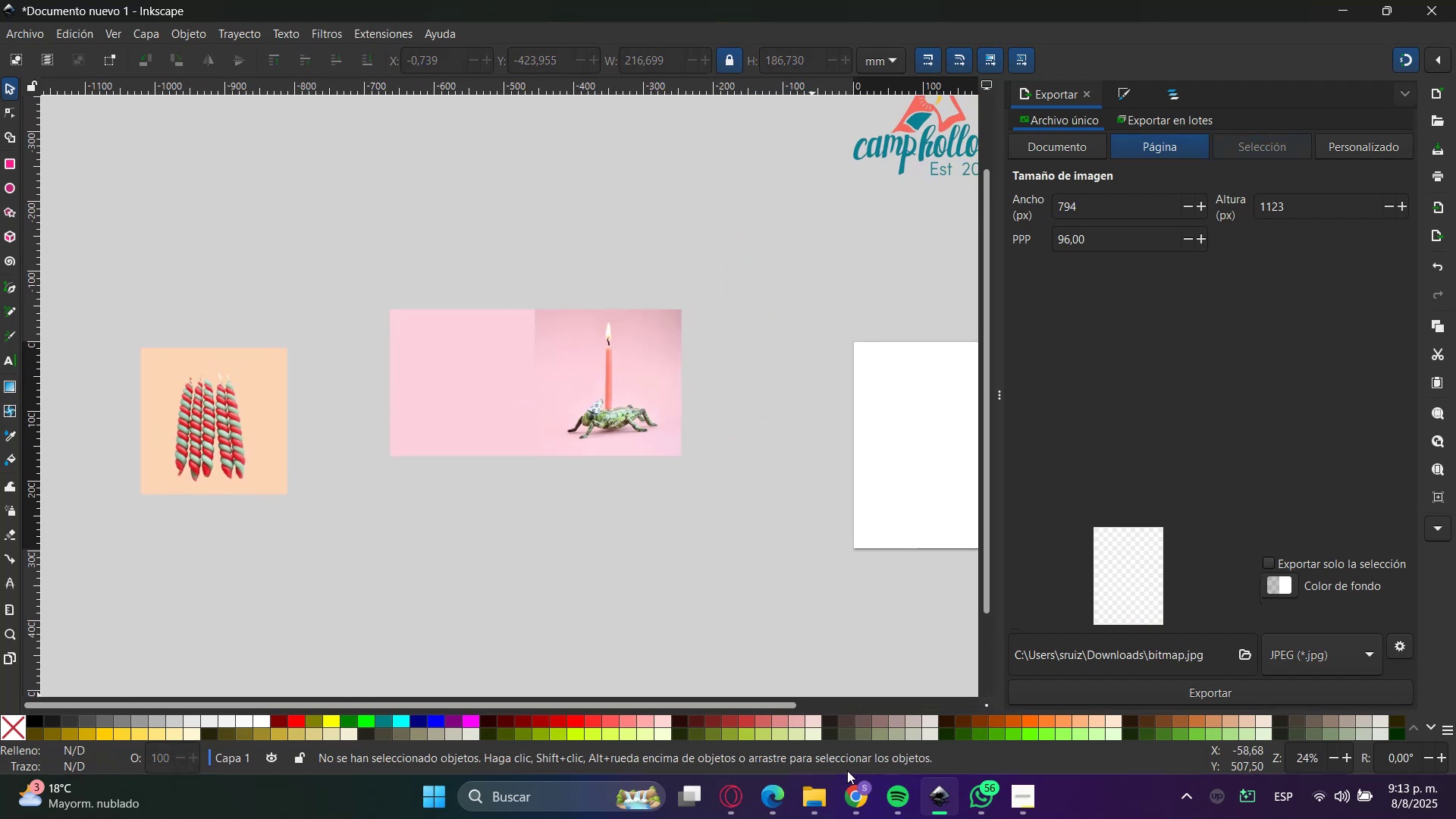 
left_click([807, 783])
 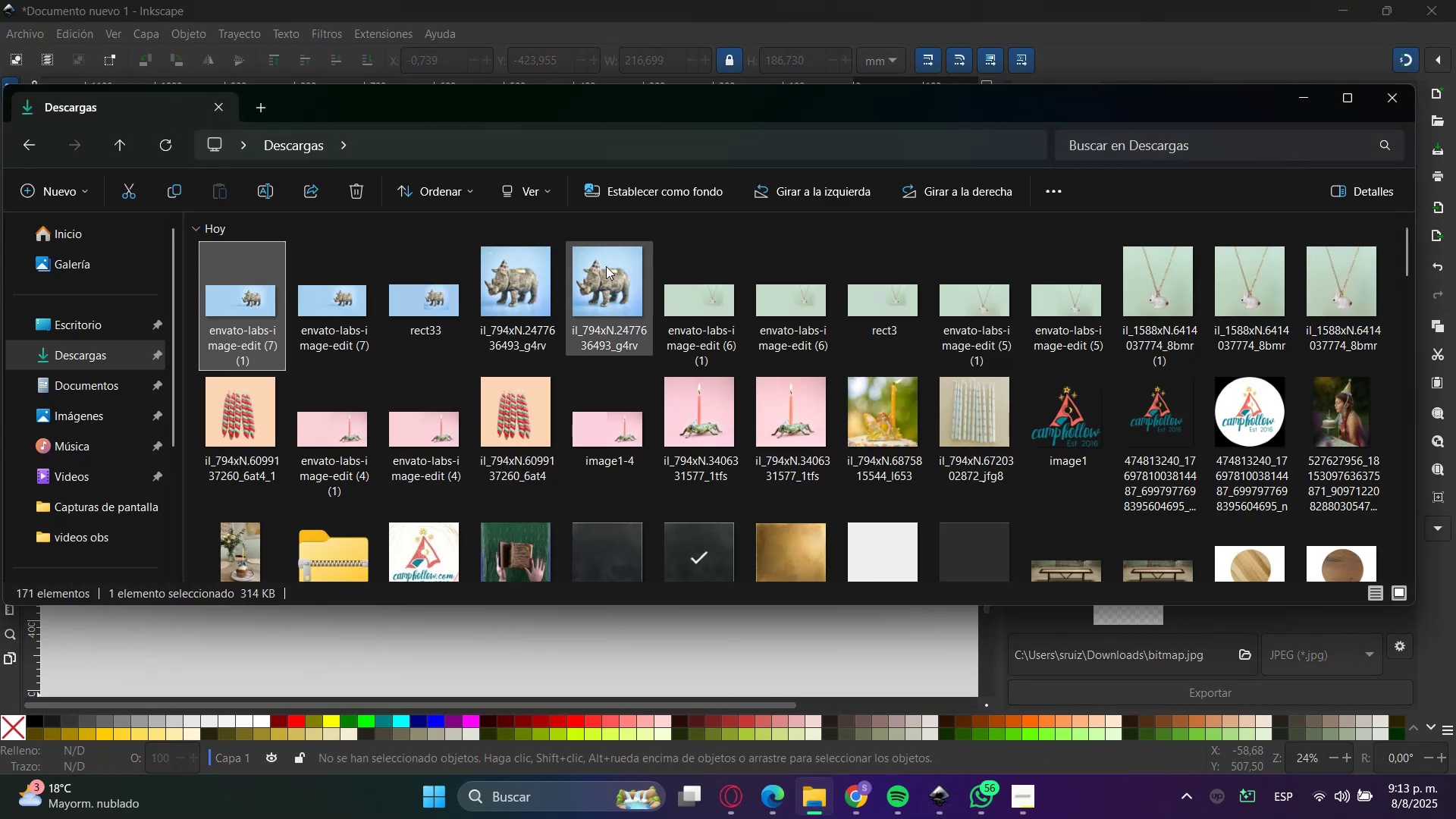 
left_click_drag(start_coordinate=[682, 102], to_coordinate=[1291, 94])
 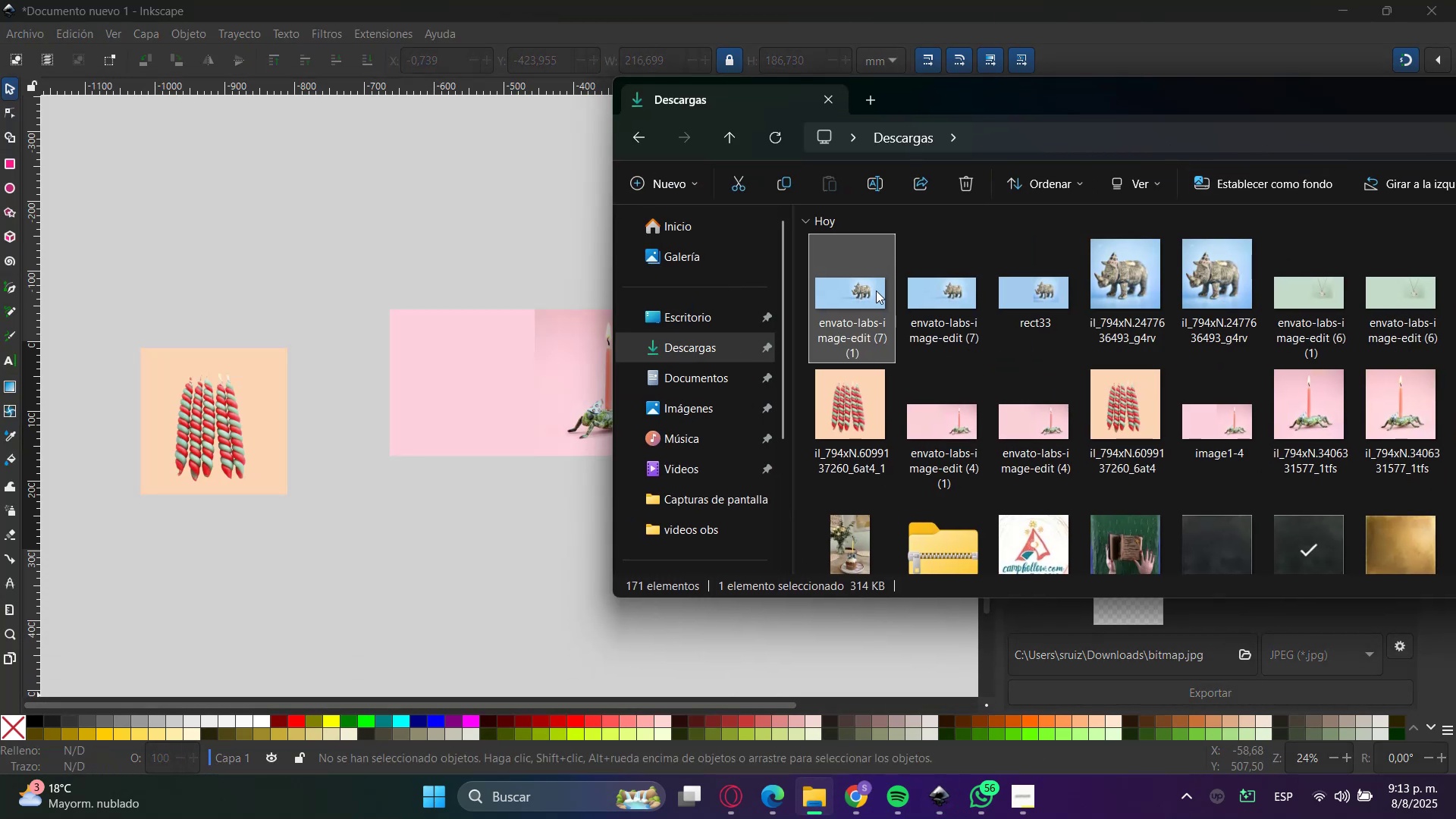 
left_click_drag(start_coordinate=[864, 297], to_coordinate=[508, 593])
 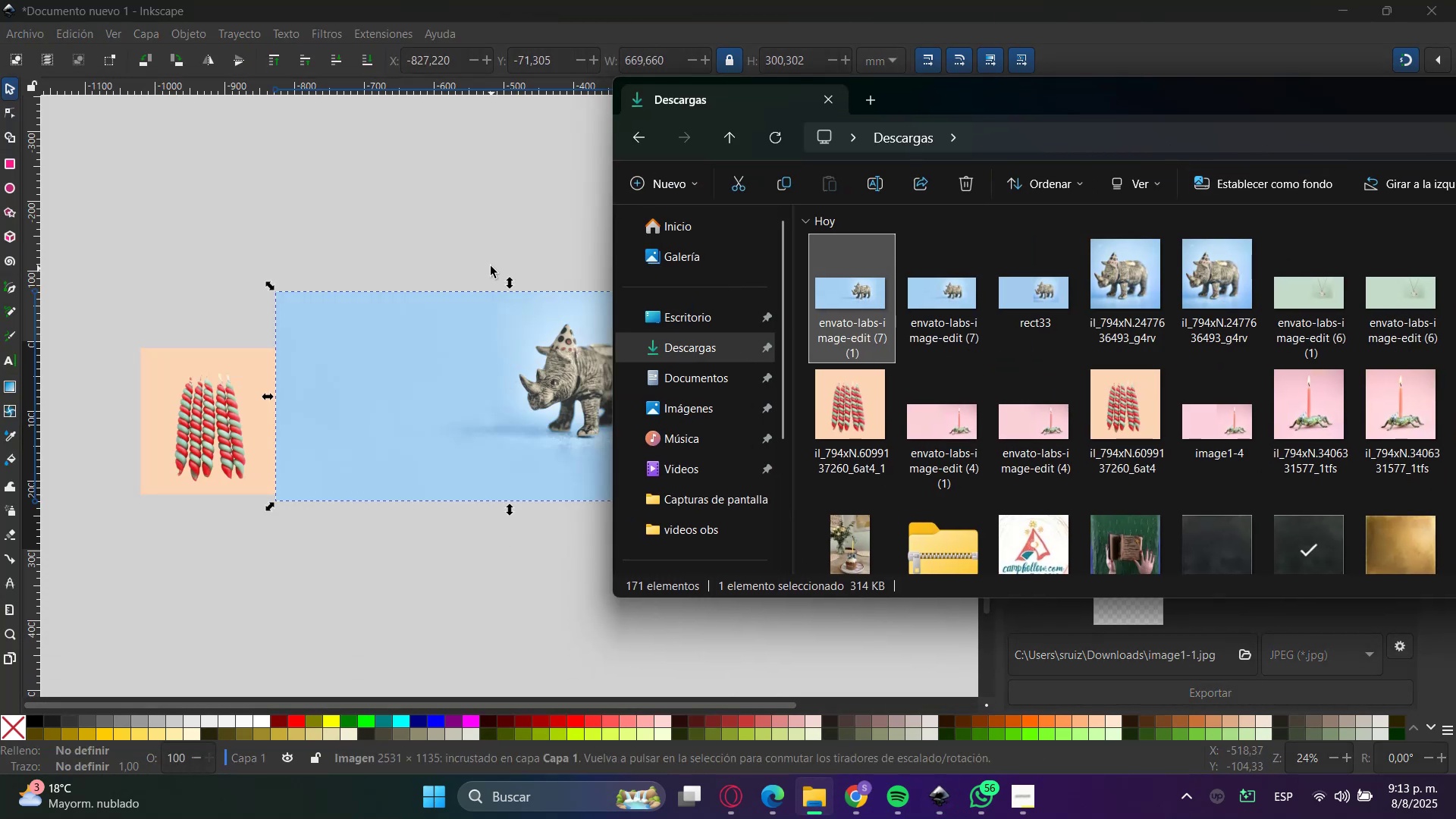 
left_click([484, 216])
 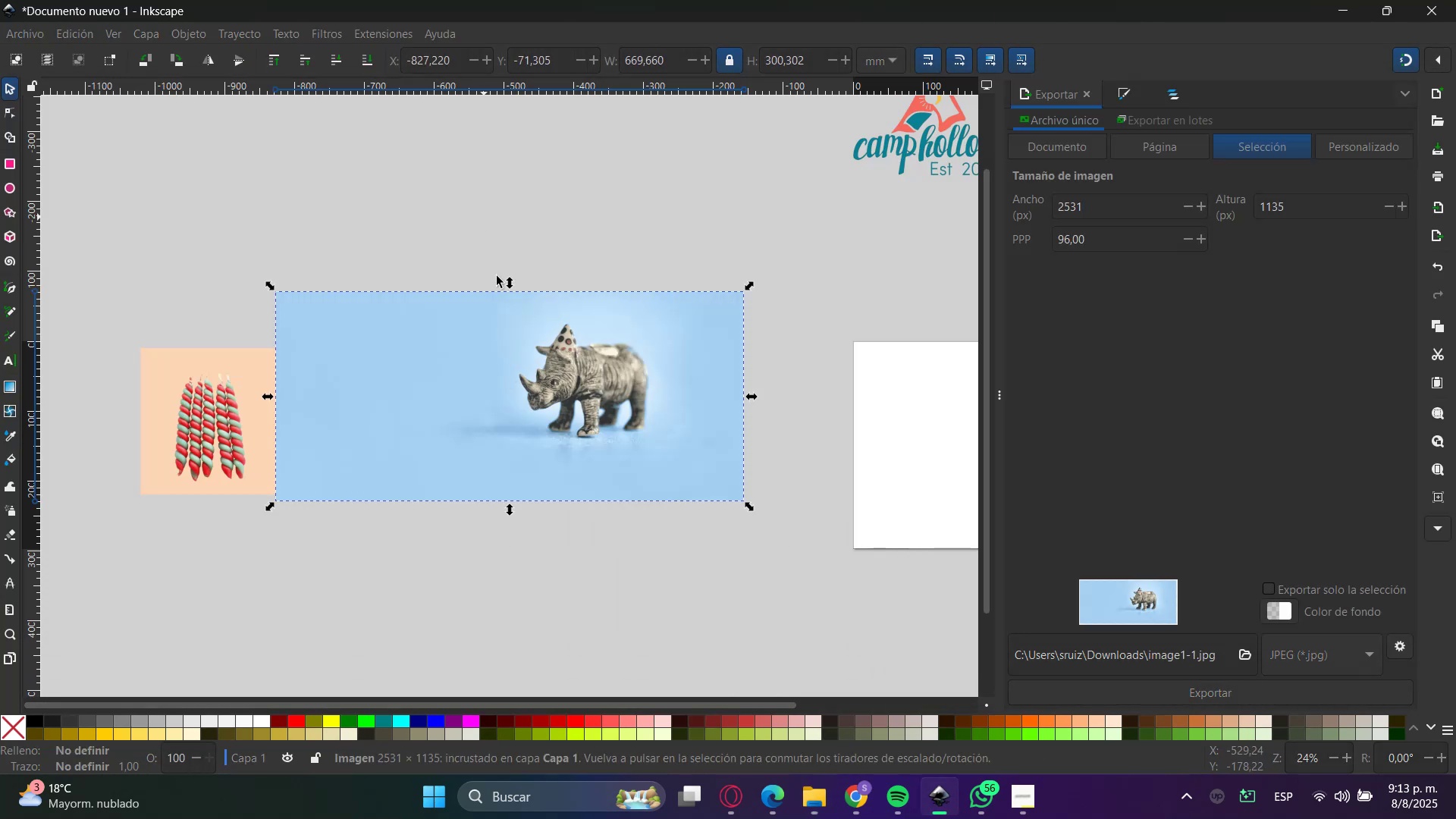 
left_click_drag(start_coordinate=[674, 425], to_coordinate=[698, 600])
 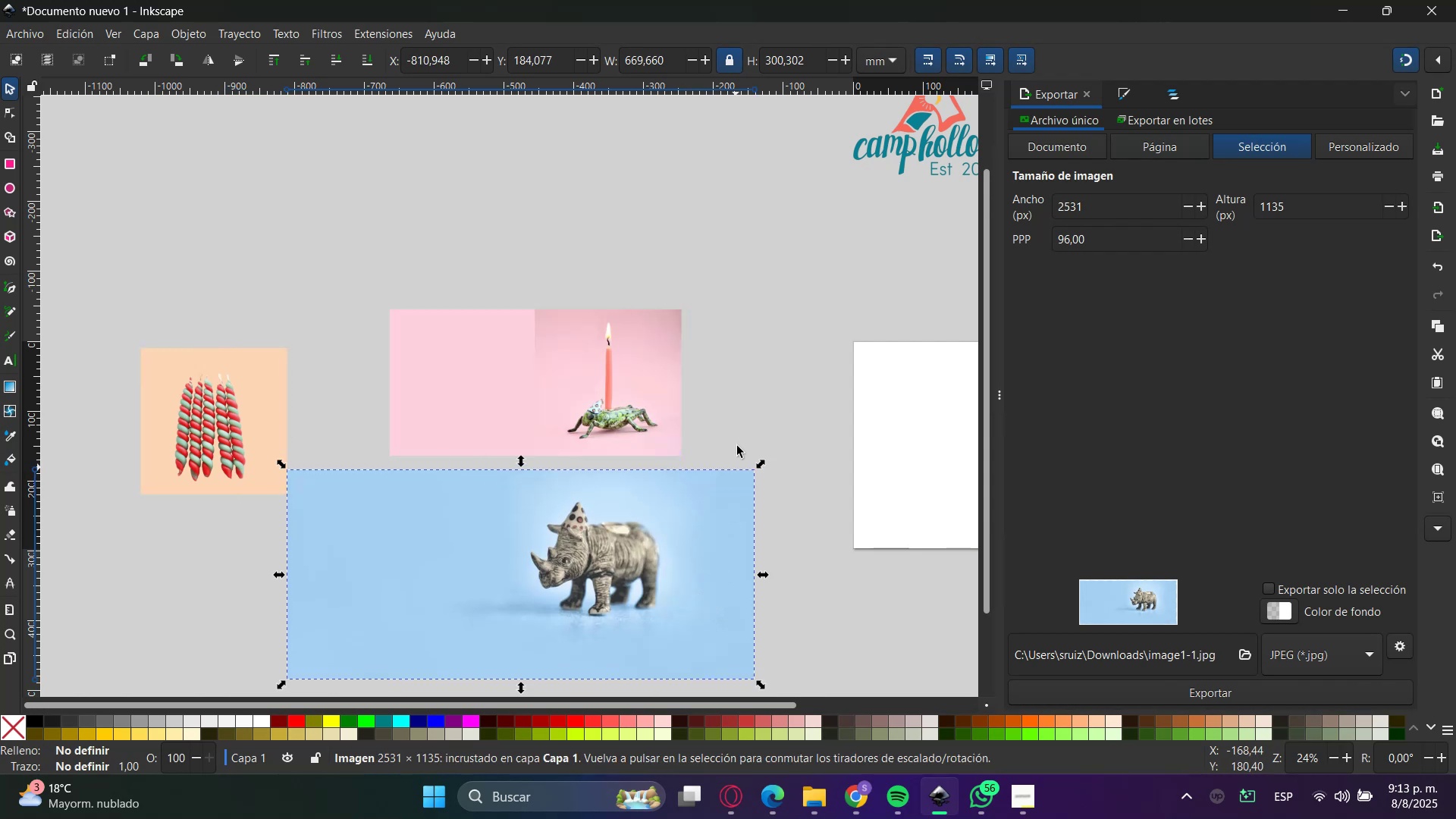 
left_click_drag(start_coordinate=[717, 383], to_coordinate=[745, 321])
 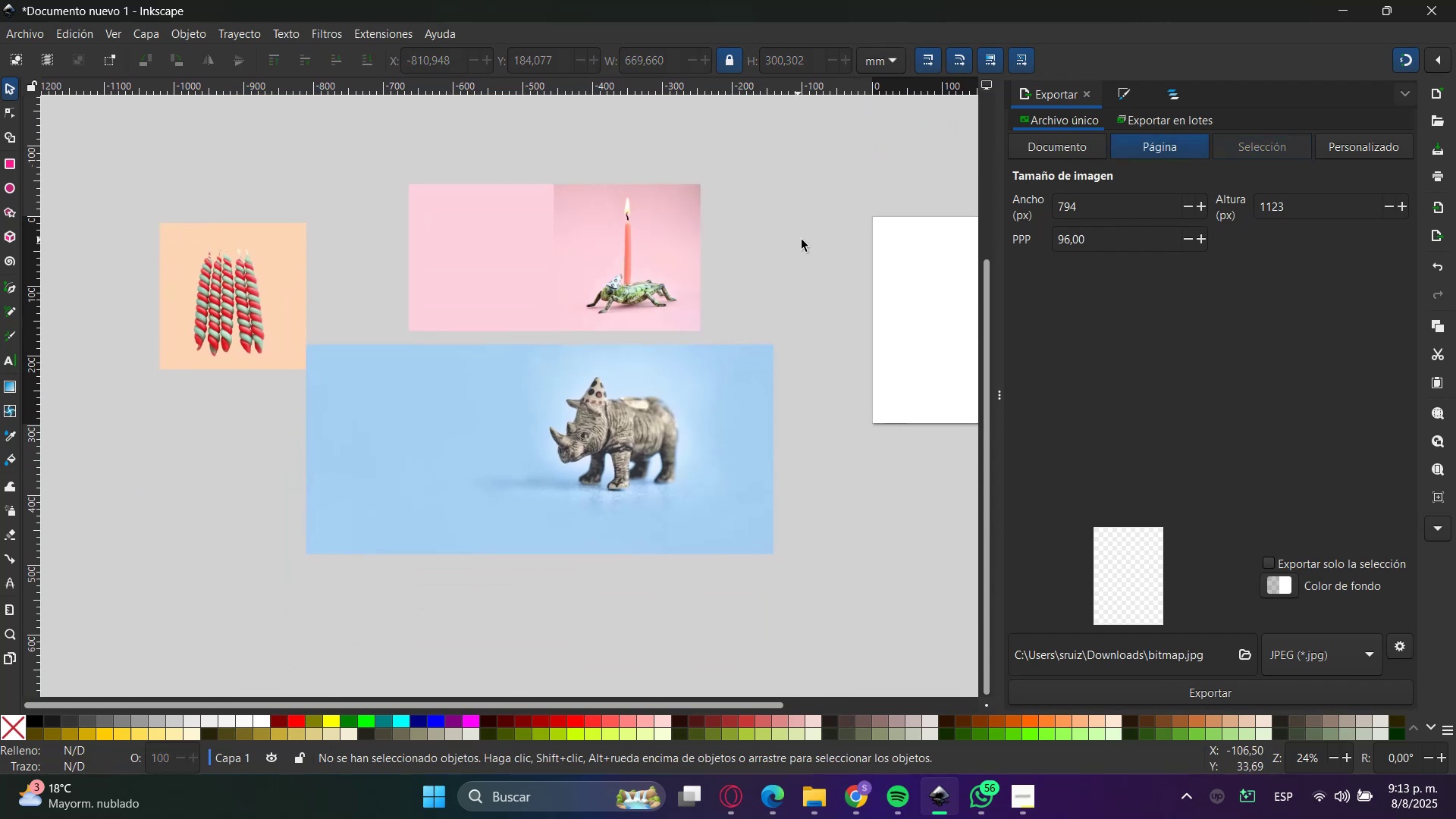 
hold_key(key=ControlLeft, duration=0.51)
scroll: coordinate [701, 301], scroll_direction: up, amount: 1.0
 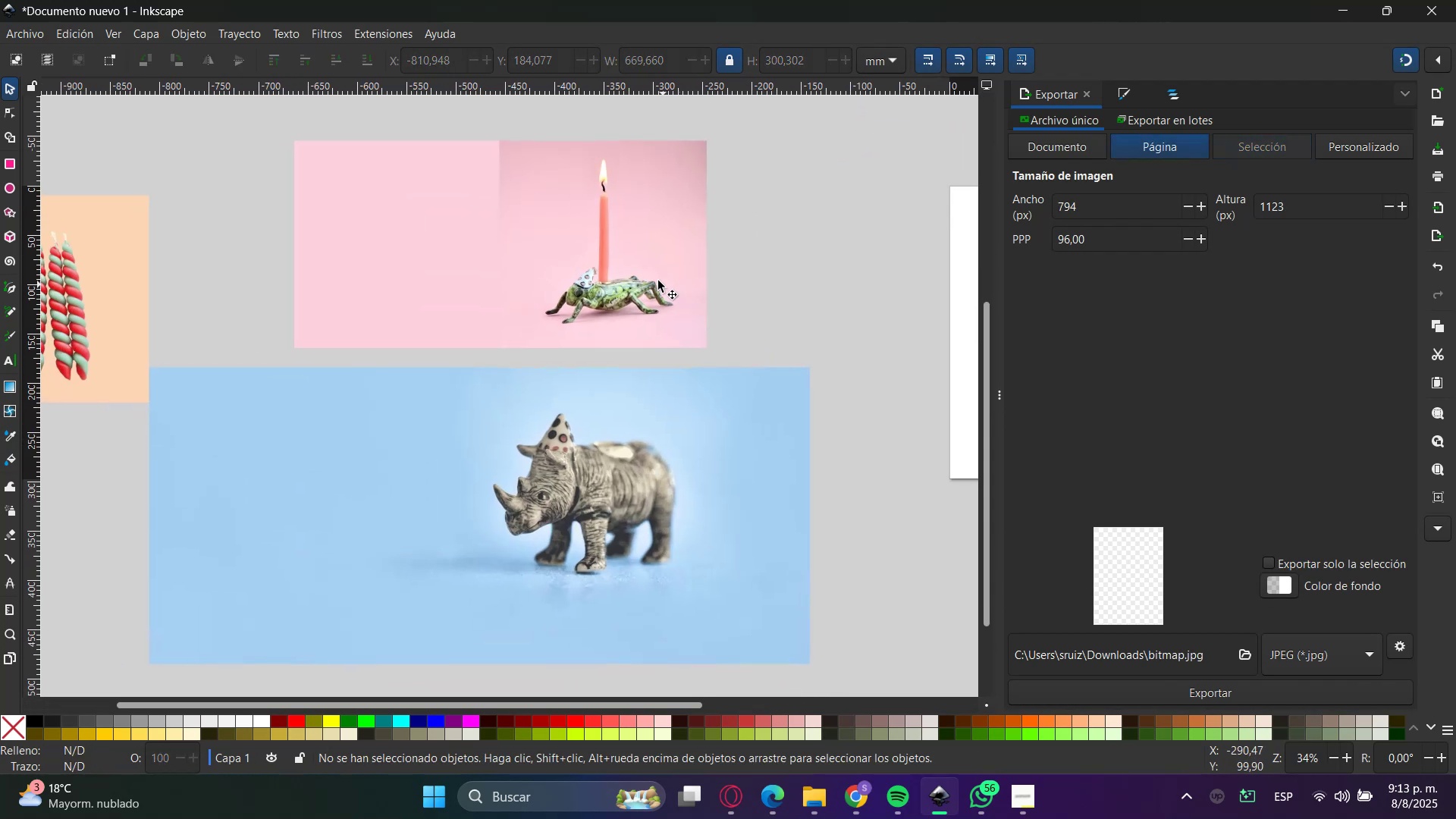 
left_click_drag(start_coordinate=[251, 359], to_coordinate=[723, 133])
 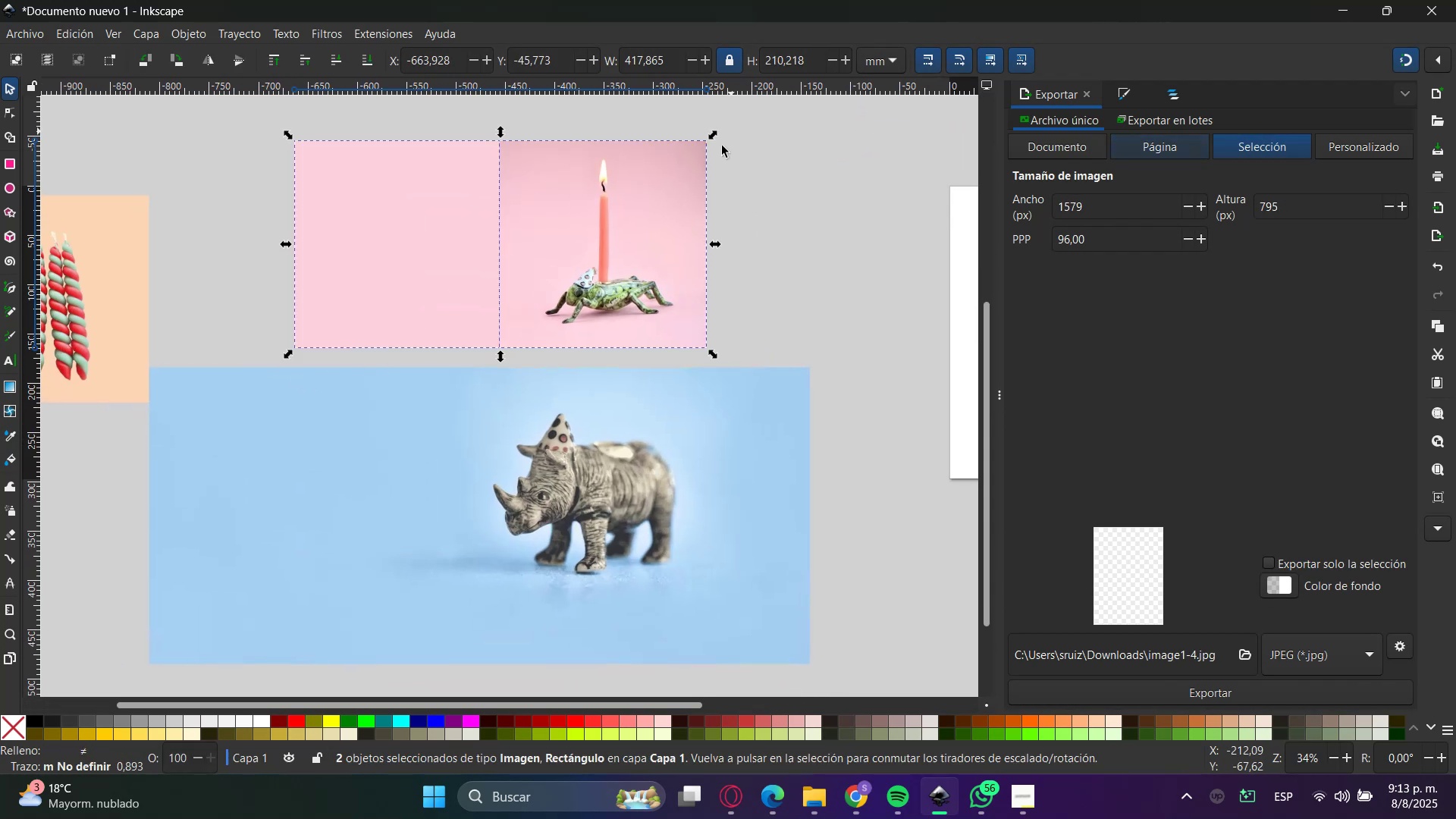 
left_click_drag(start_coordinate=[626, 232], to_coordinate=[617, 491])
 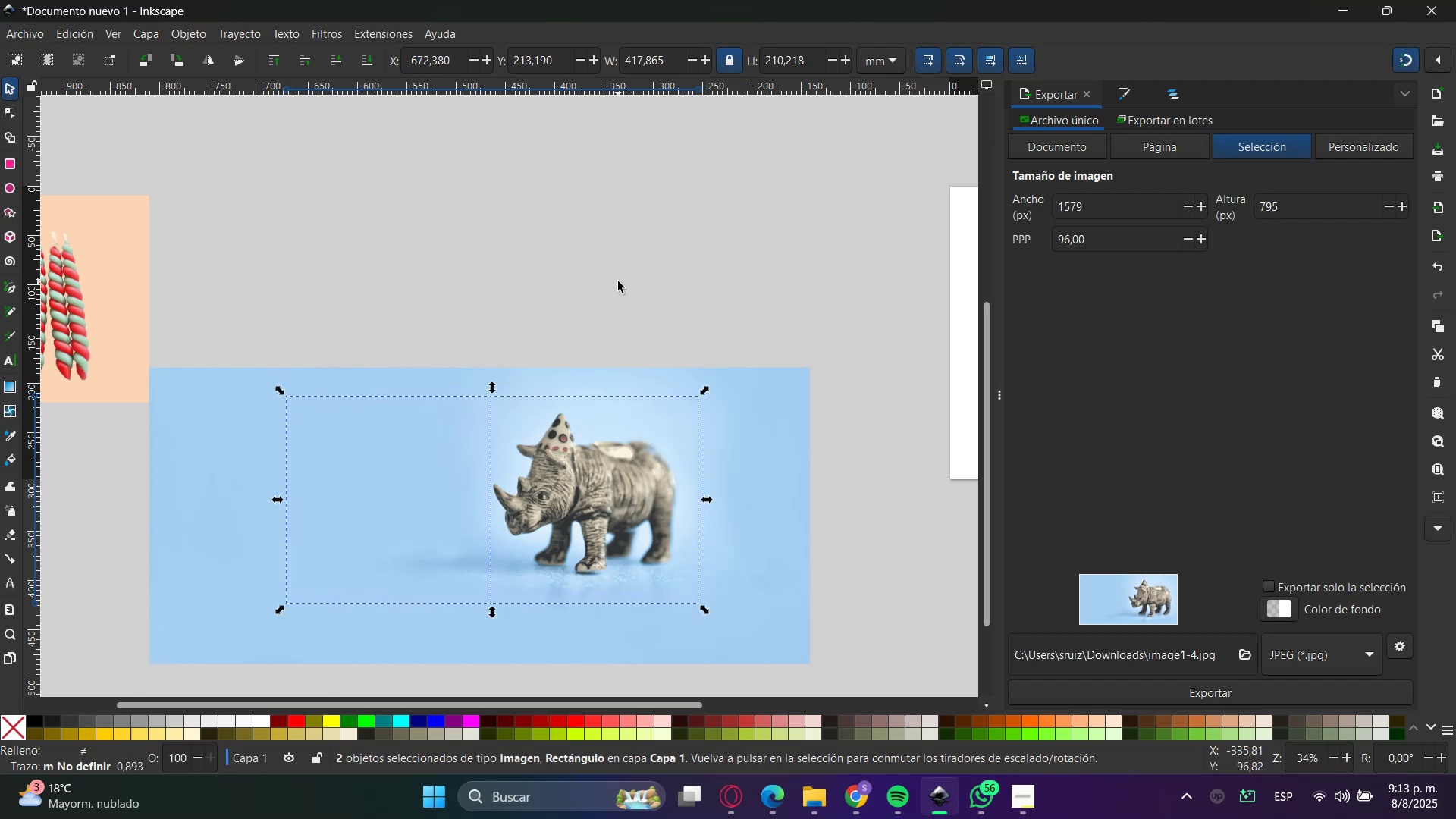 
key(Control+C)
 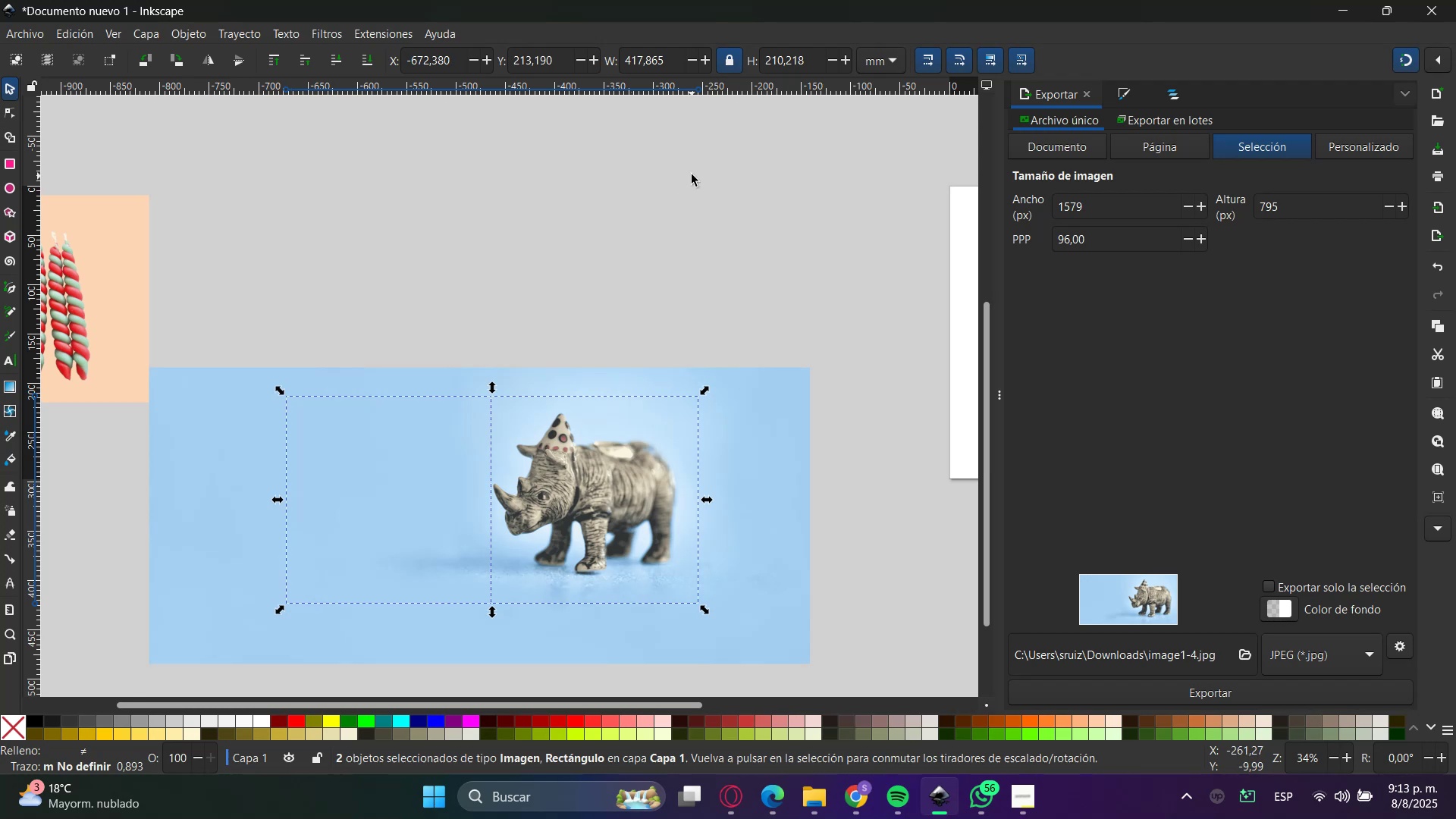 
key(Control+V)
 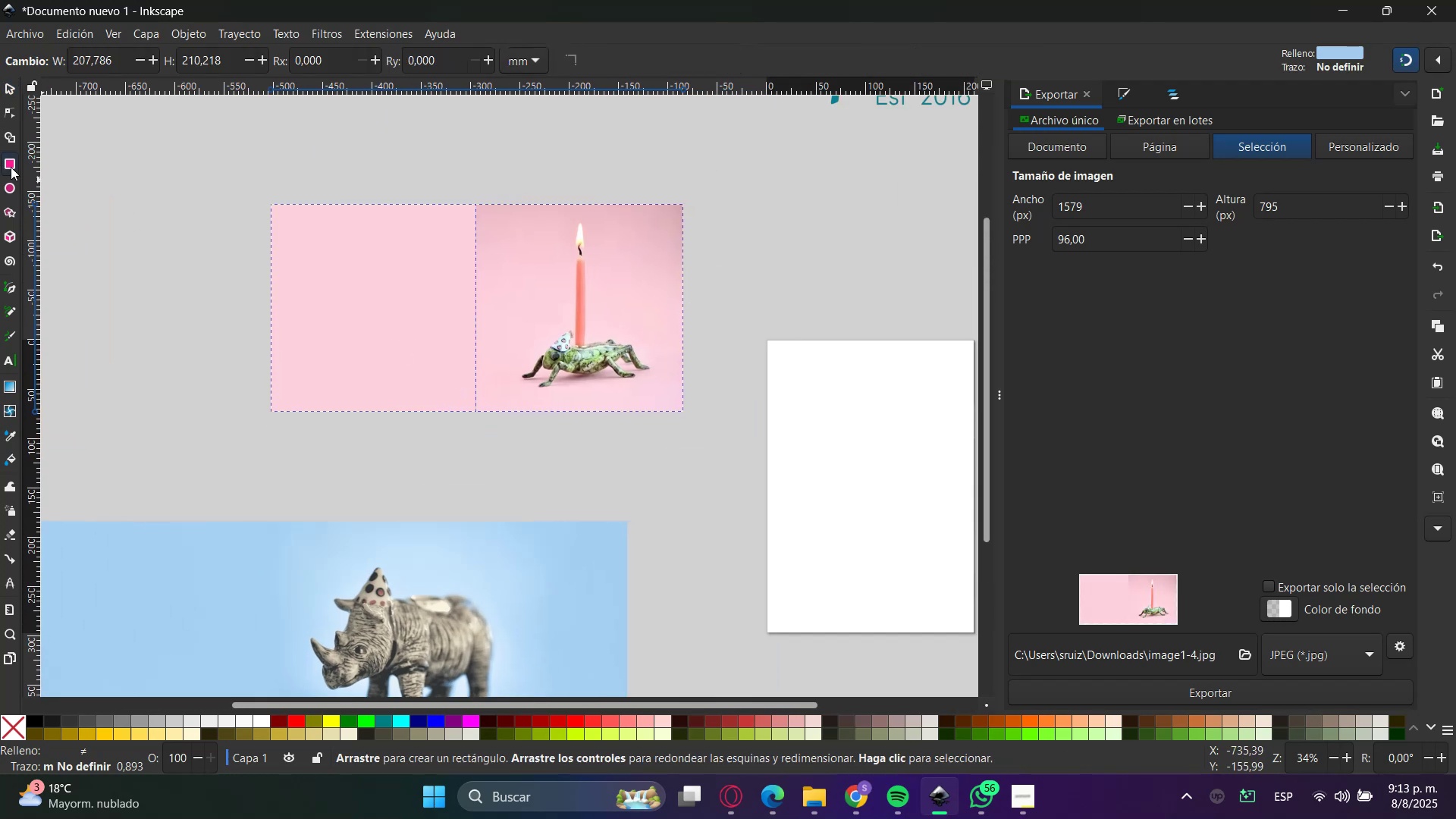 
left_click_drag(start_coordinate=[273, 205], to_coordinate=[682, 416])
 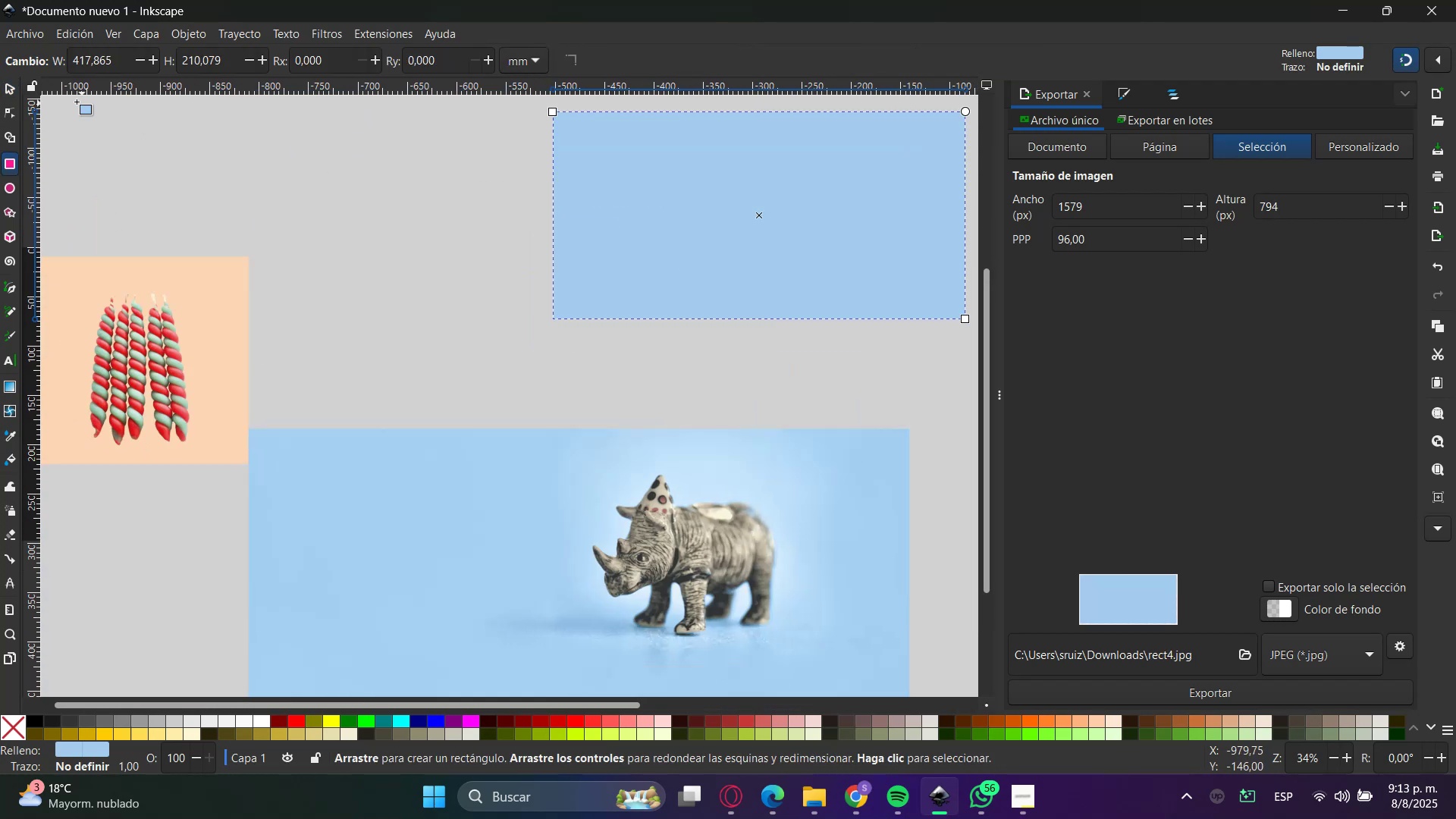 
left_click([0, 88])
 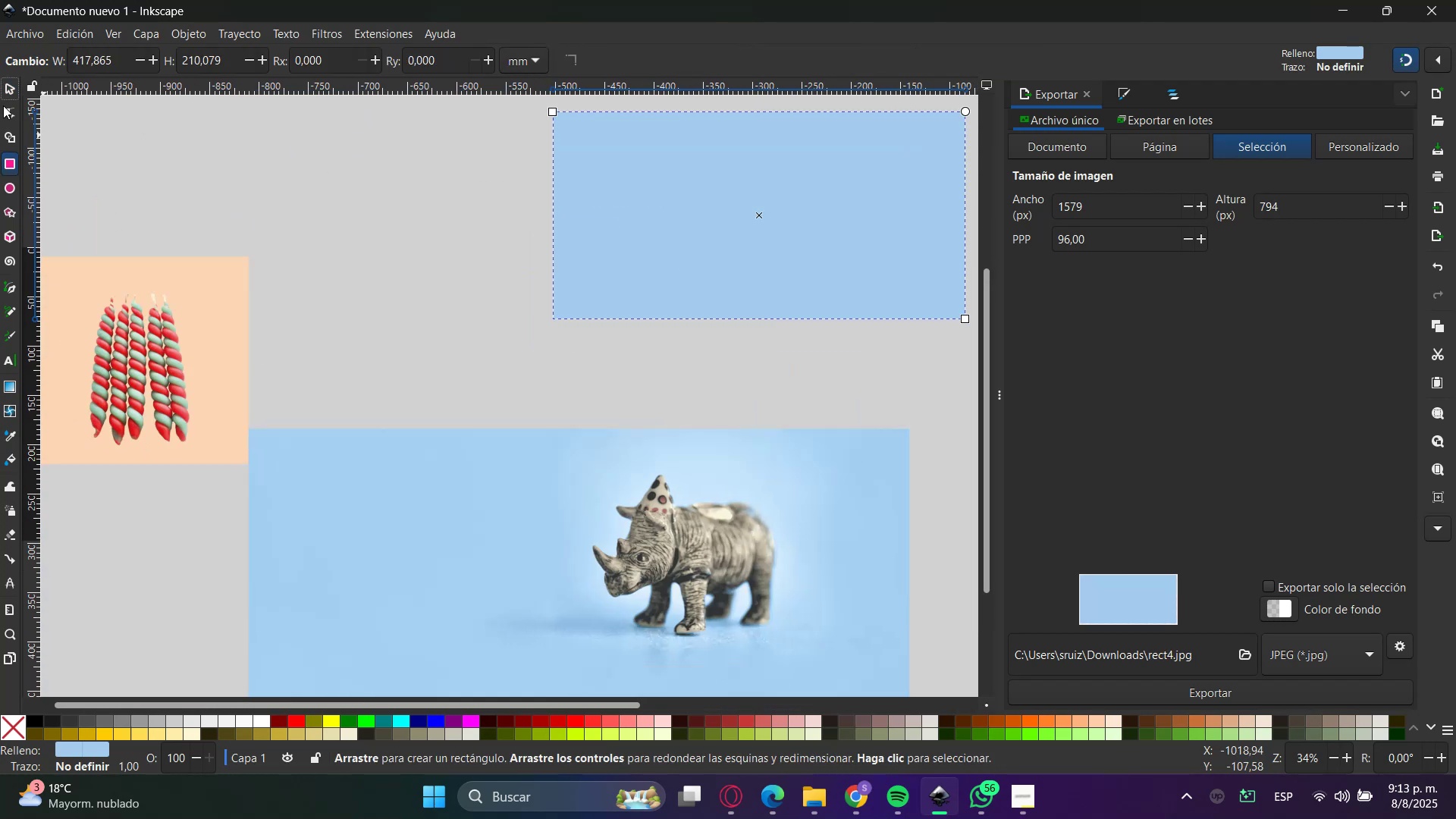 
left_click([15, 93])
 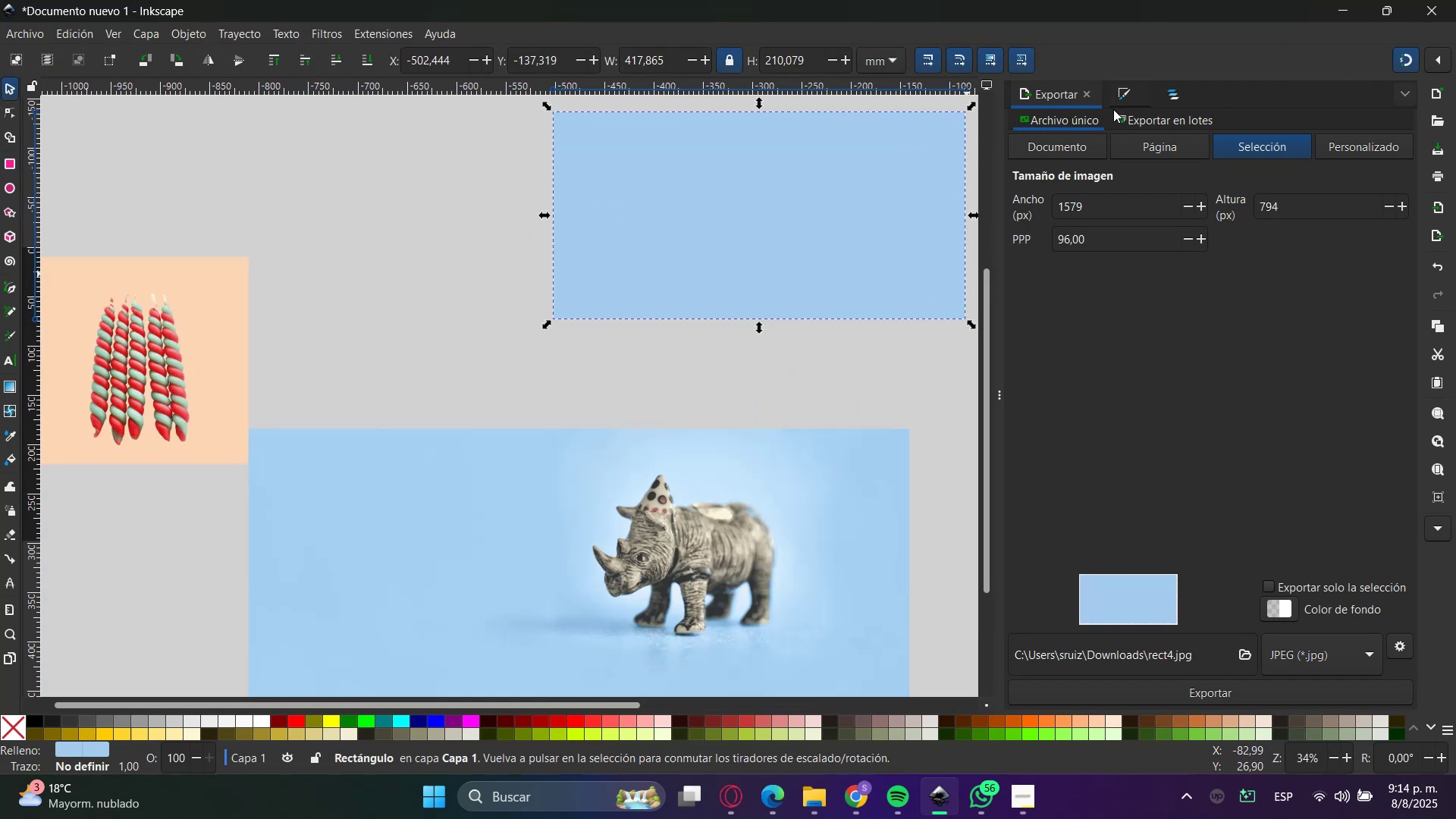 
left_click_drag(start_coordinate=[1116, 90], to_coordinate=[1120, 90])
 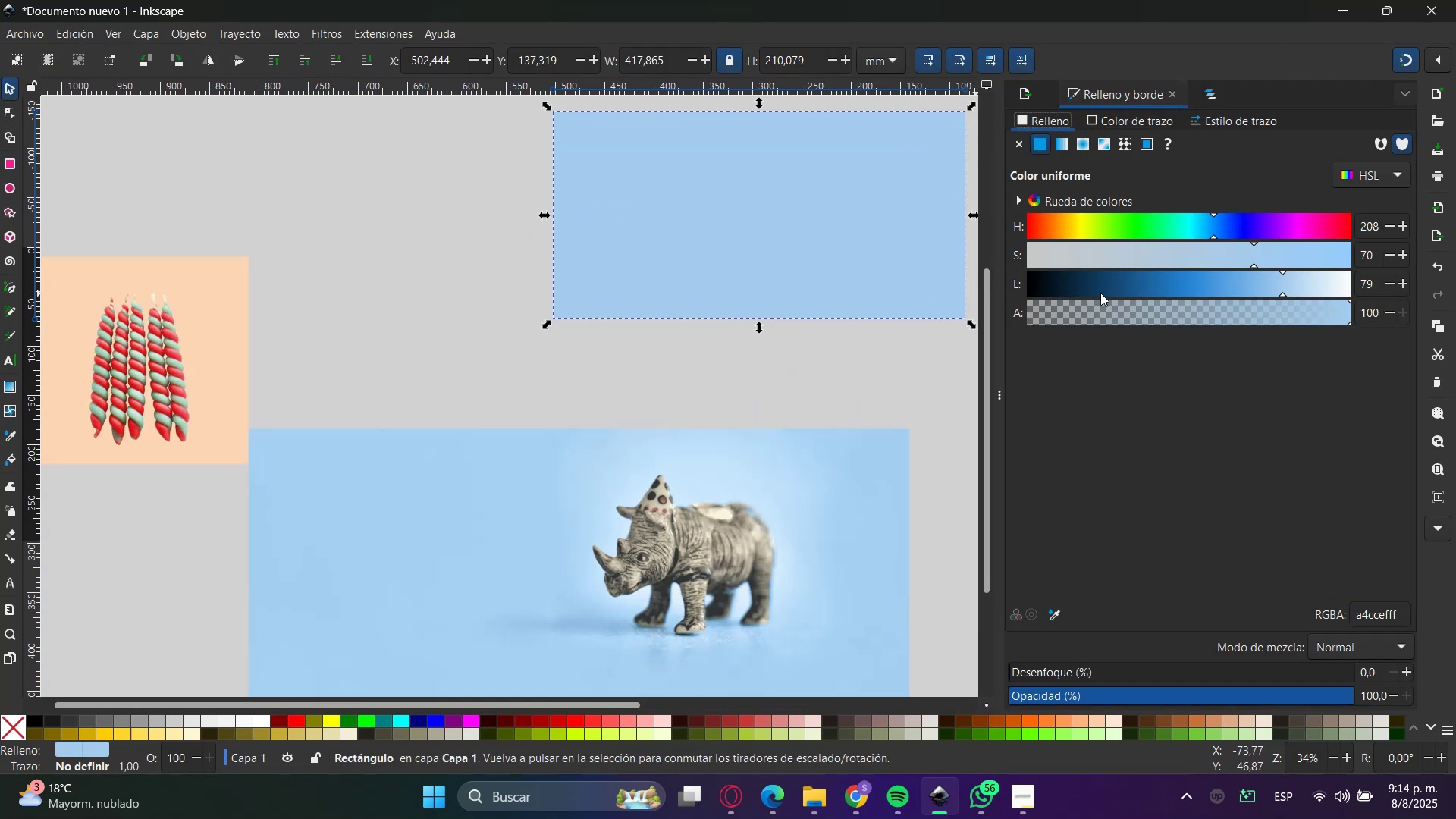 
left_click_drag(start_coordinate=[1084, 325], to_coordinate=[645, 344])
 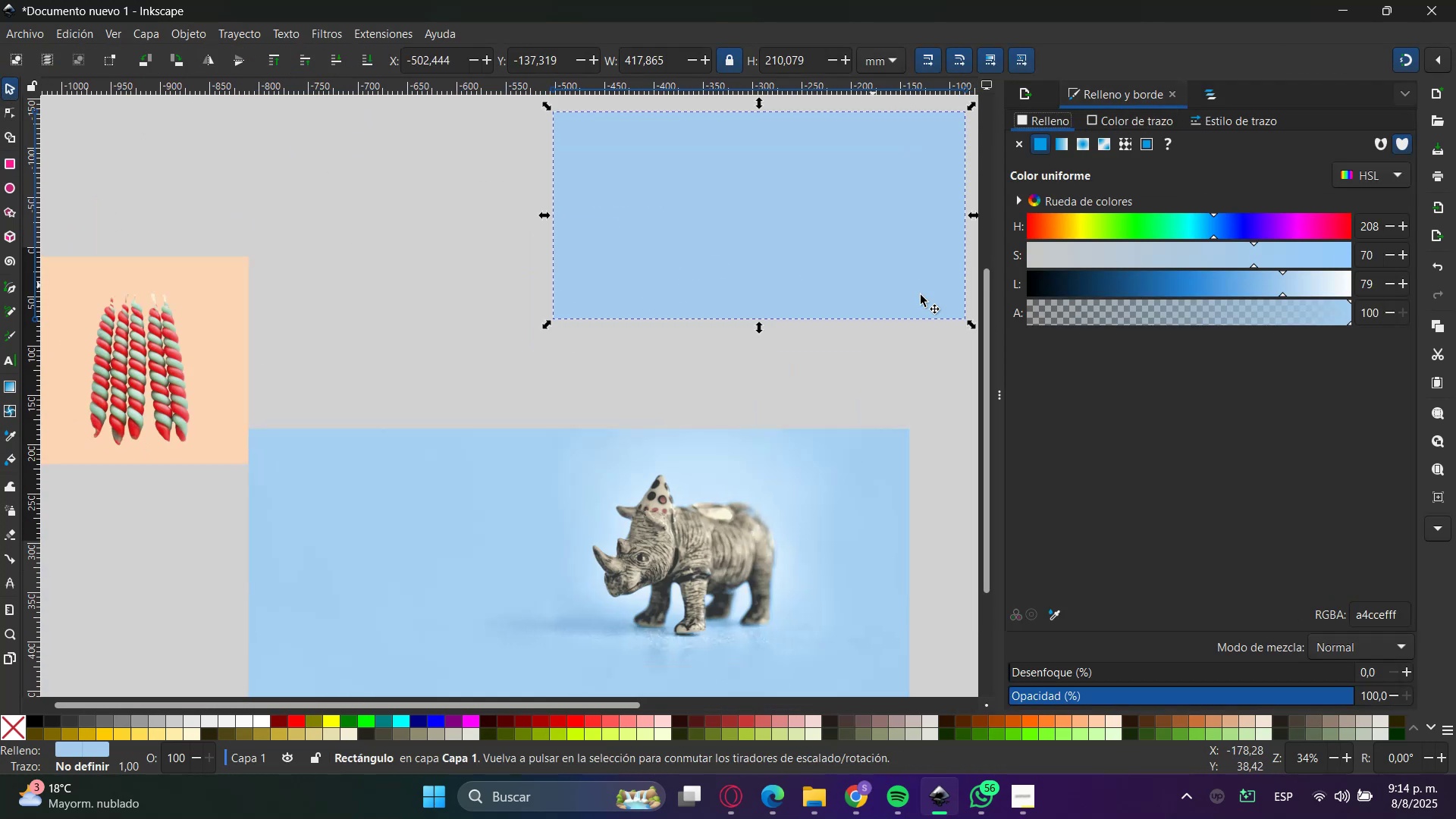 
left_click_drag(start_coordinate=[1050, 315], to_coordinate=[857, 334])
 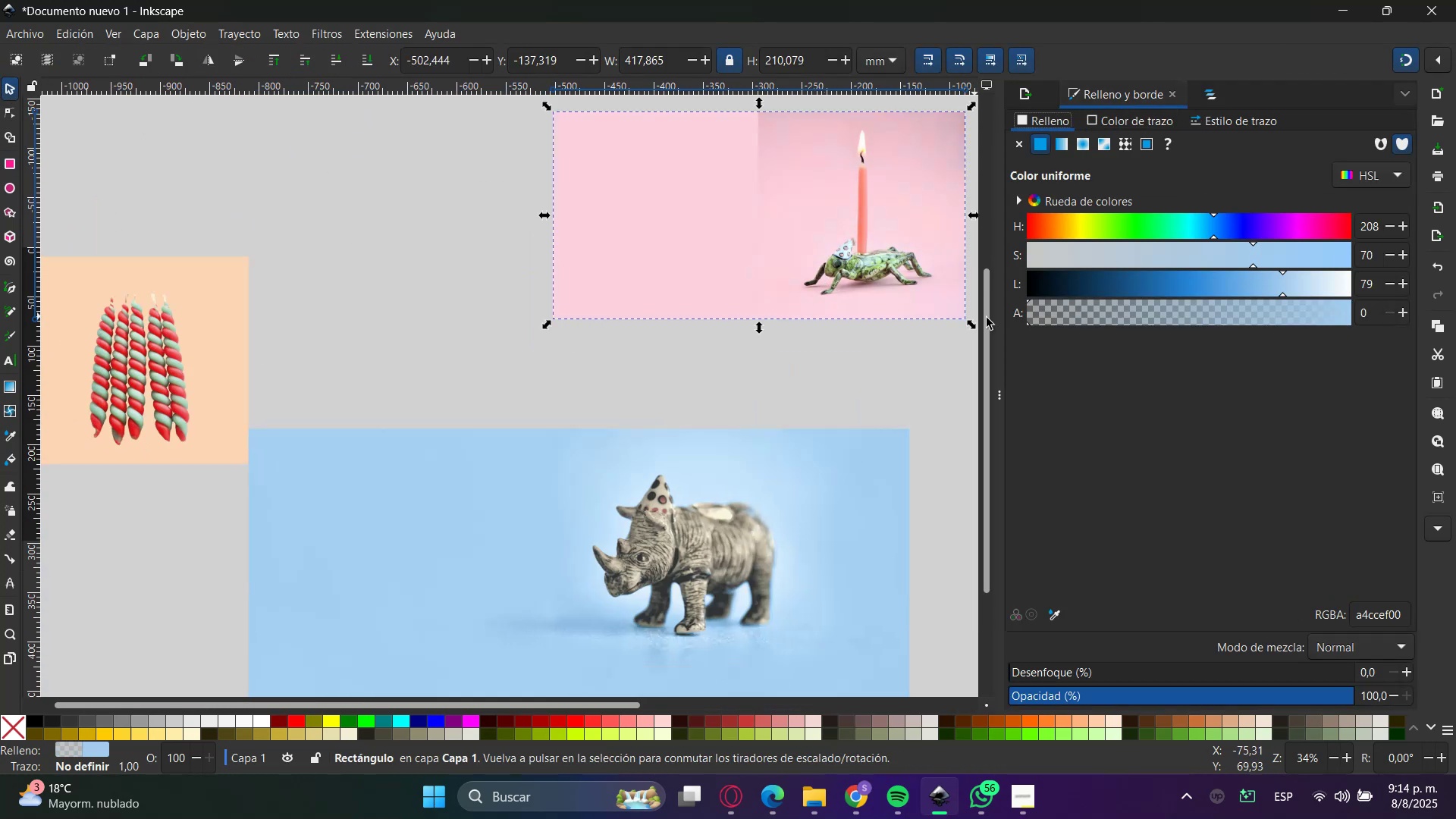 
left_click([1070, 312])
 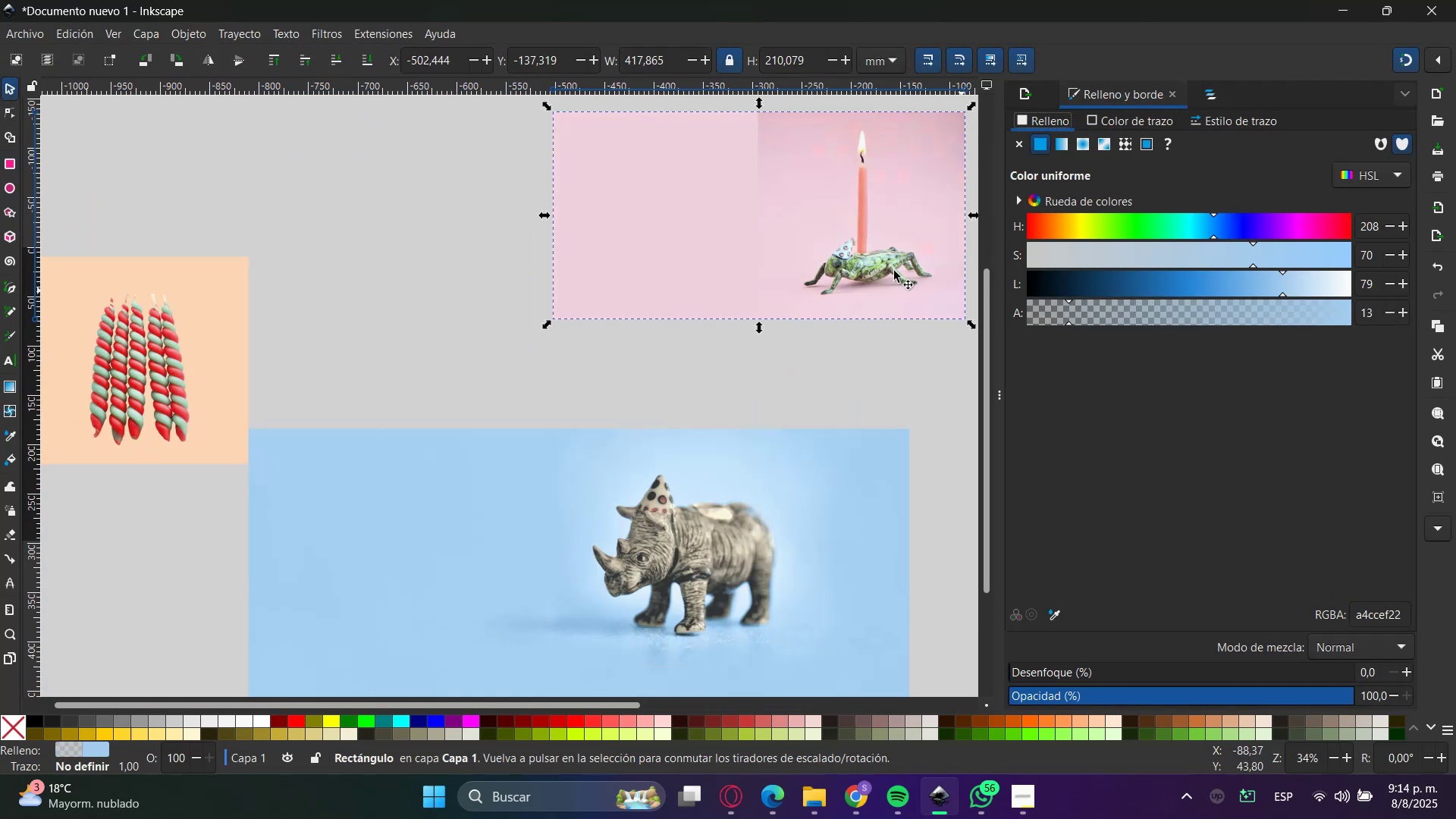 
left_click_drag(start_coordinate=[765, 194], to_coordinate=[596, 568])
 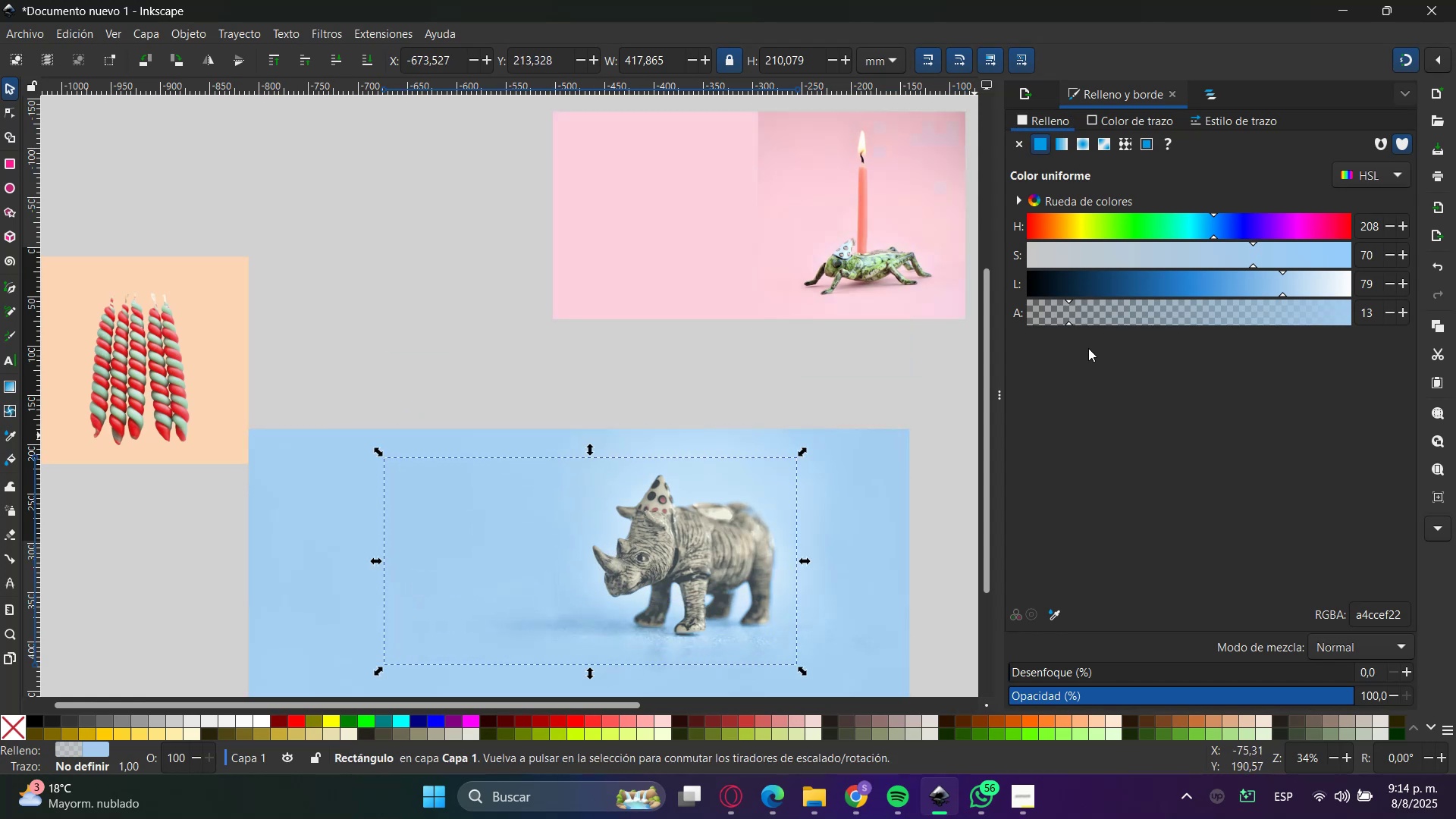 
left_click_drag(start_coordinate=[1067, 306], to_coordinate=[979, 325])
 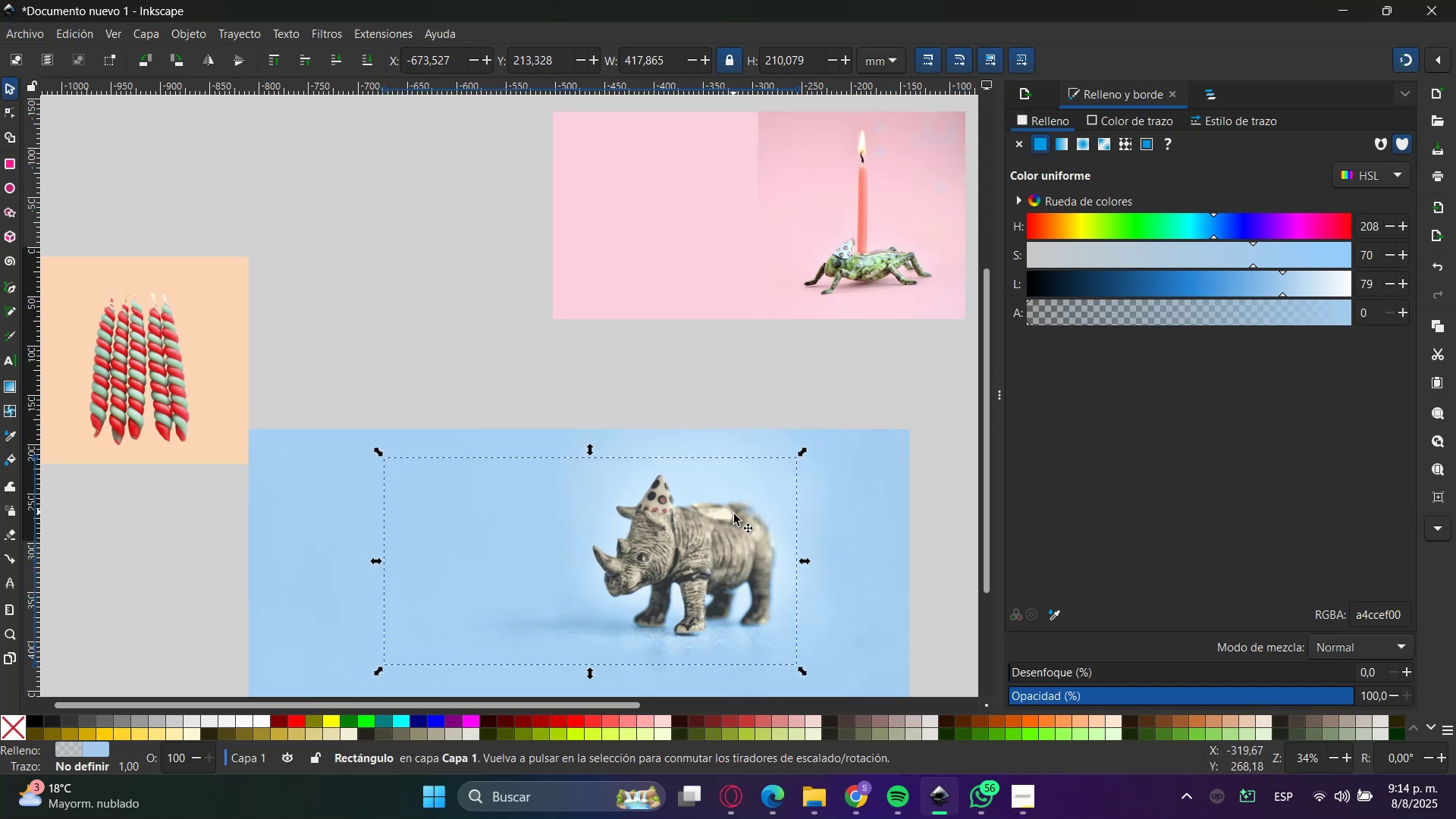 
hold_key(key=ShiftLeft, duration=0.65)
left_click([872, 512])
 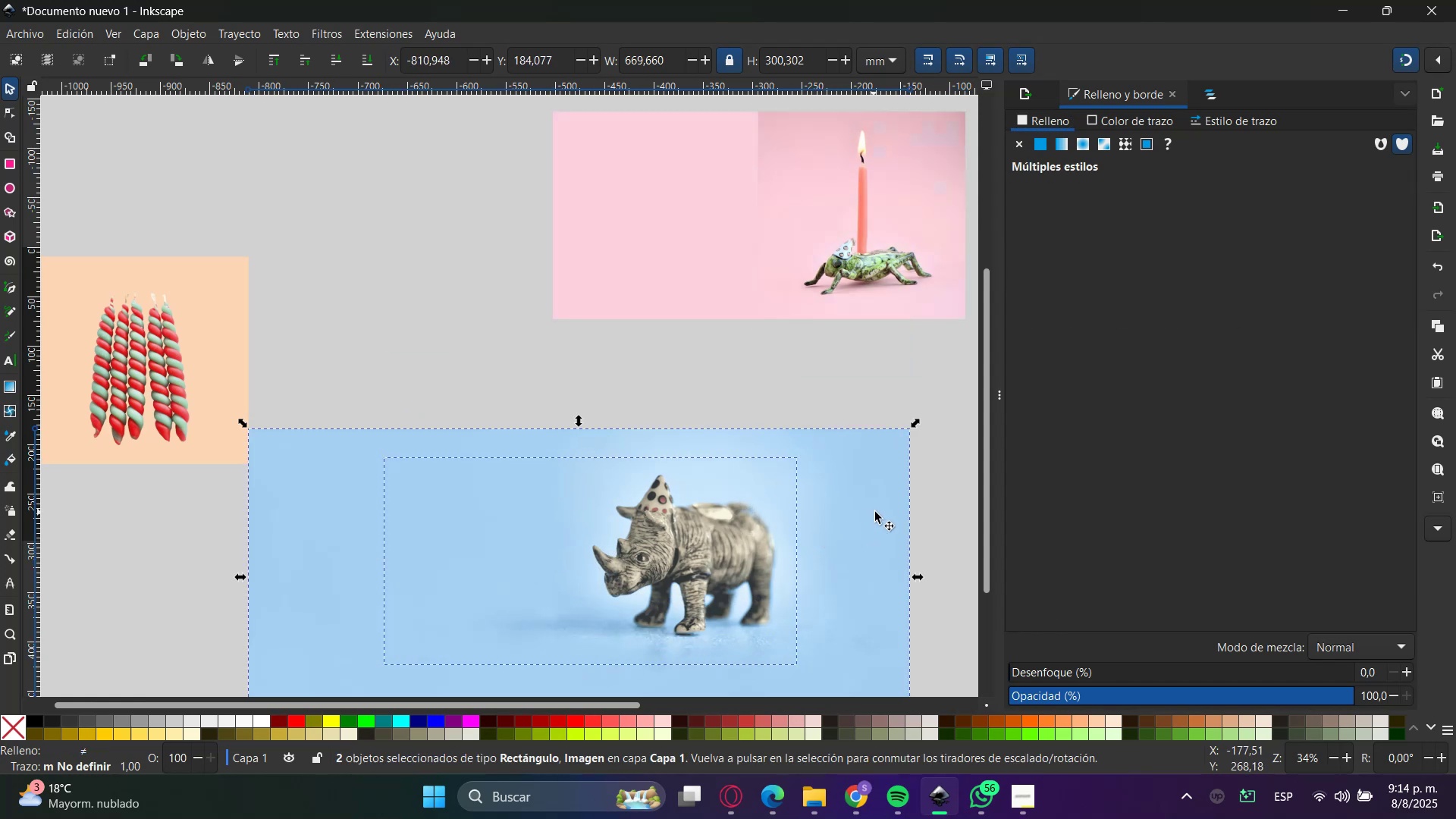 
right_click([889, 508])
 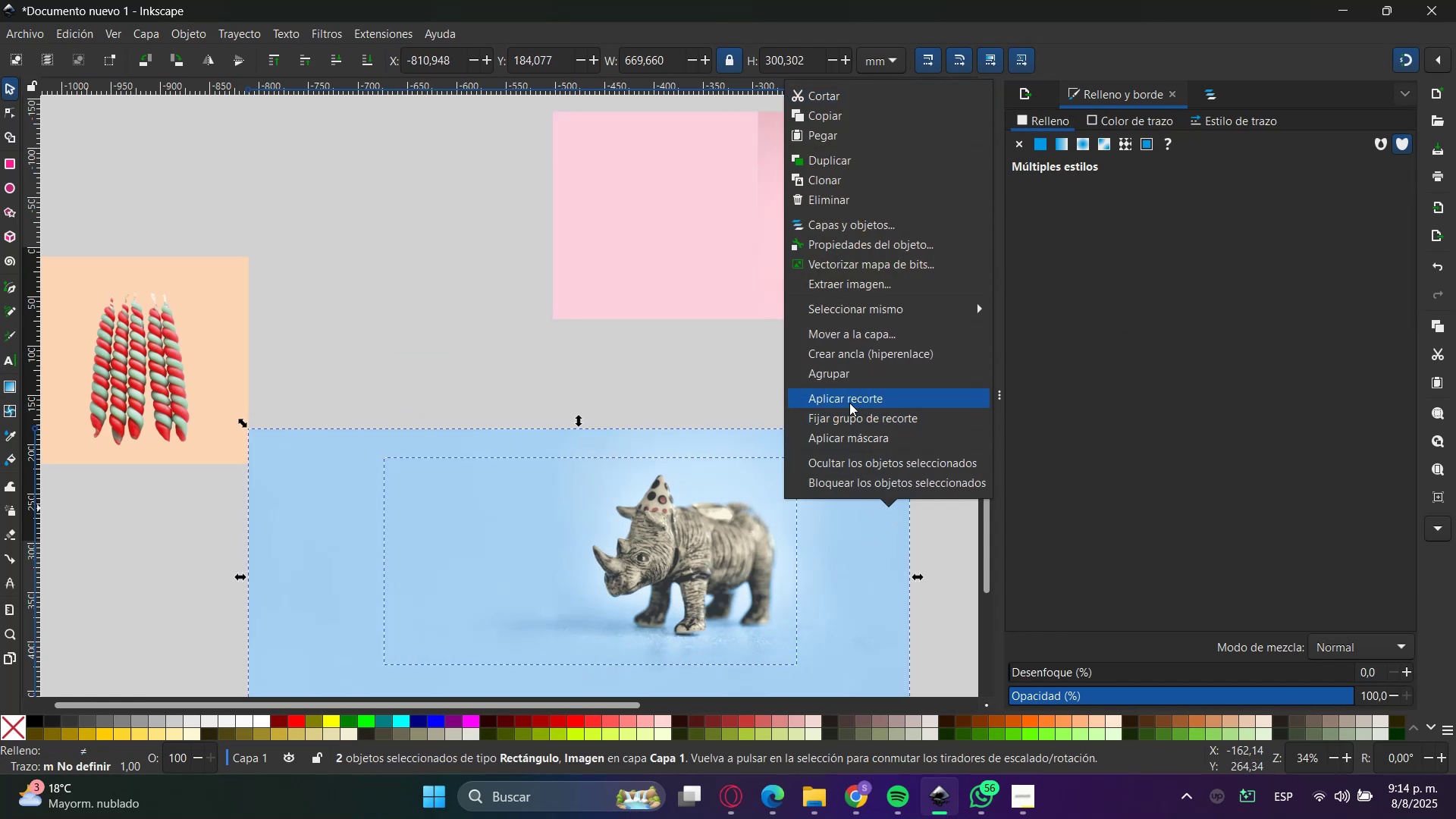 
left_click([850, 398])
 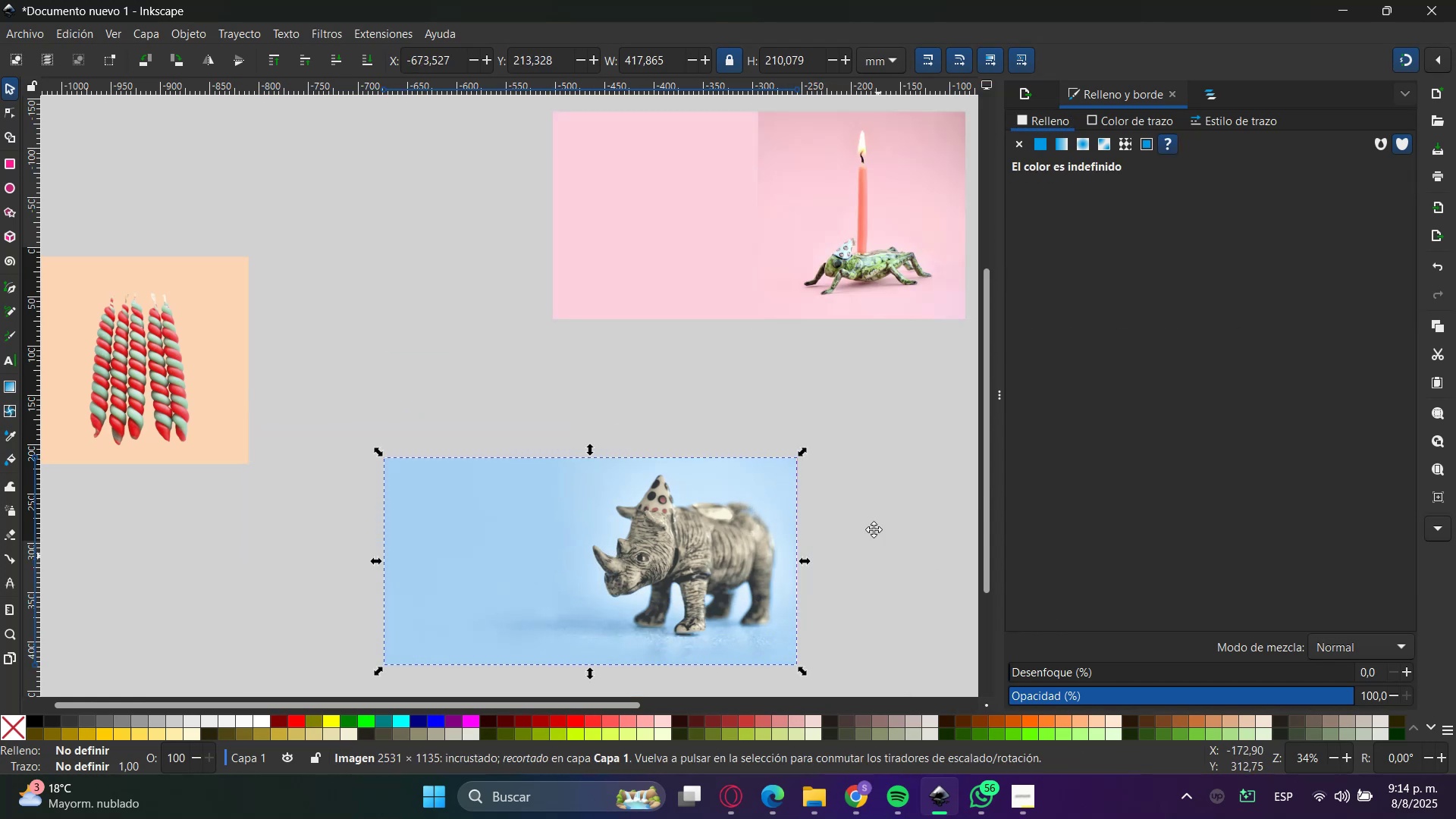 
left_click_drag(start_coordinate=[567, 283], to_coordinate=[473, 562])
 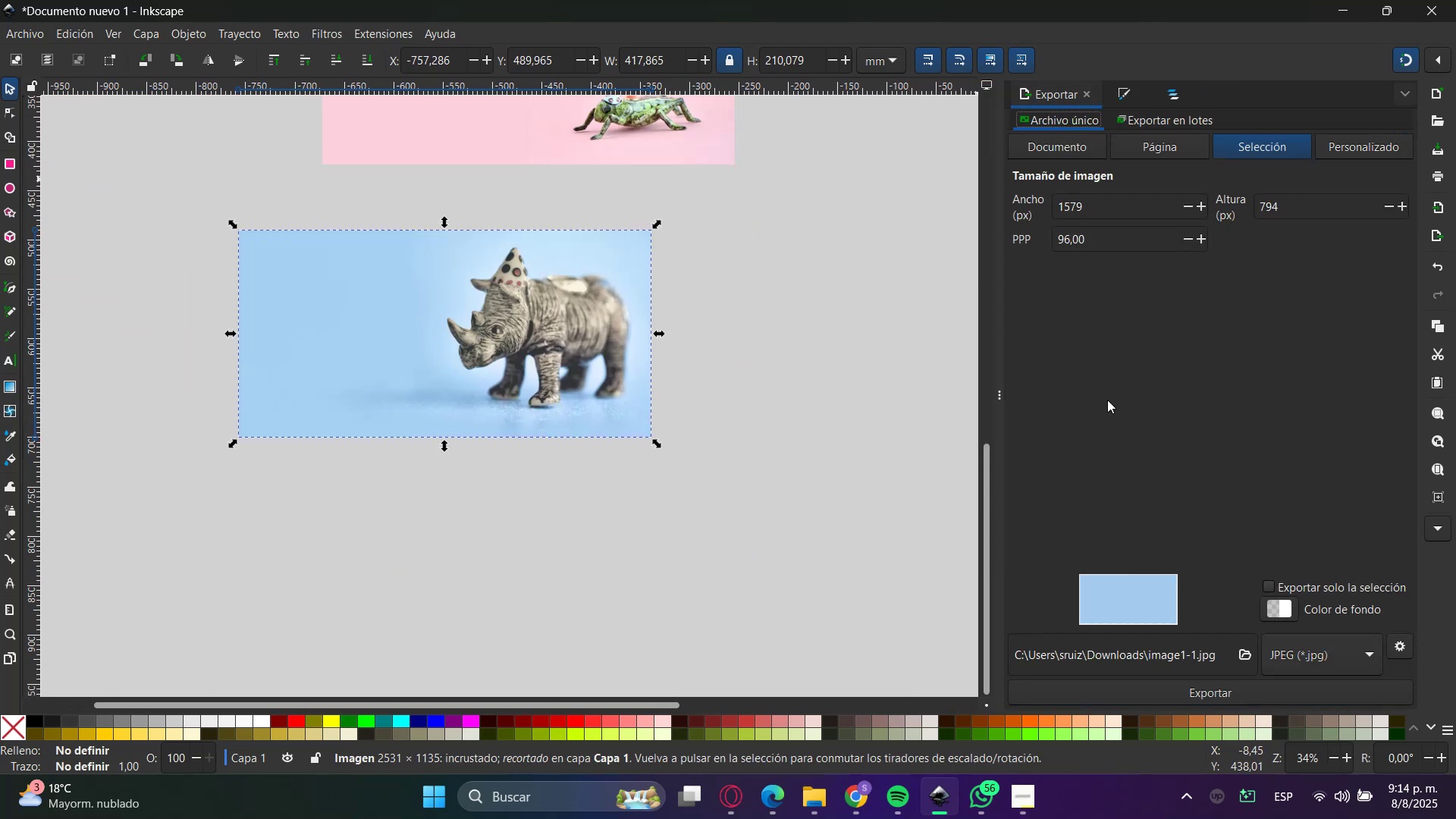 
left_click([1200, 689])
 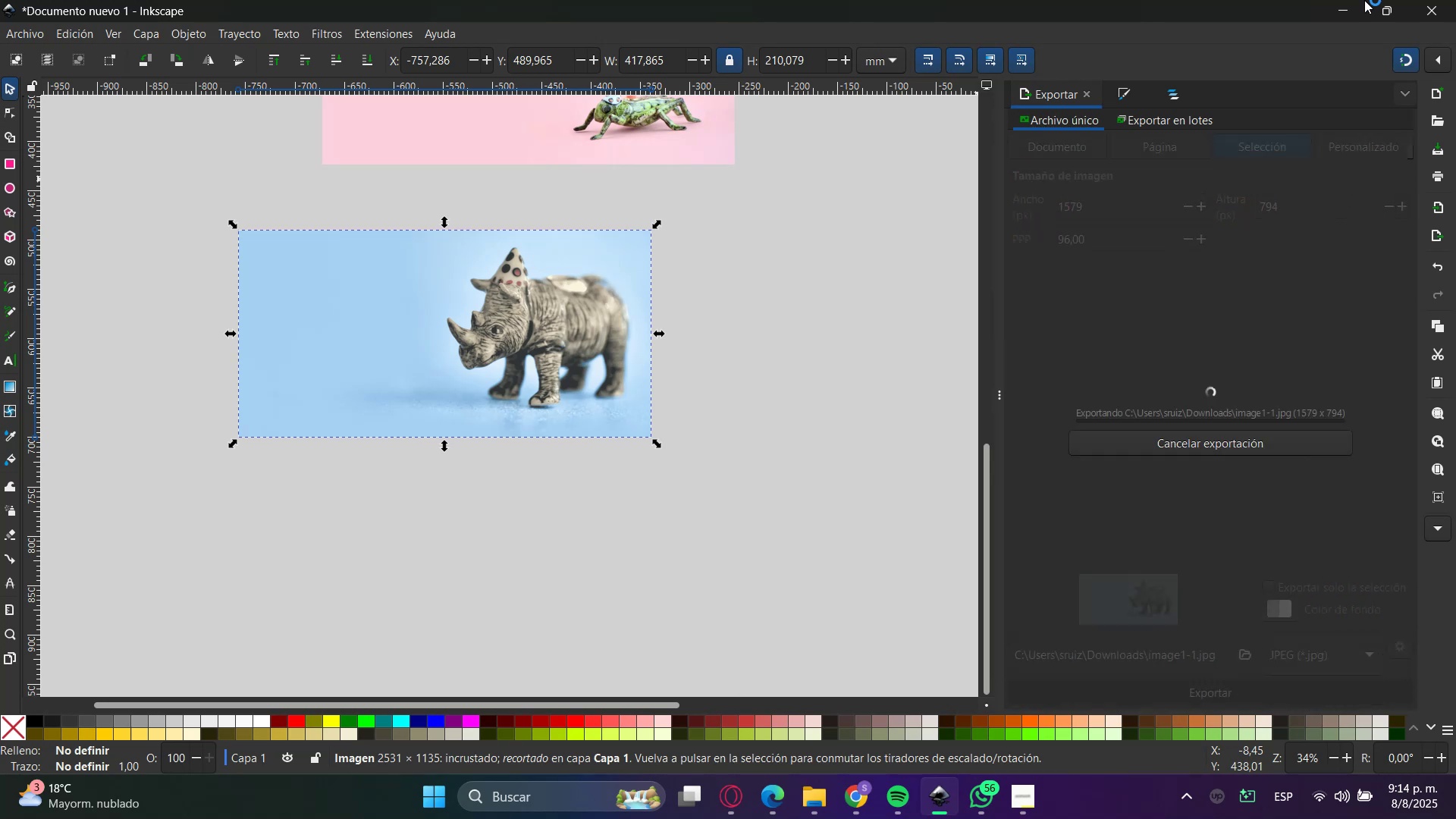 
left_click([1339, 4])
 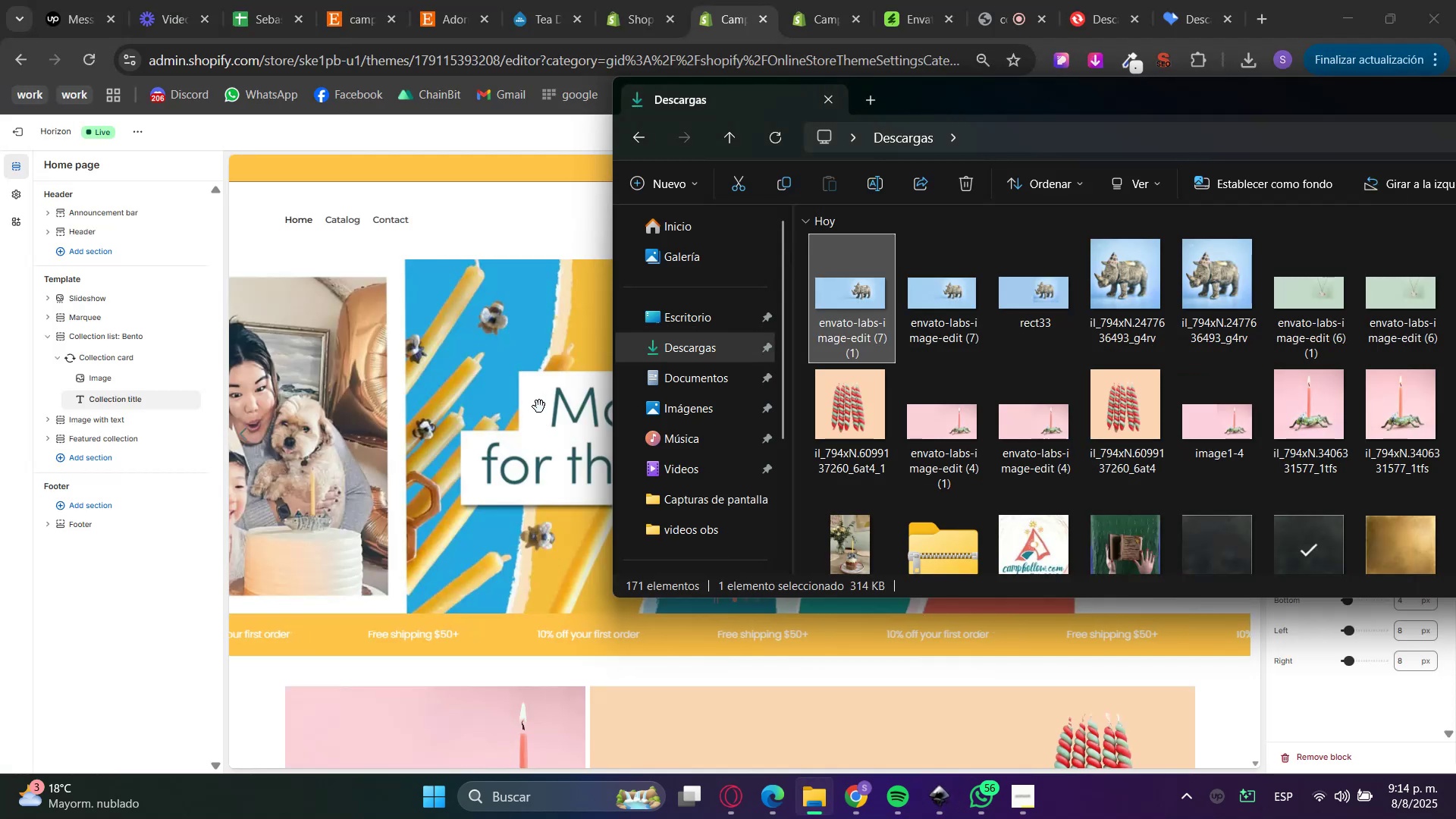 
scroll: coordinate [852, 620], scroll_direction: down, amount: 6.0
 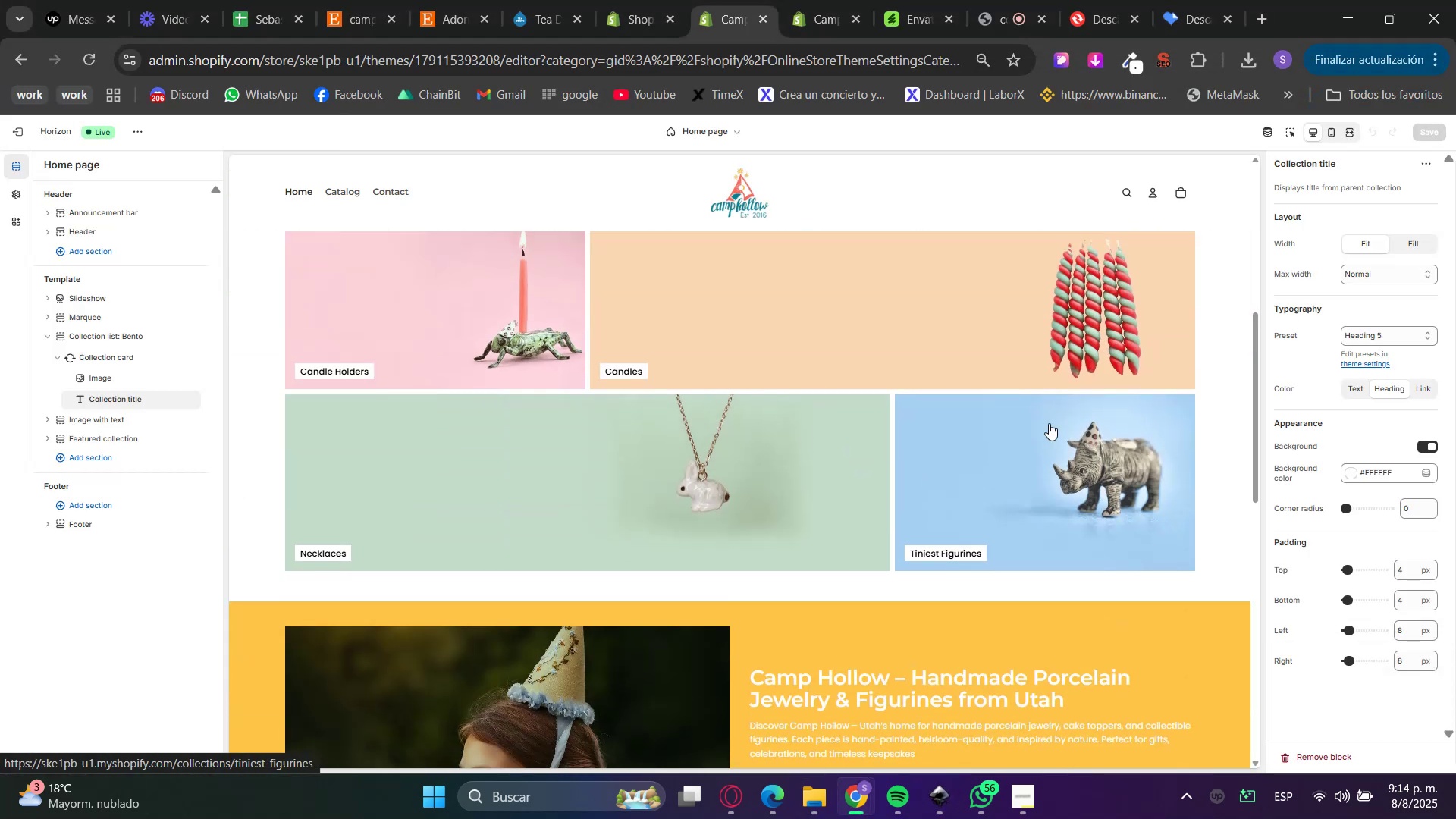 
left_click([679, 0])
 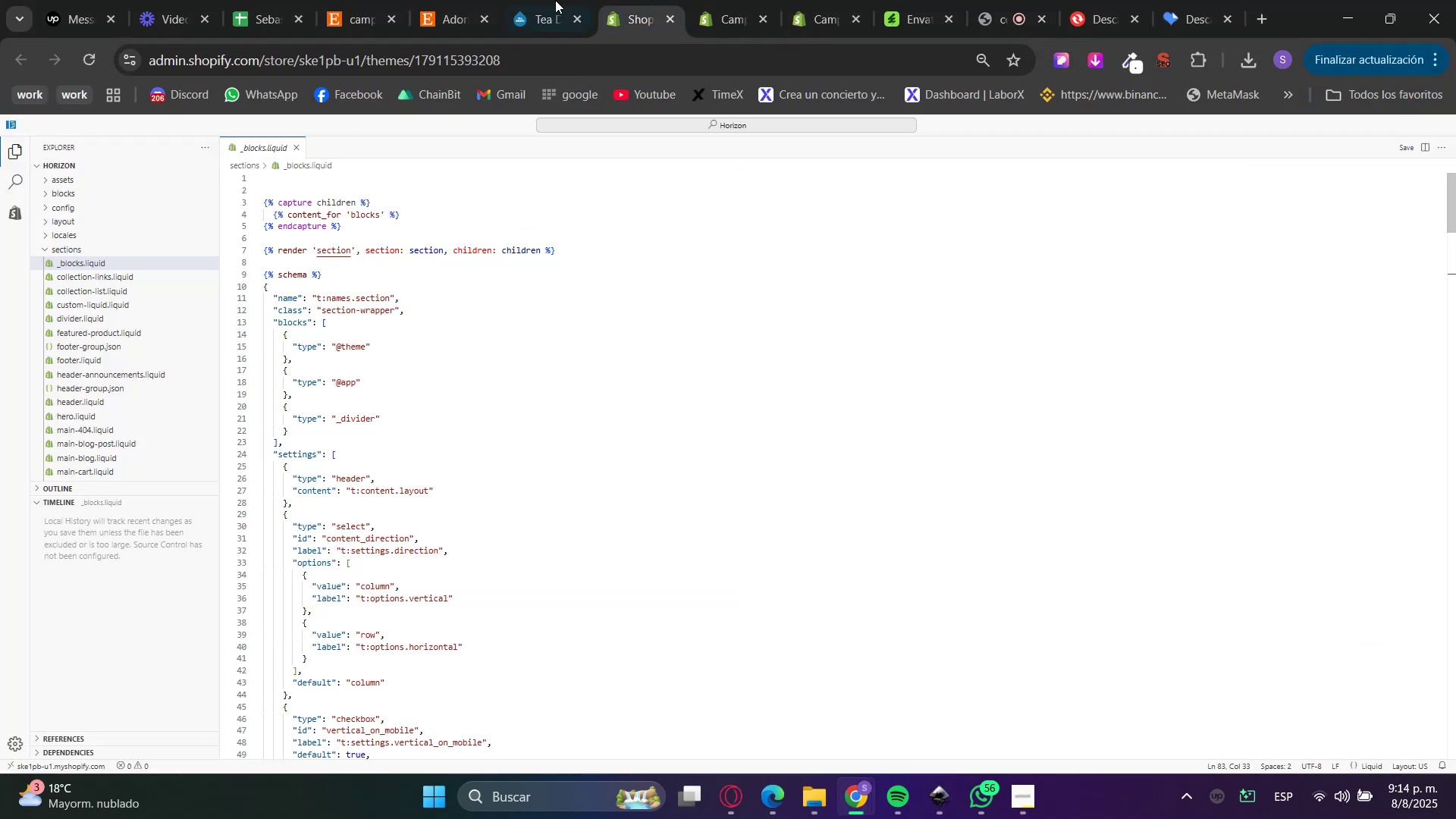 
double_click([759, 0])
 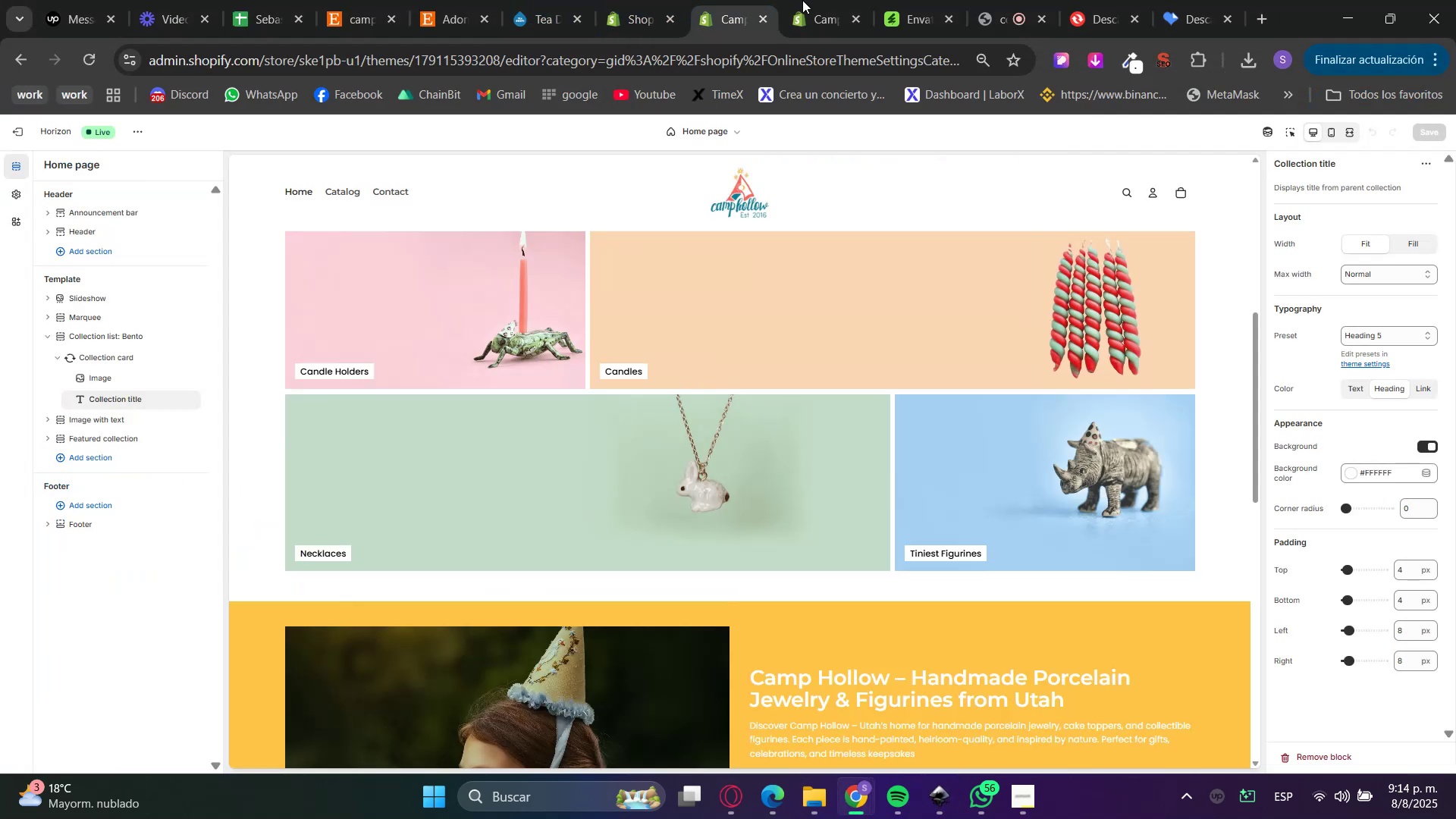 
triple_click([817, 0])
 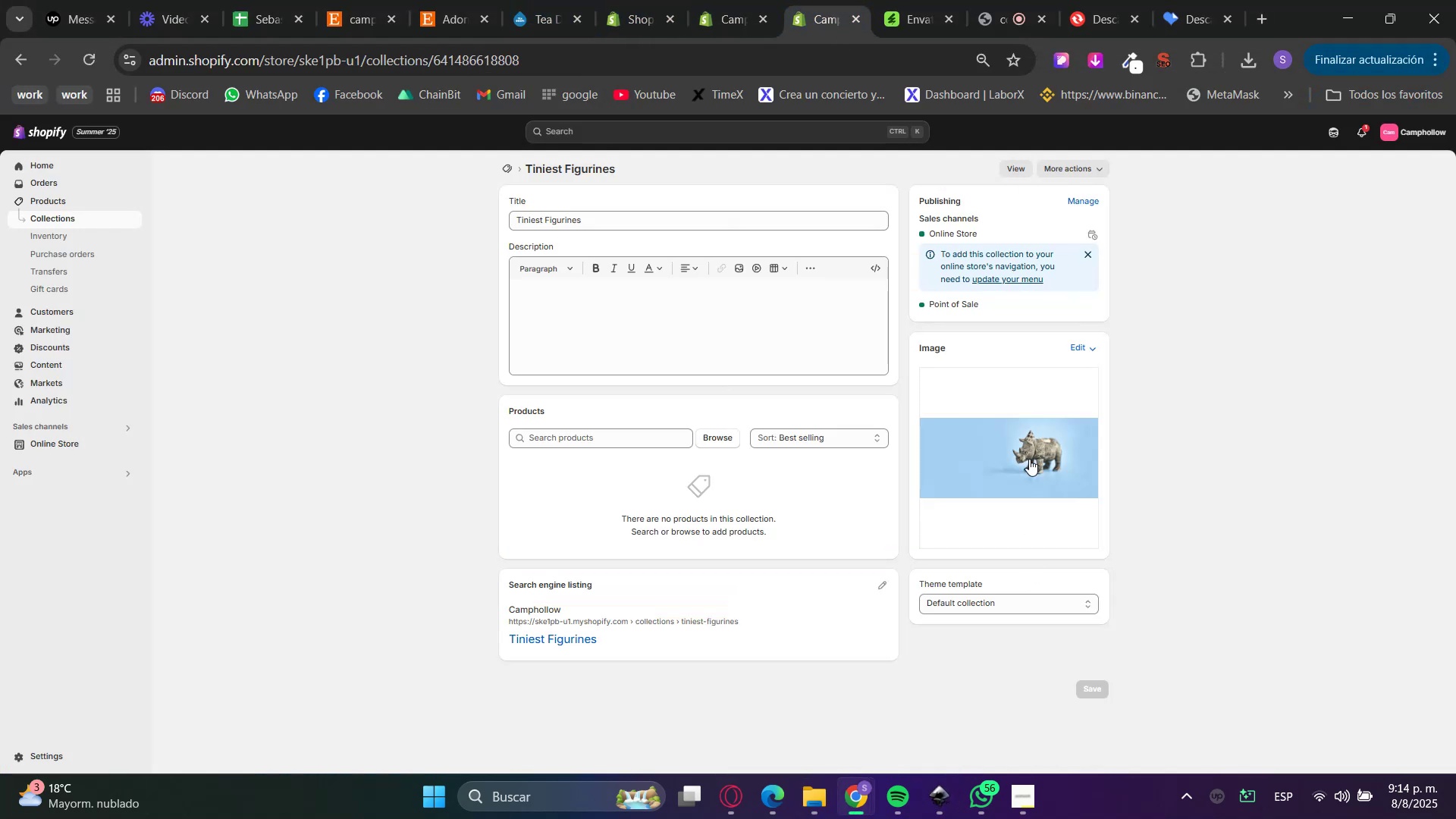 
left_click([1067, 344])
 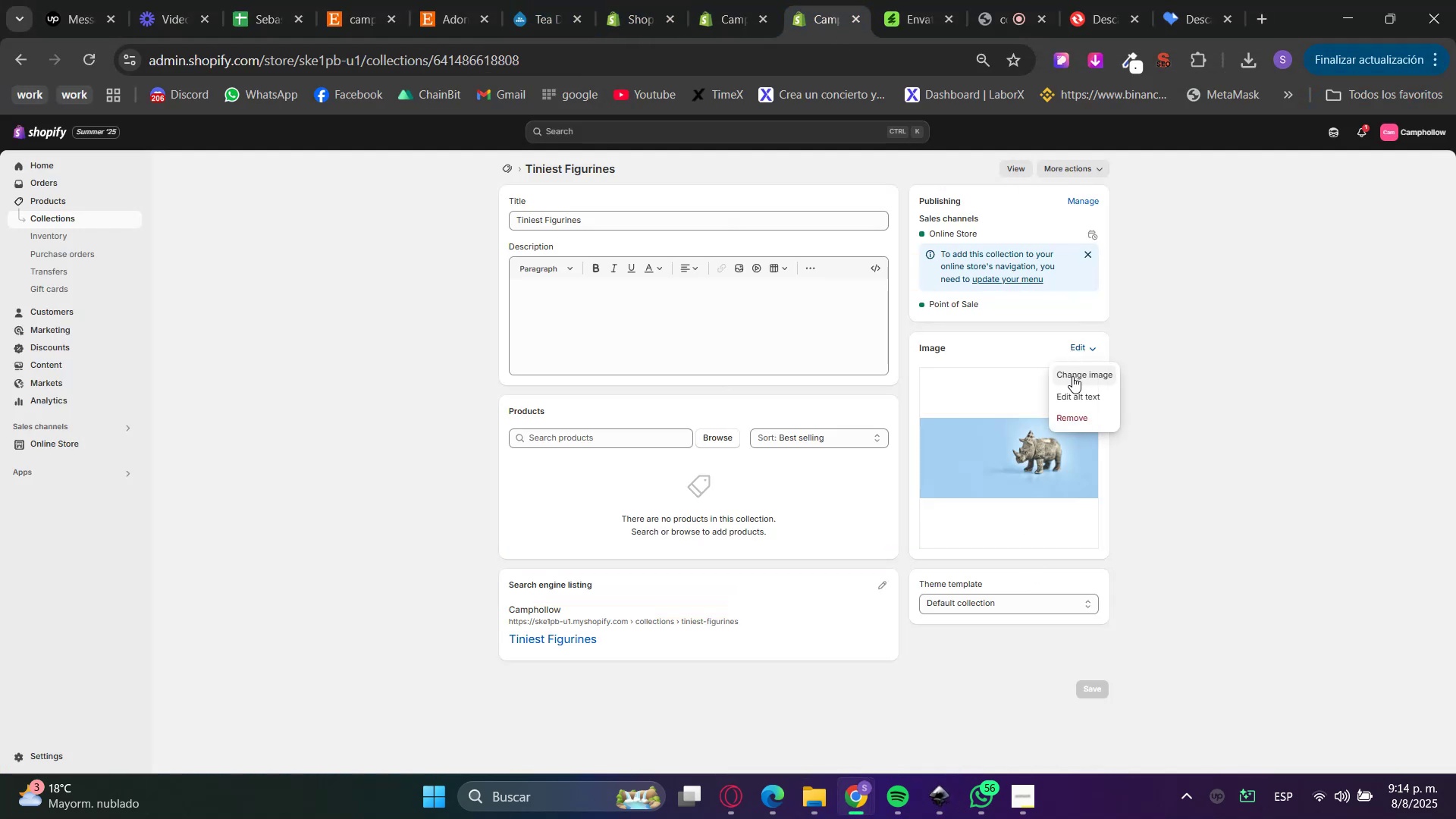 
left_click([1072, 378])
 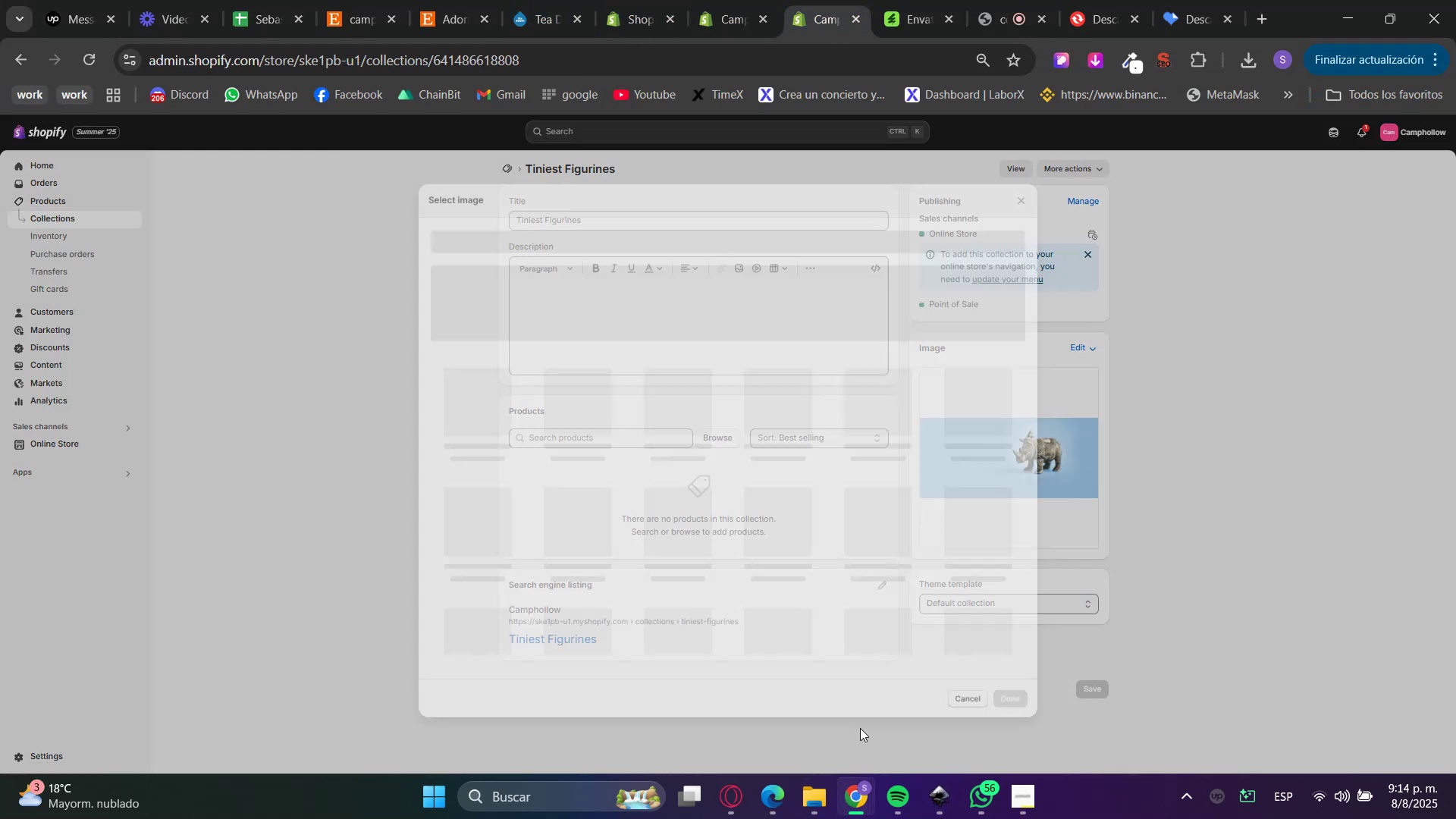 
left_click([820, 785])
 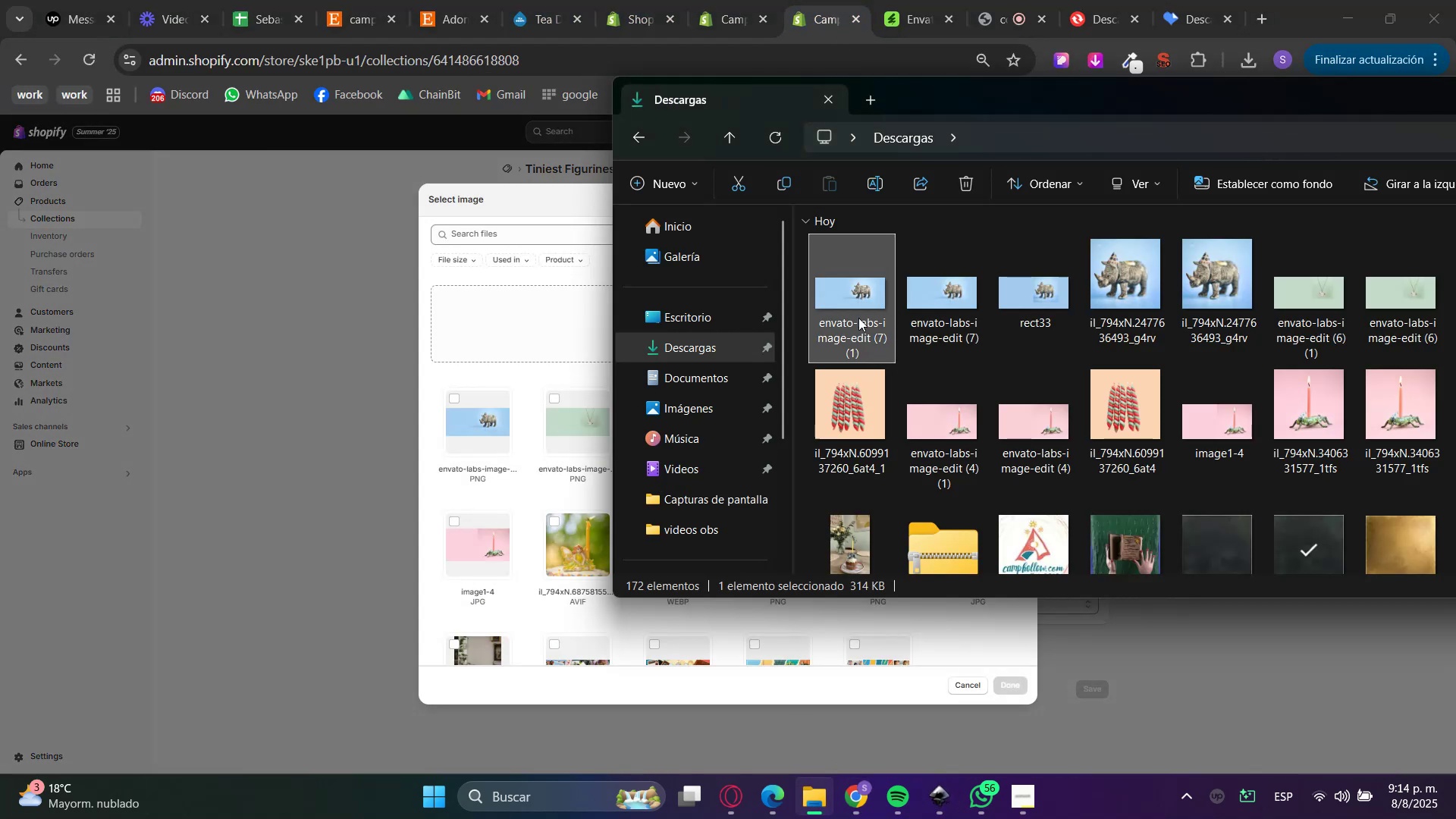 
key(F5)
 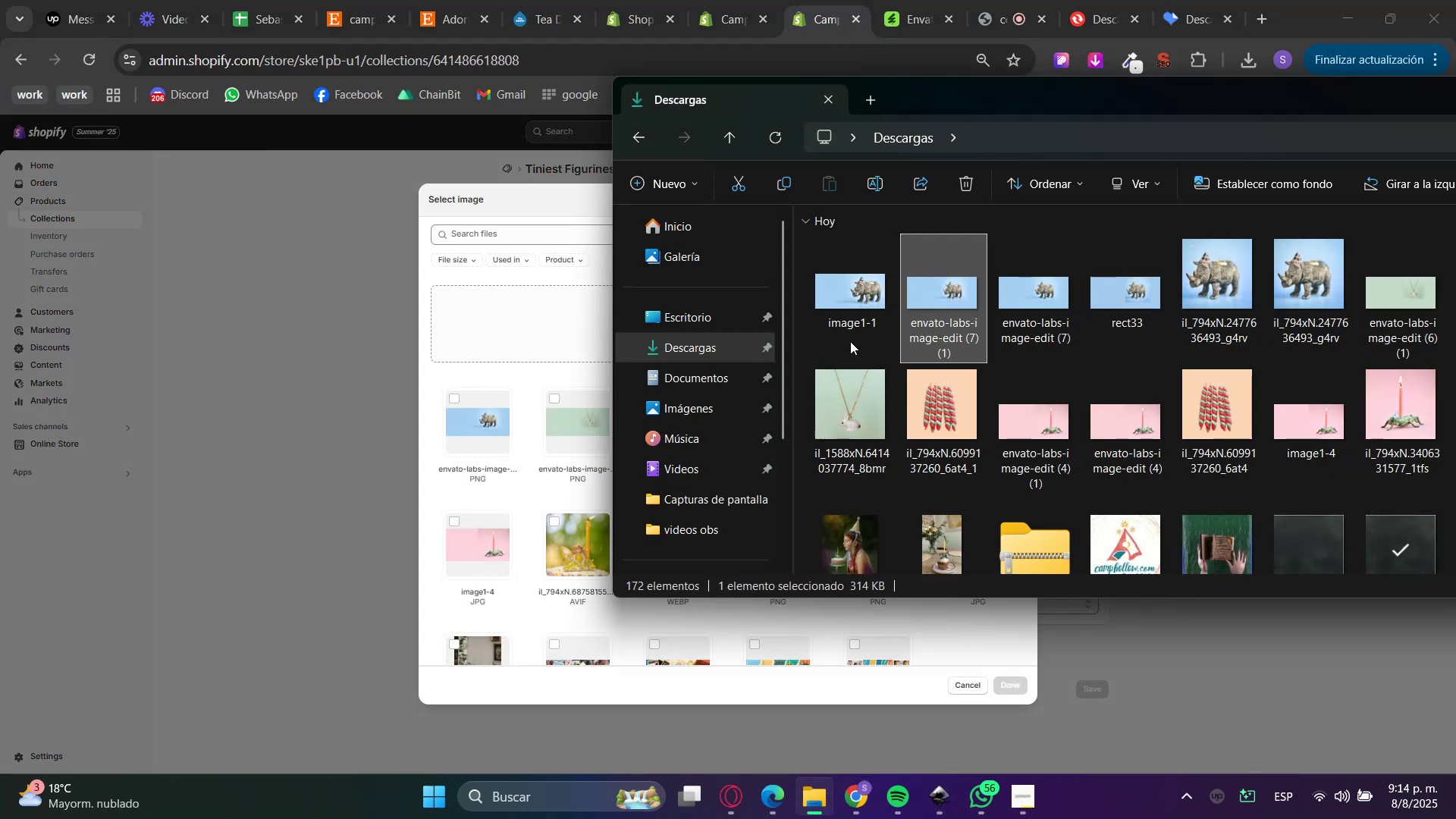 
left_click_drag(start_coordinate=[860, 292], to_coordinate=[572, 579])
 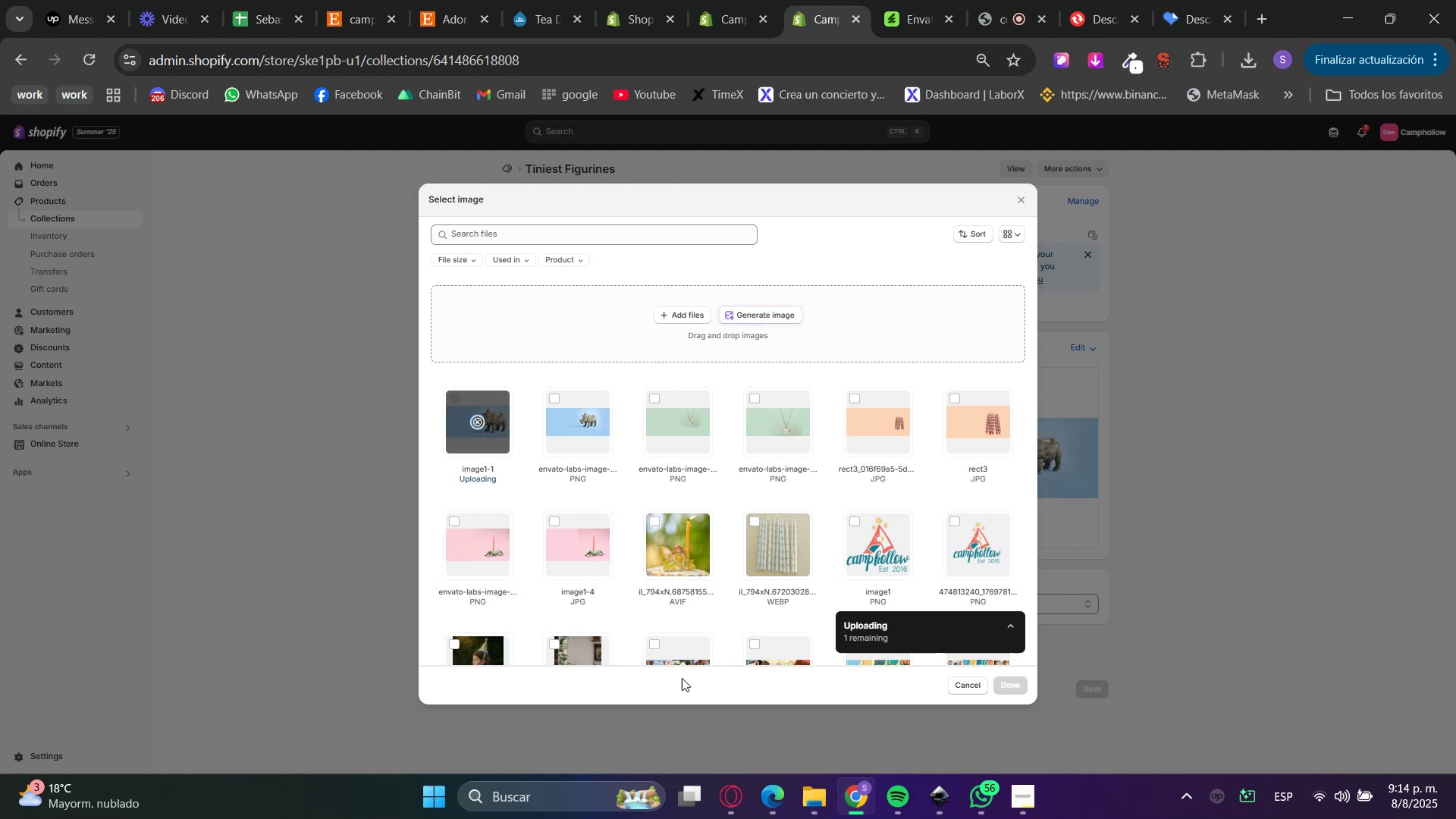 
mouse_move([767, 541])
 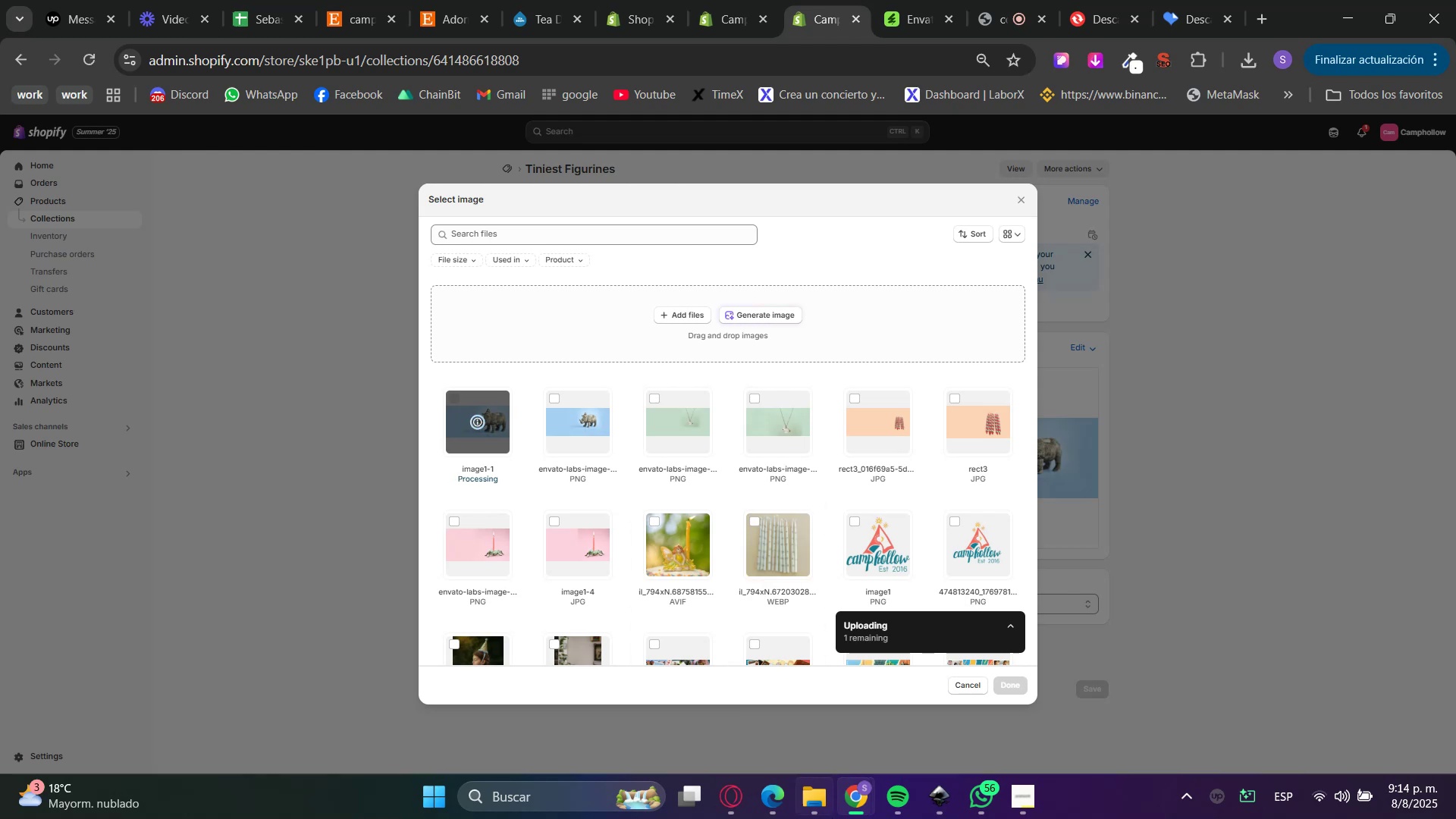 
left_click([807, 810])
 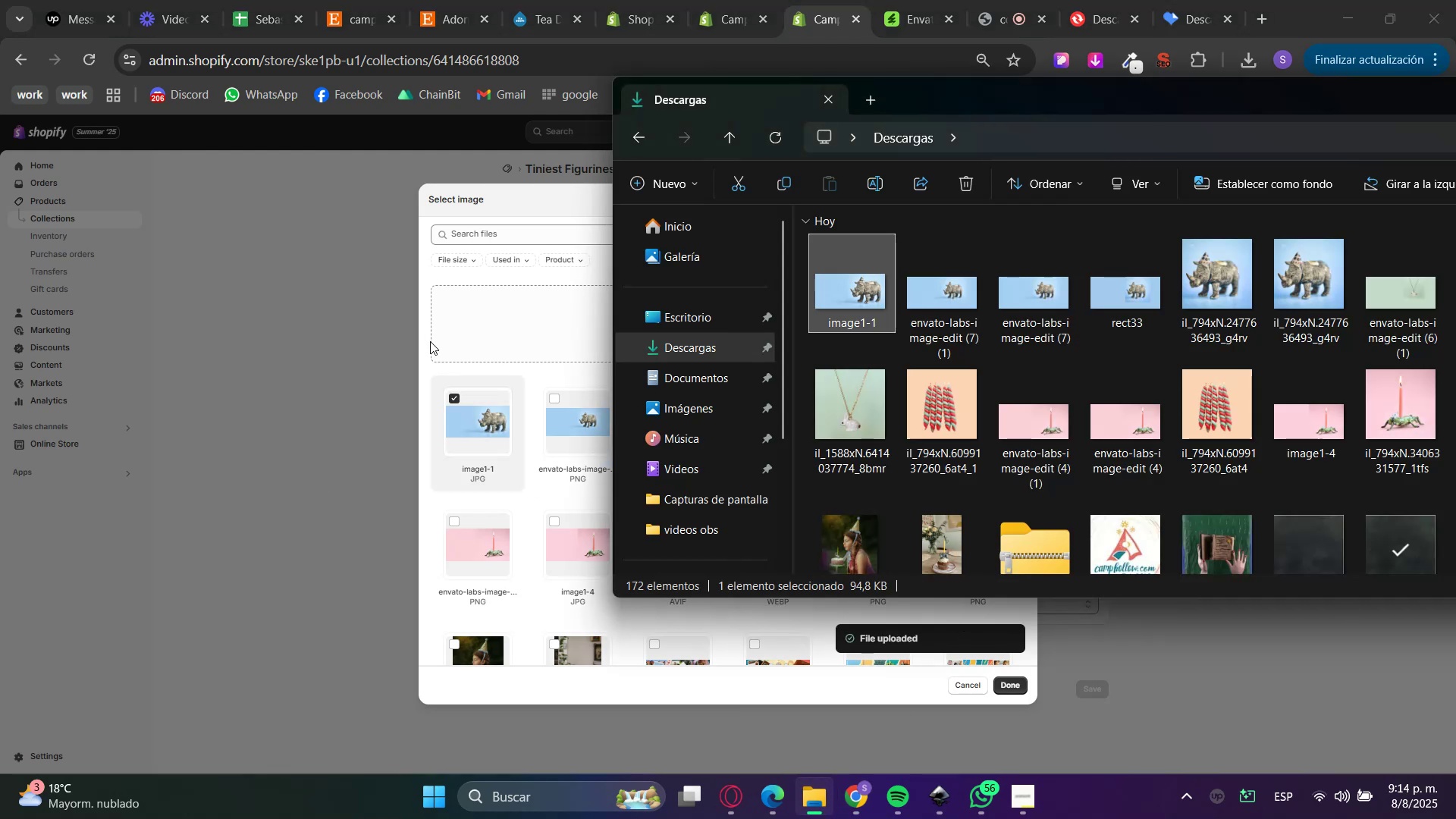 
left_click([437, 372])
 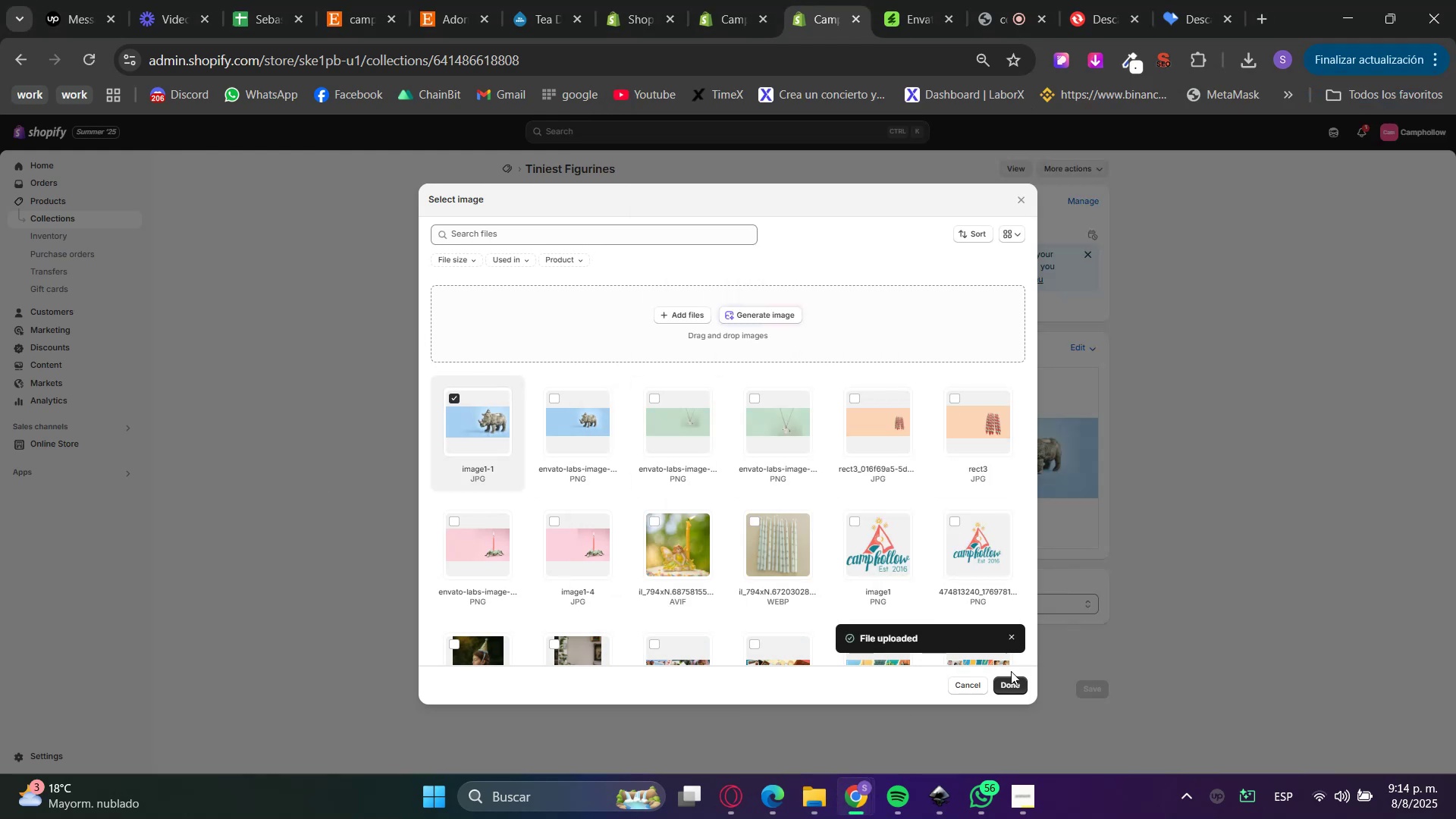 
double_click([1013, 682])
 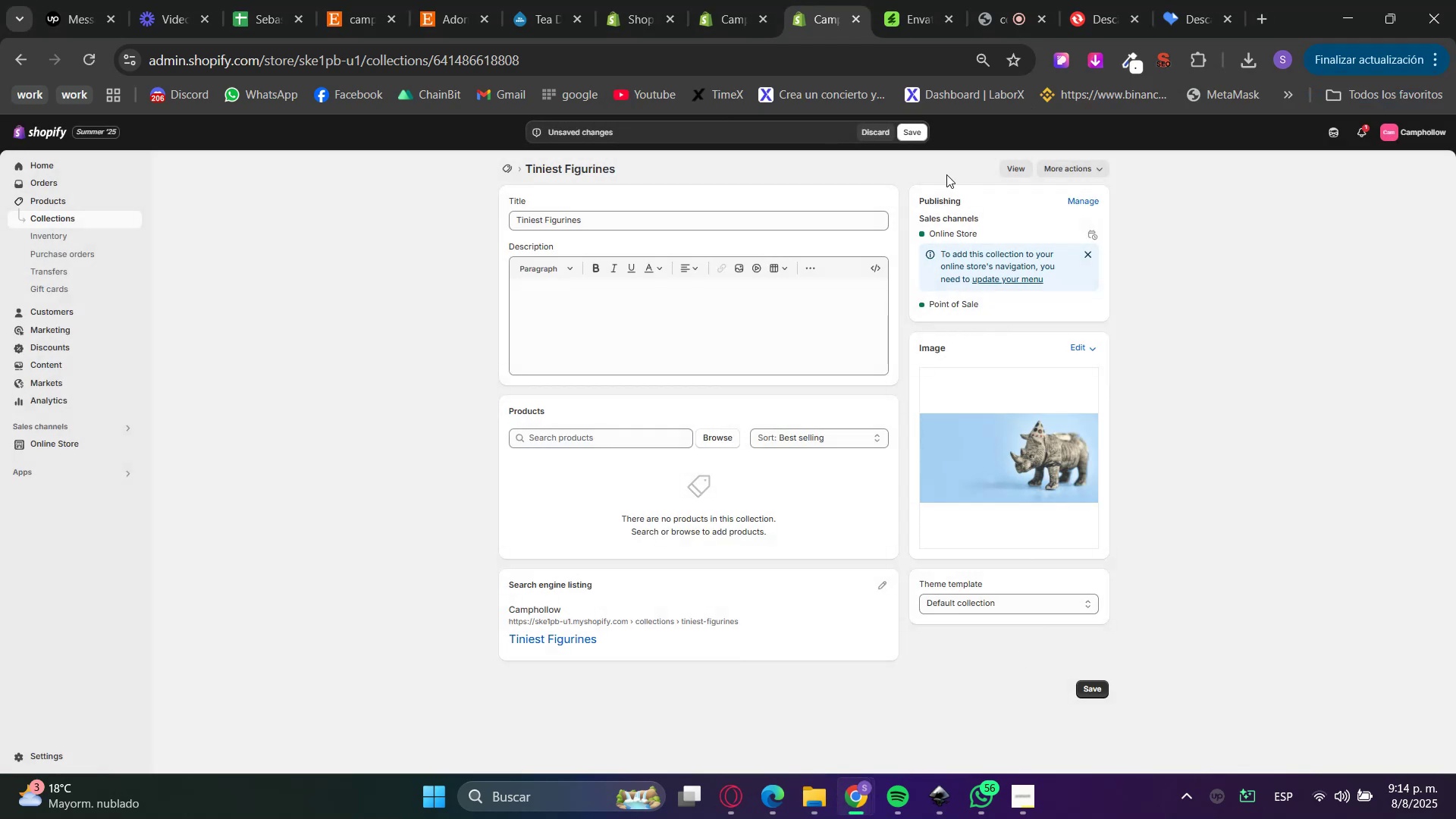 
double_click([918, 132])
 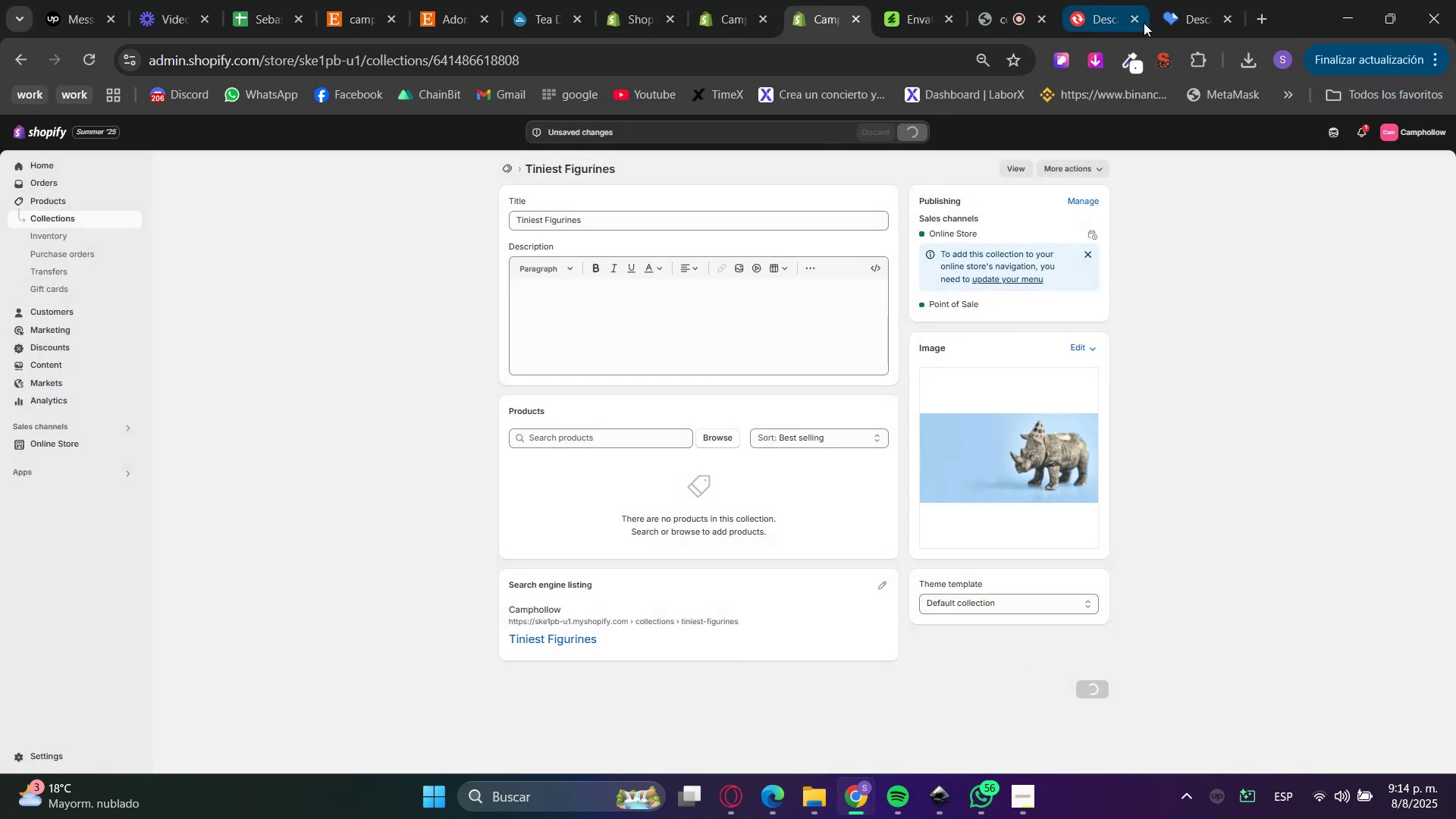 
double_click([1136, 22])
 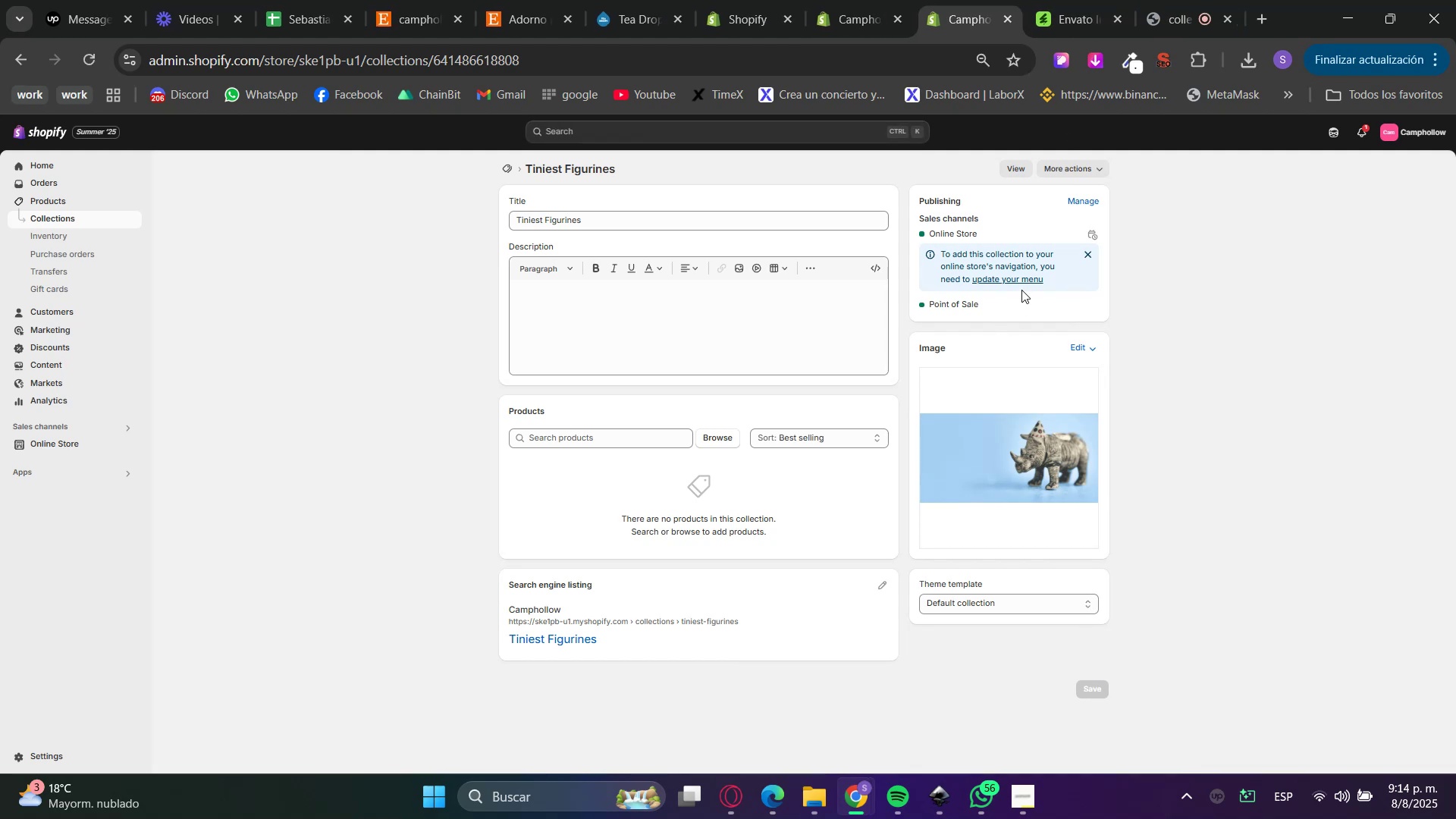 
left_click([852, 0])
 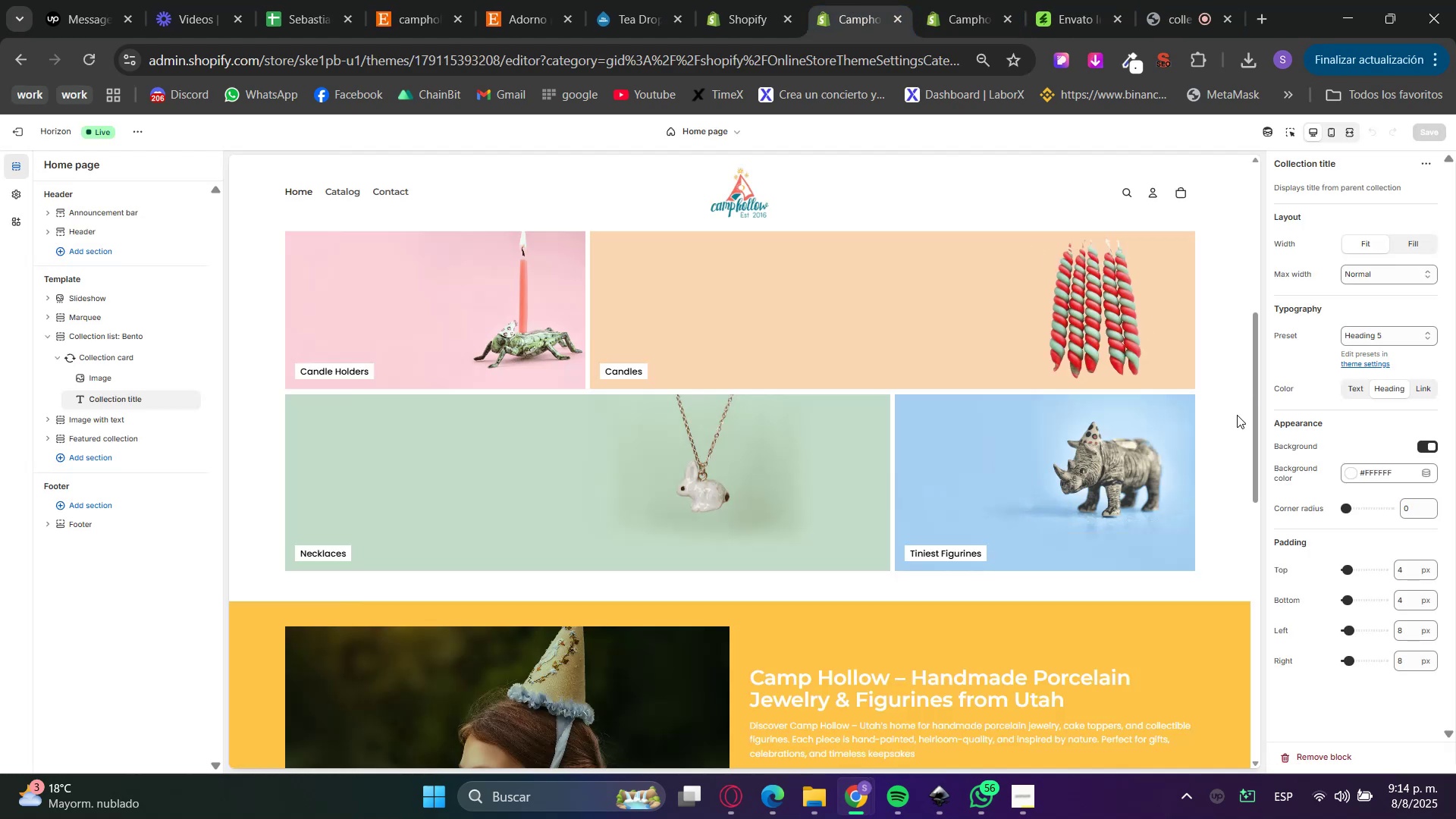 
key(F5)
 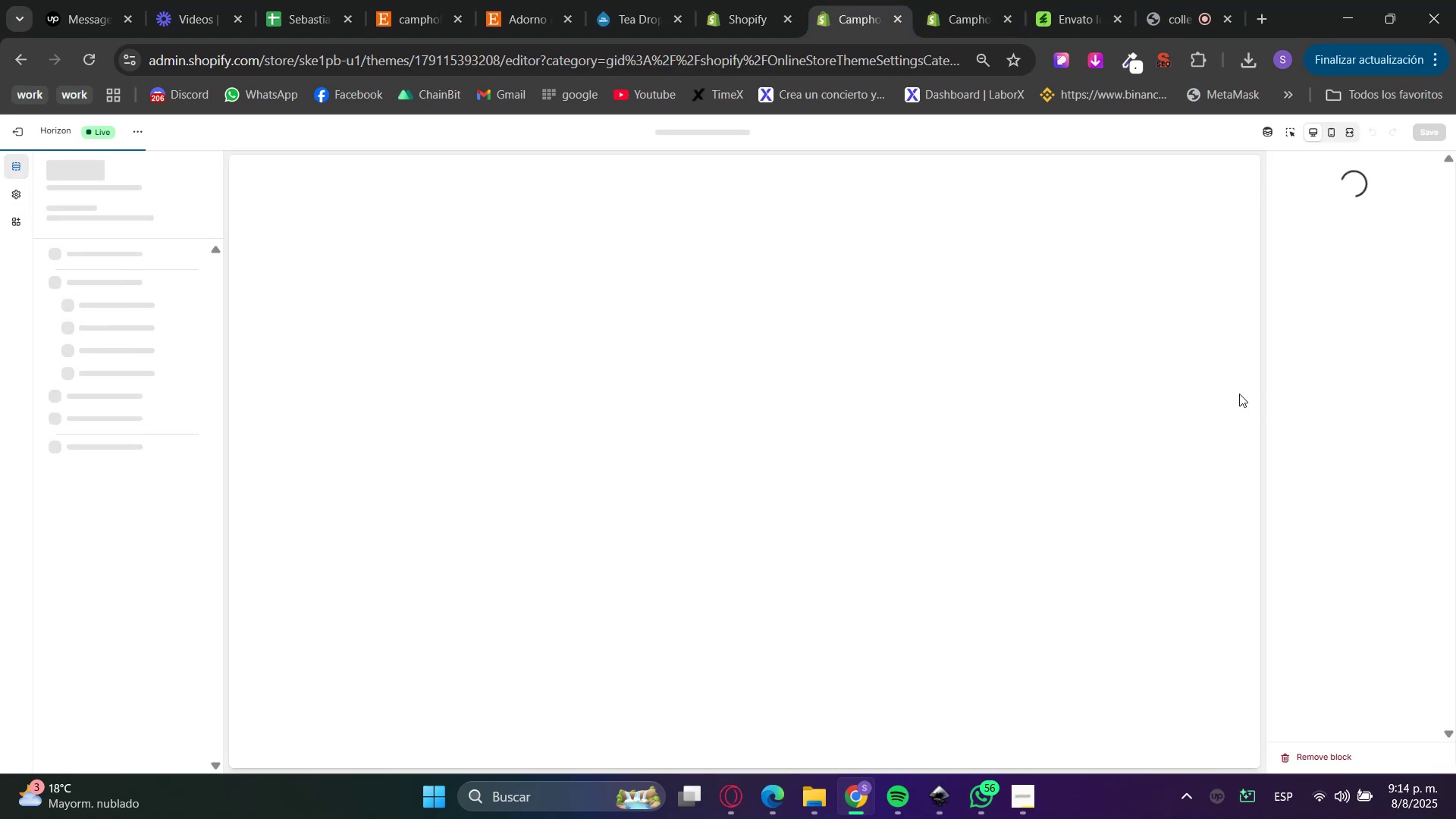 
scroll: coordinate [1143, 397], scroll_direction: down, amount: 5.0
 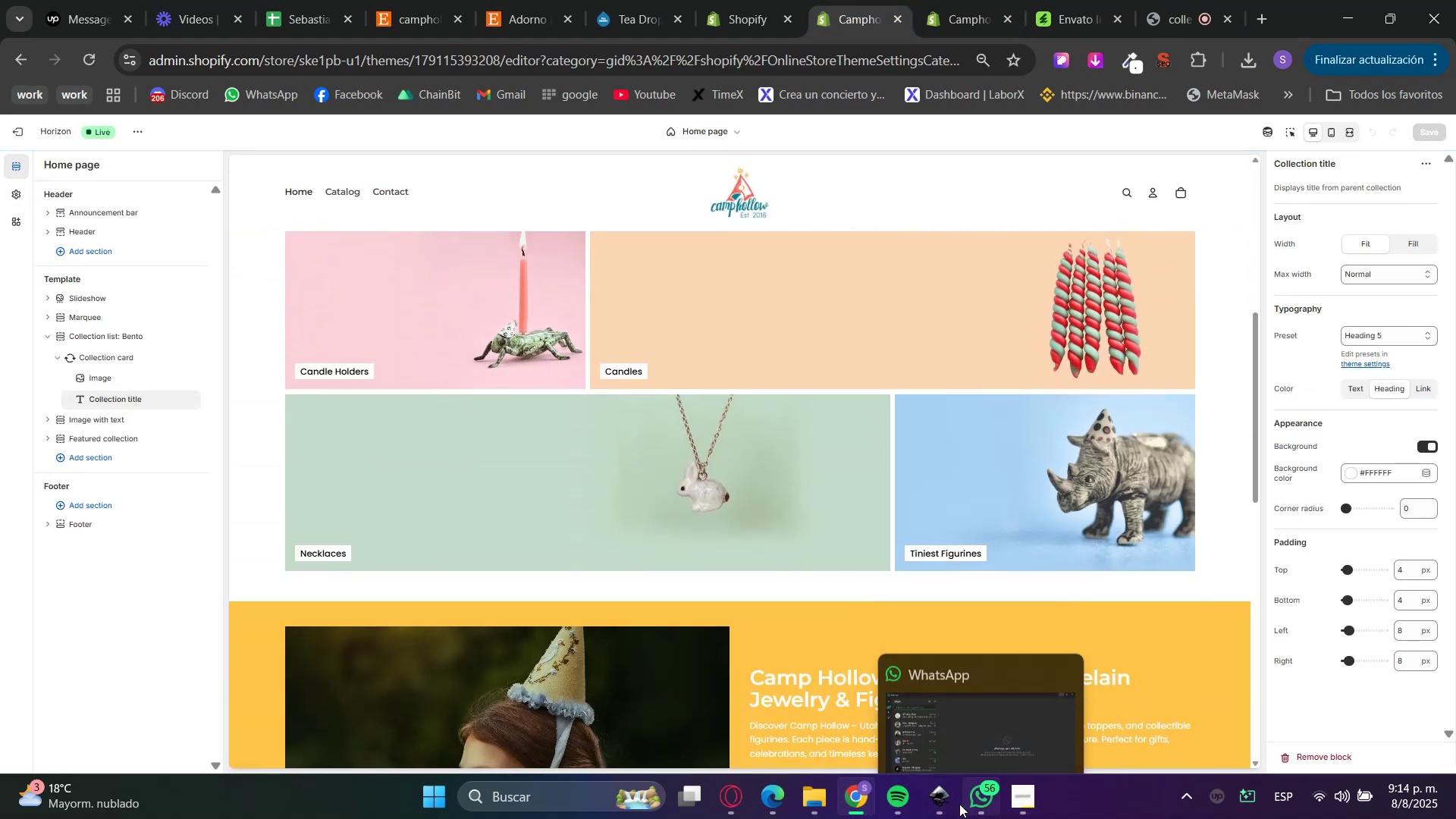 
left_click([800, 0])
 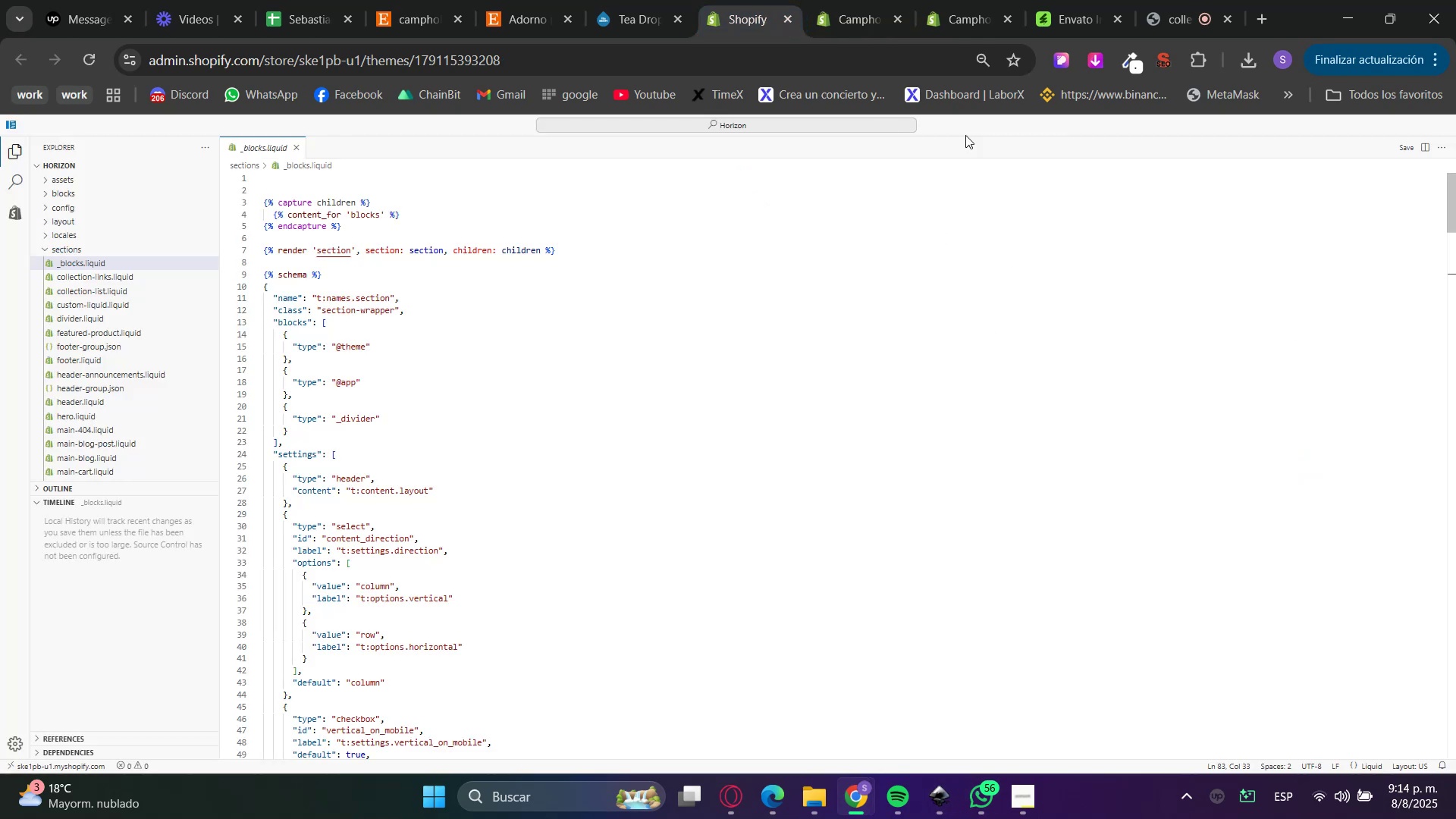 
left_click([898, 0])
 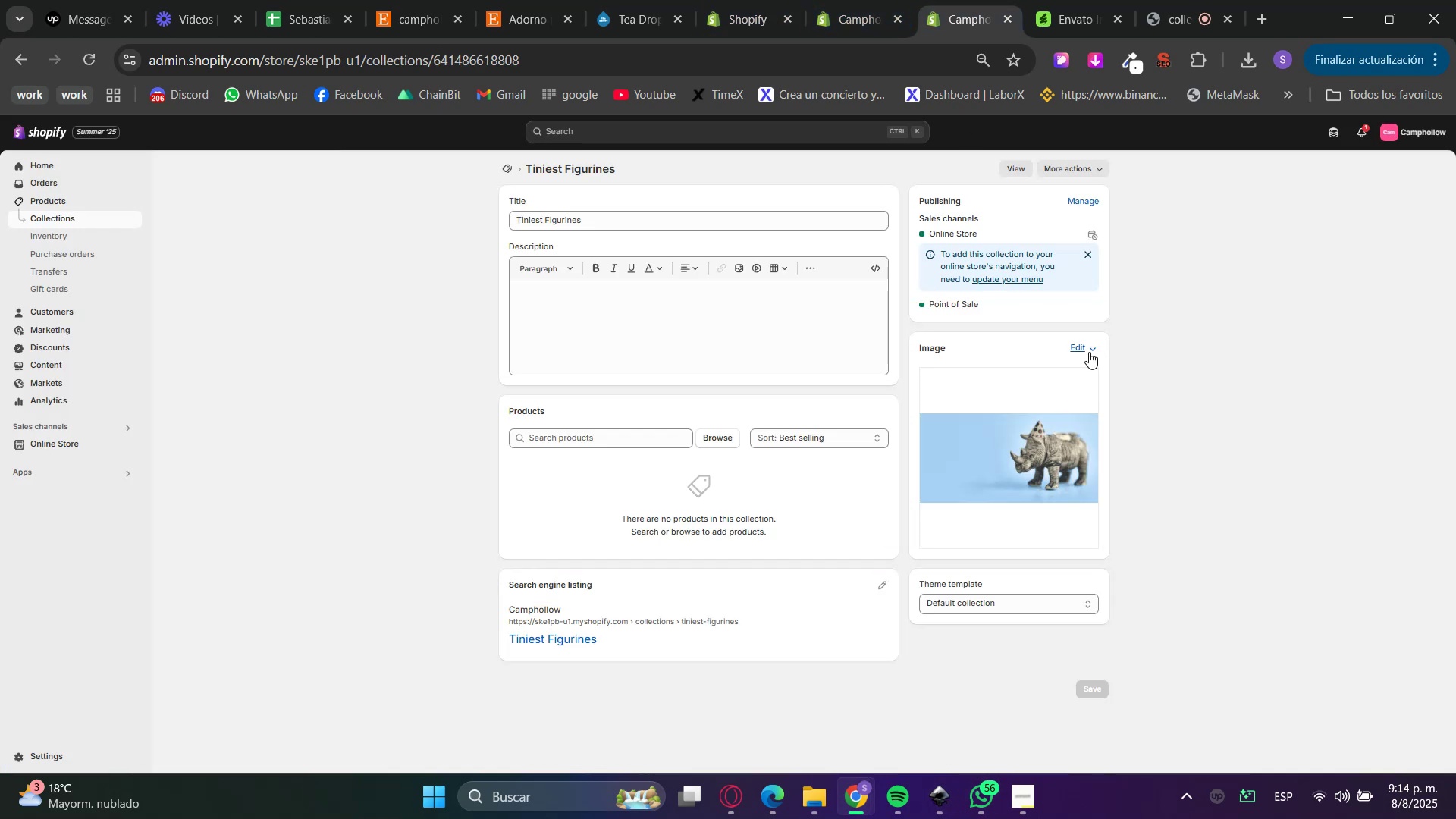 
double_click([1080, 370])
 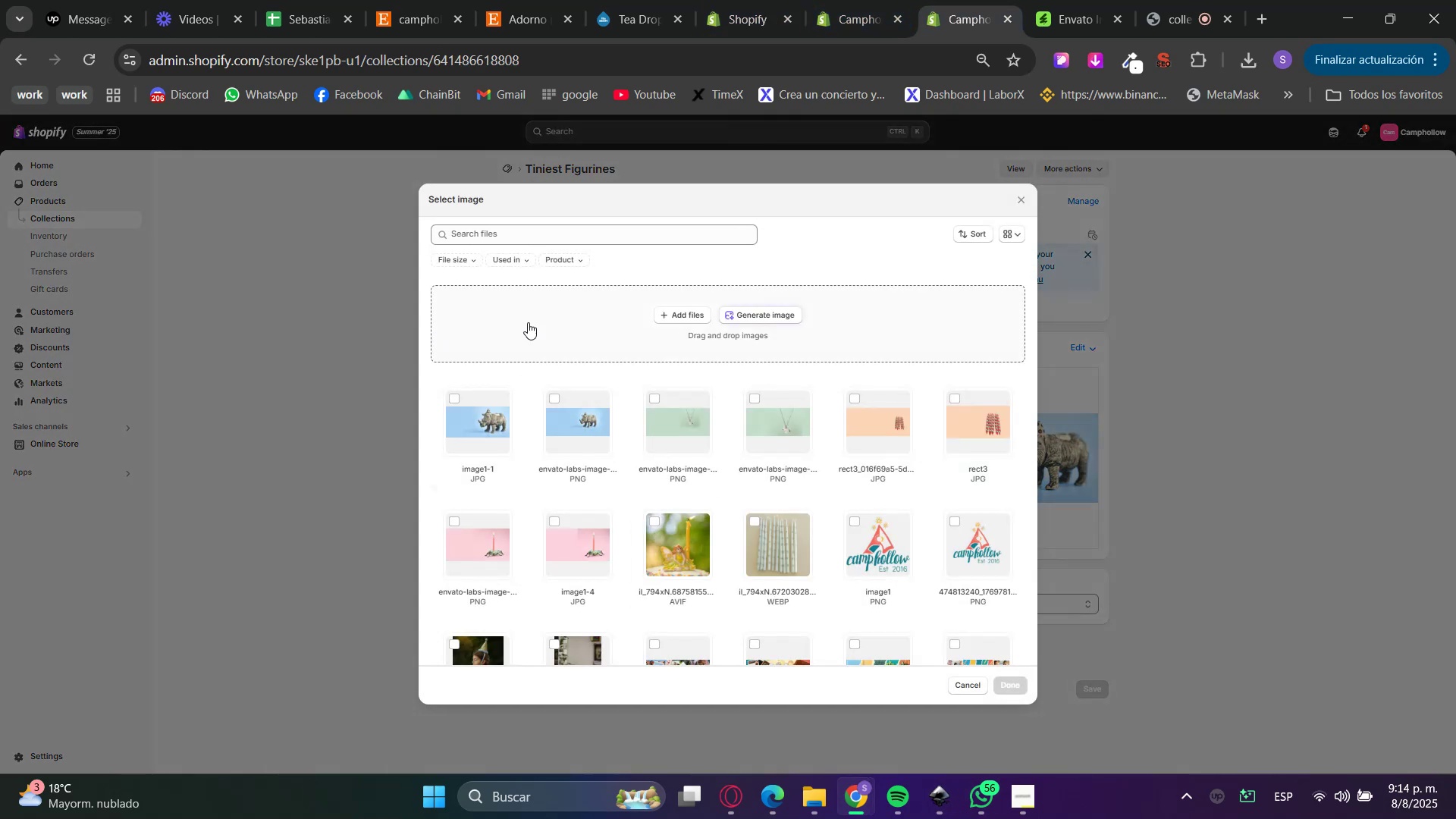 
left_click([559, 413])
 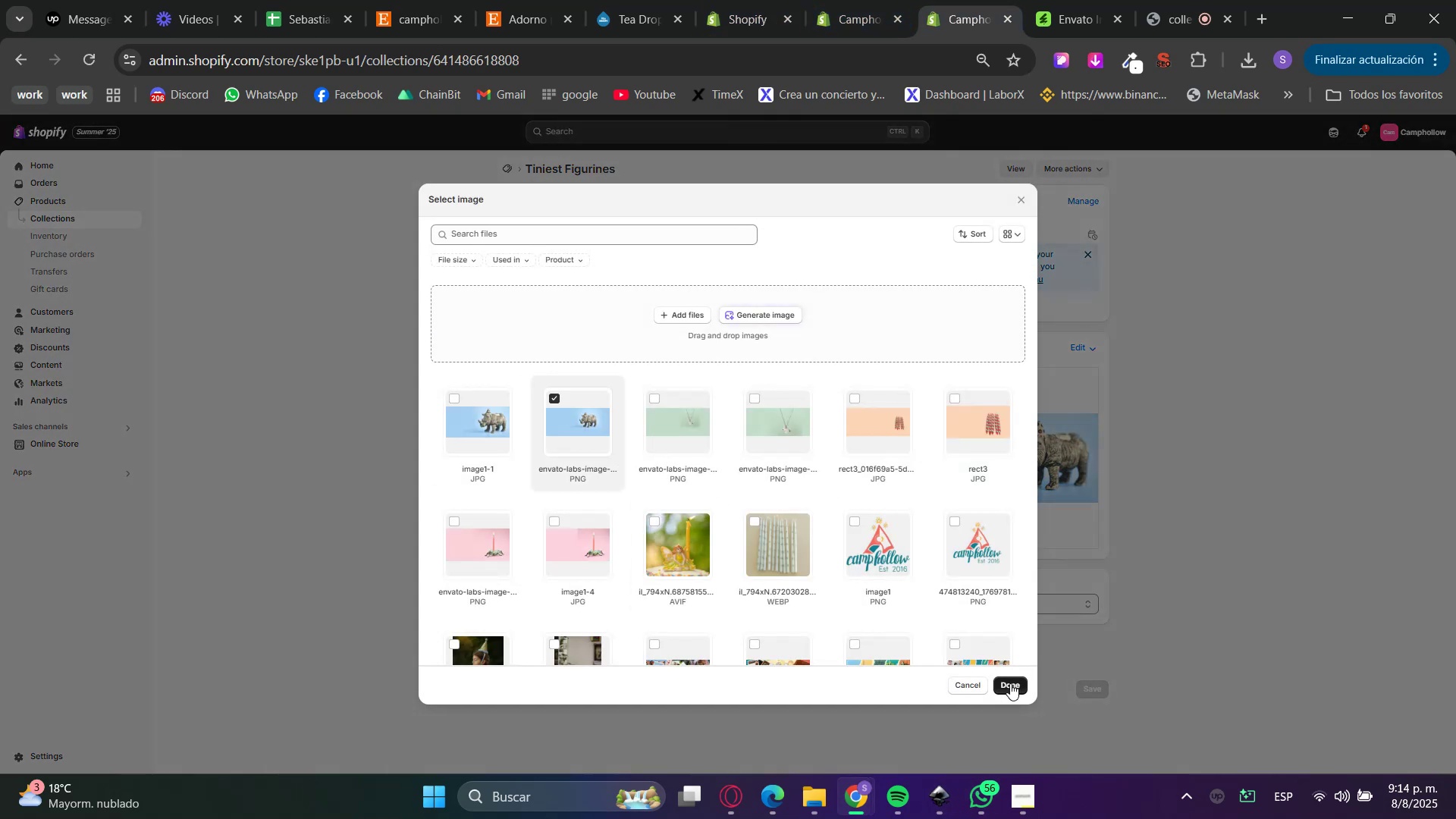 
left_click([1015, 683])
 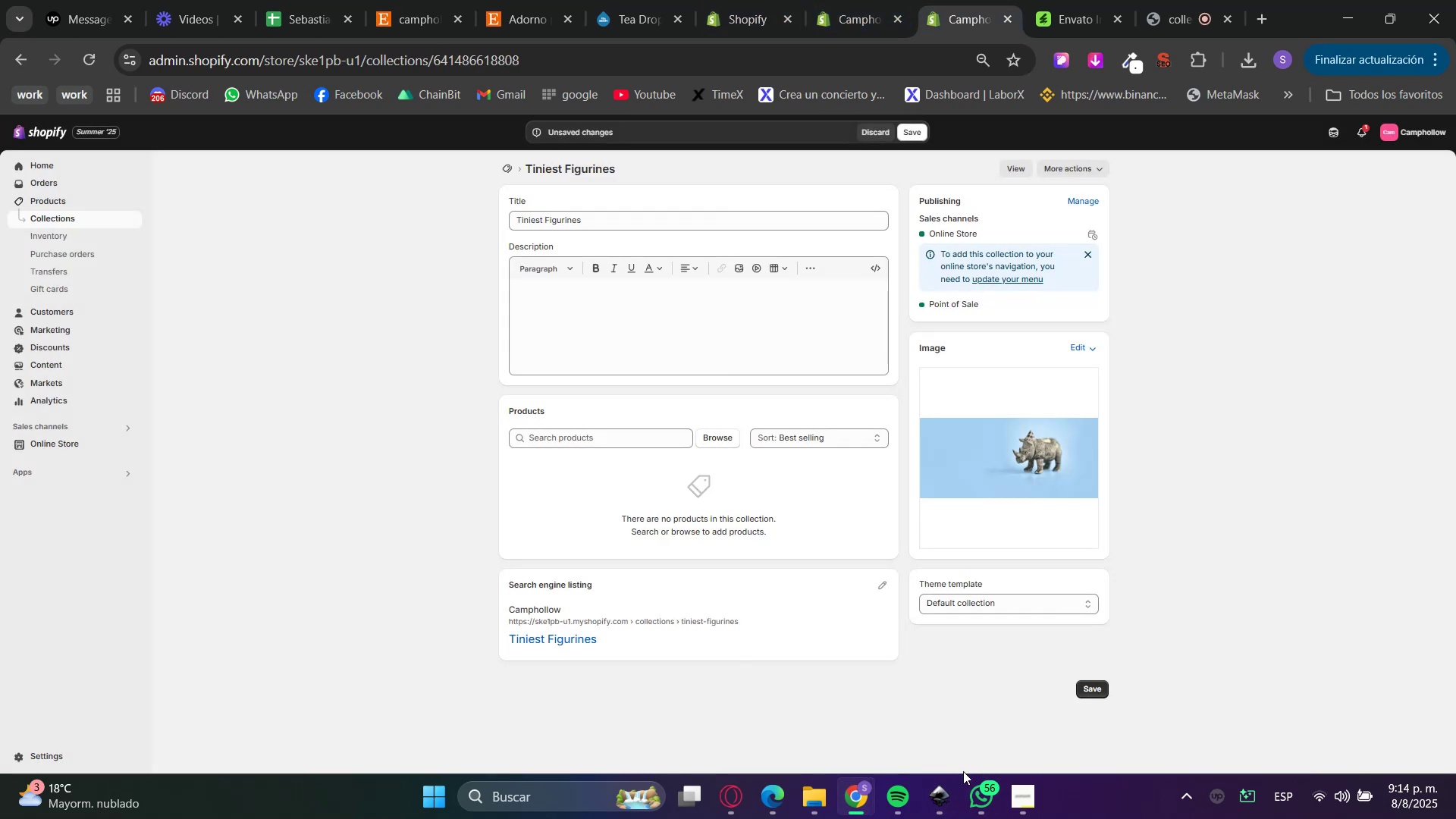 
left_click([943, 802])
 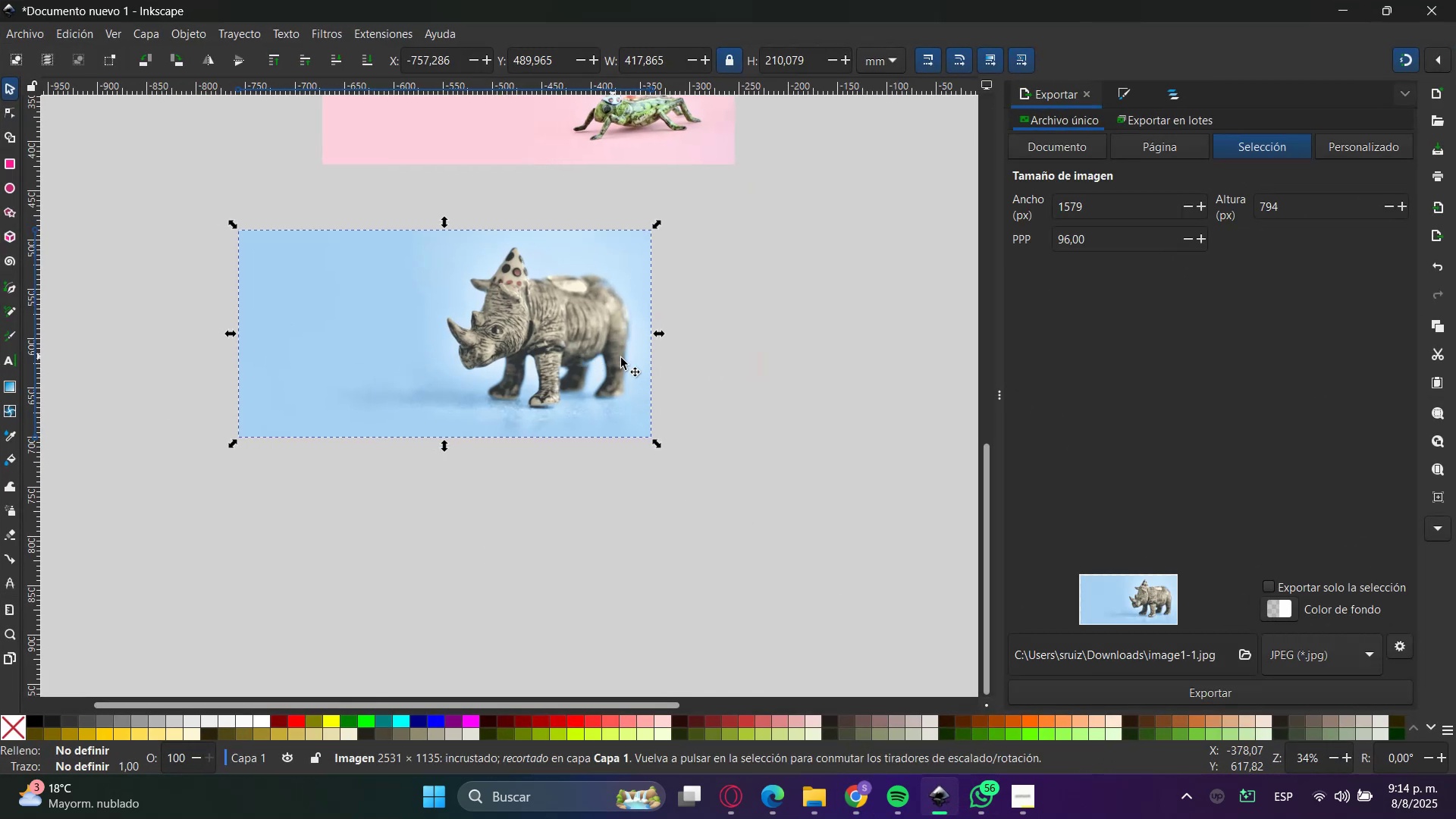 
left_click([782, 394])
 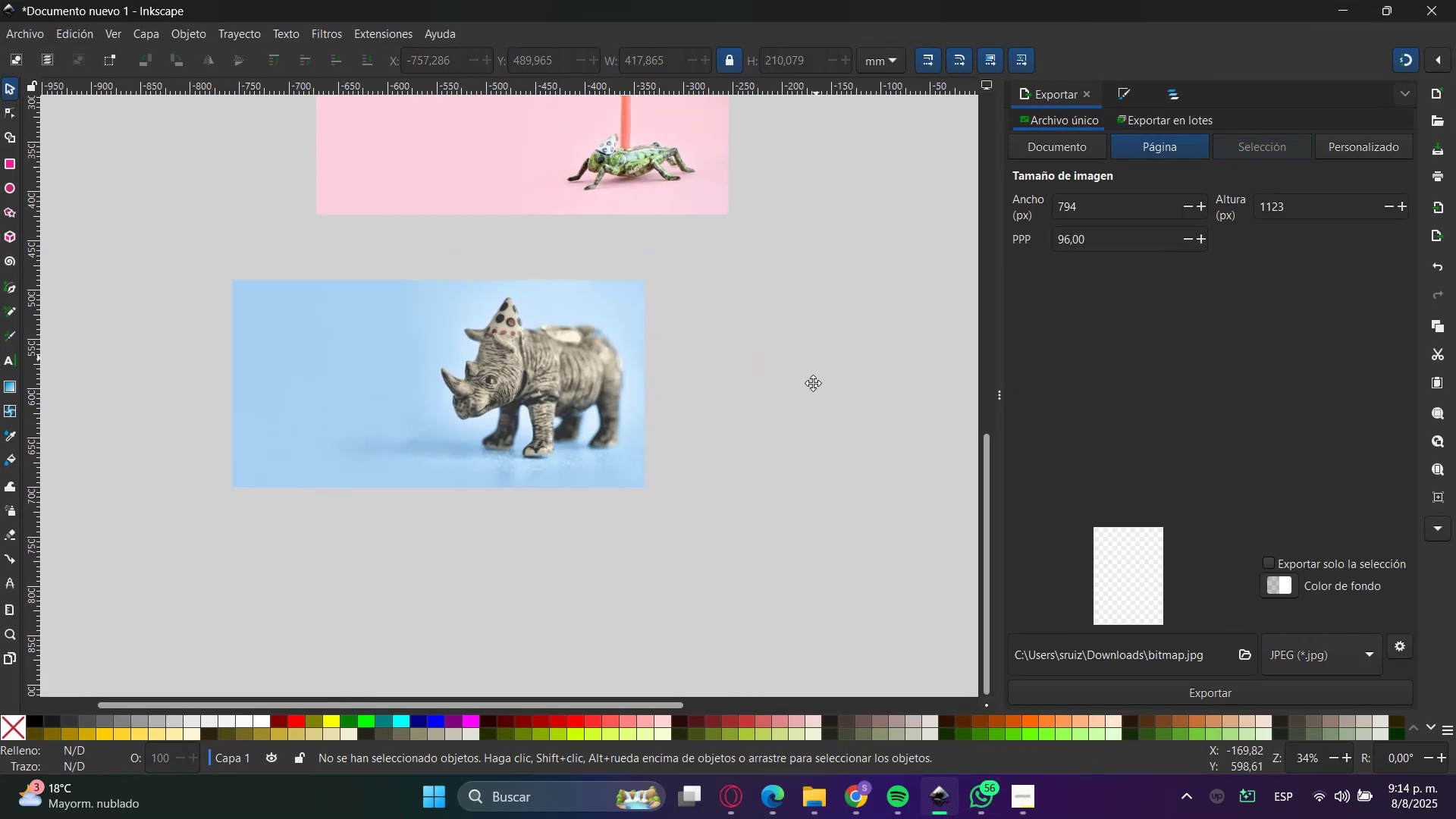 
key(Control+Z)
 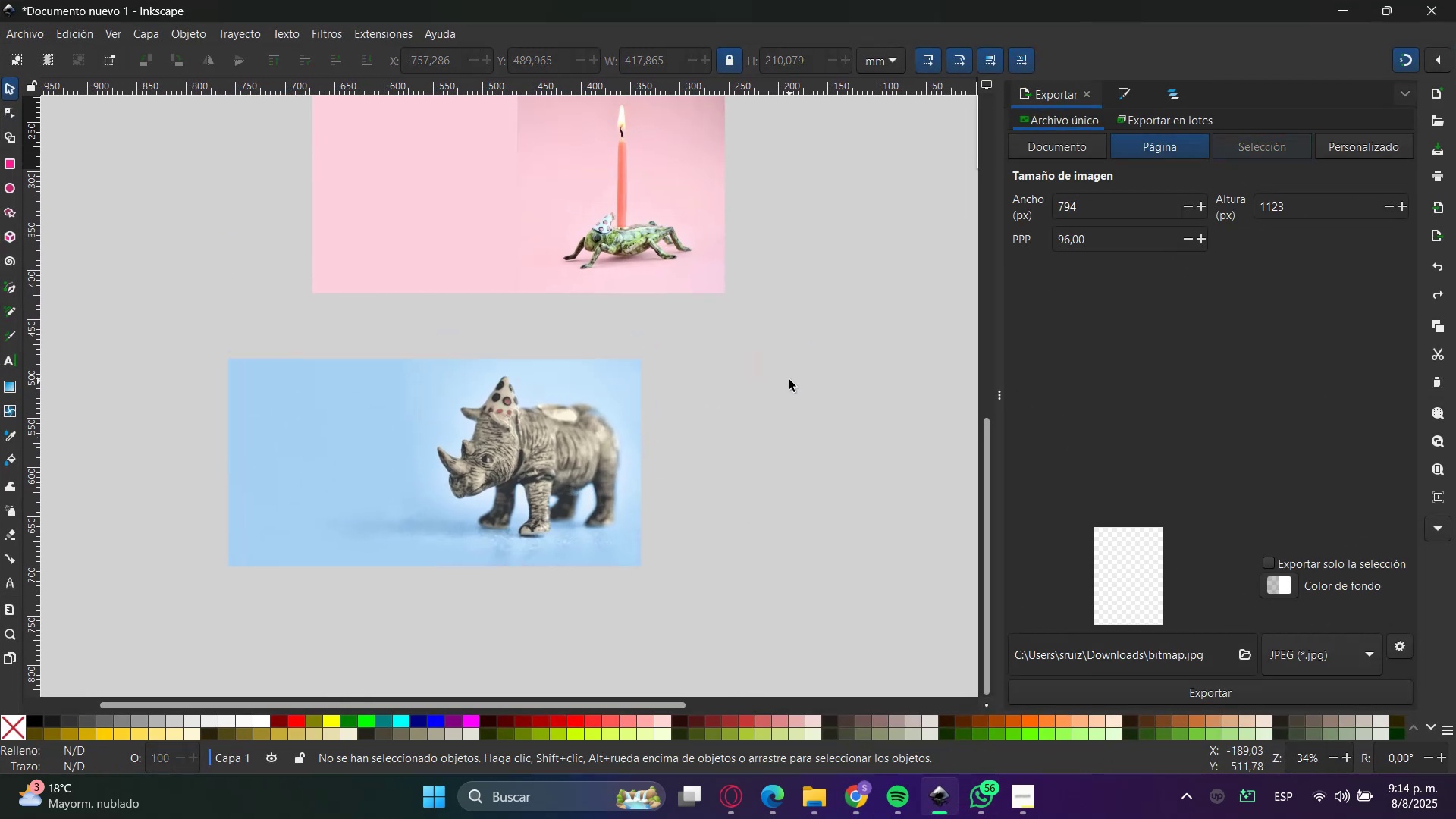 
key(Control+Z)
 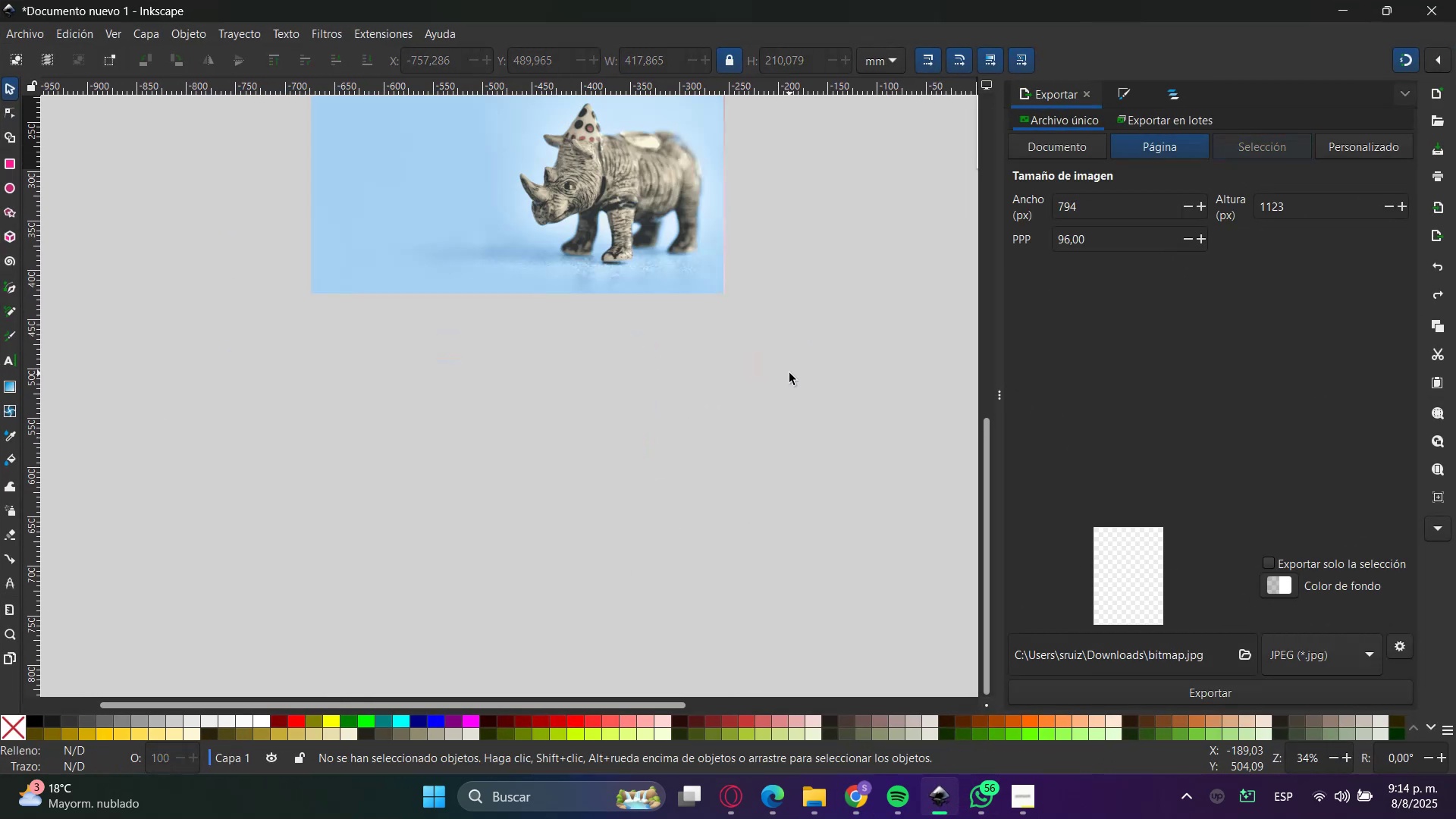 
key(Control+Z)
 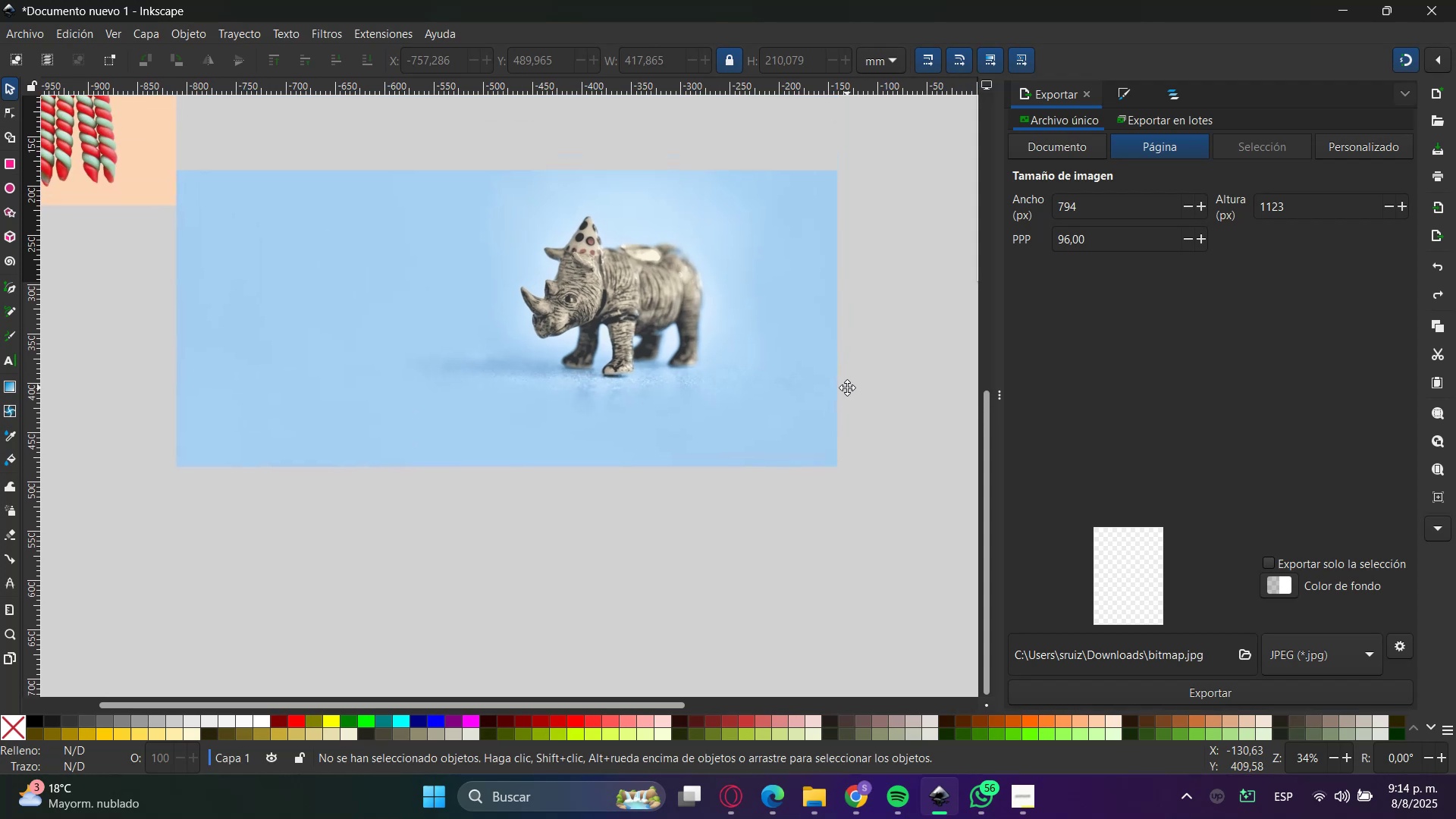 
left_click_drag(start_coordinate=[908, 443], to_coordinate=[285, 174])
 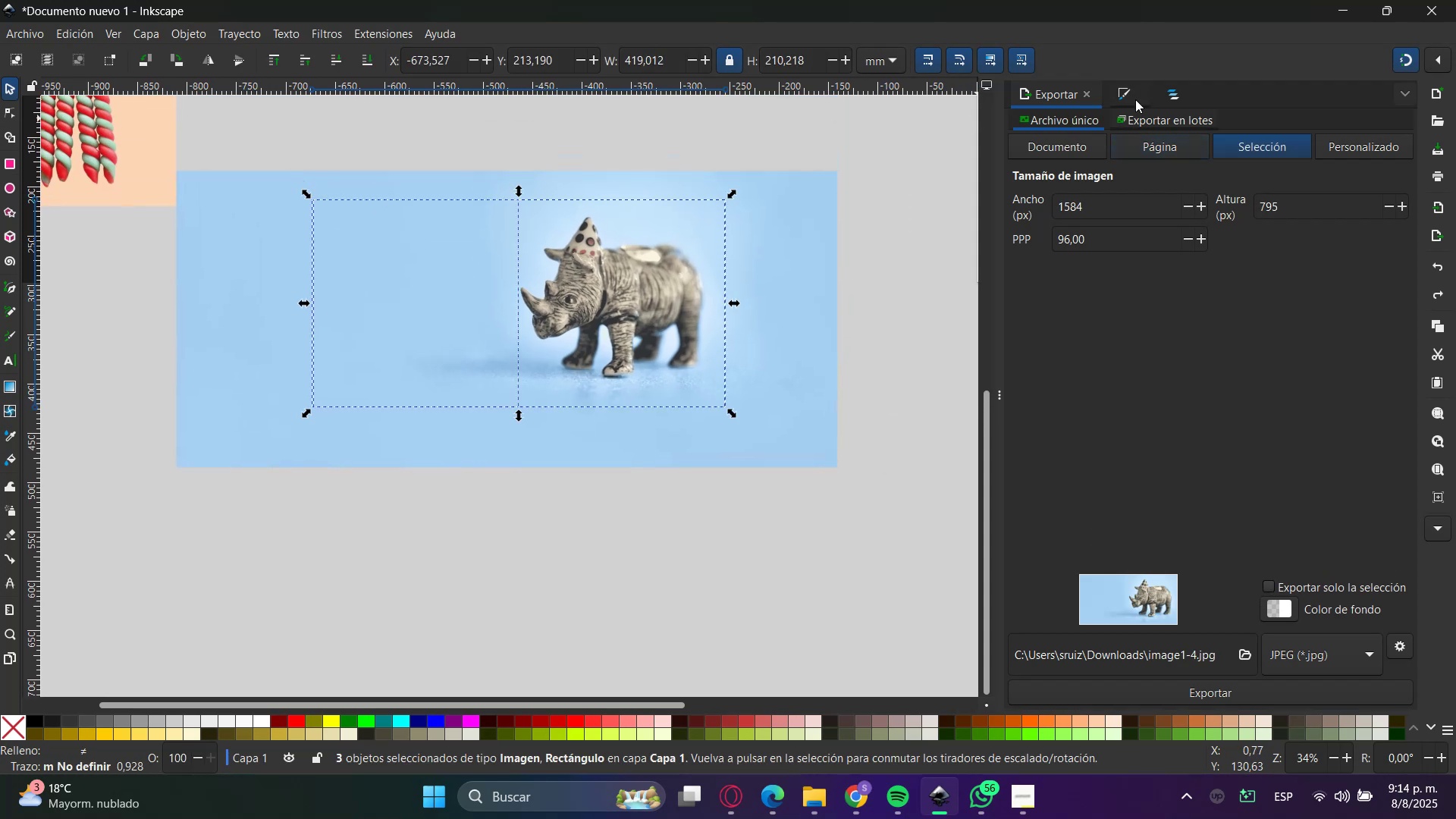 
double_click([1191, 97])
 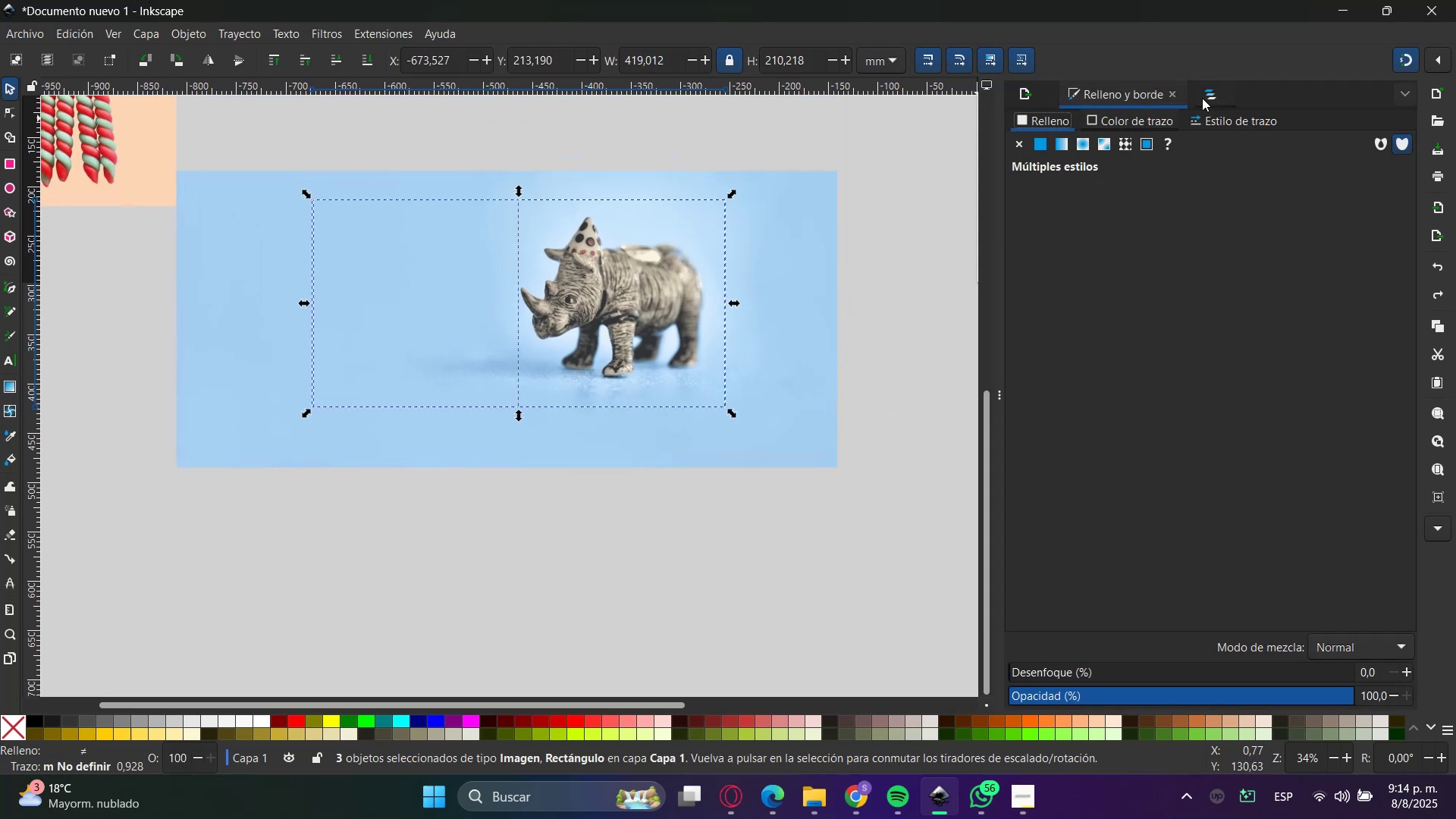 
triple_click([1203, 98])
 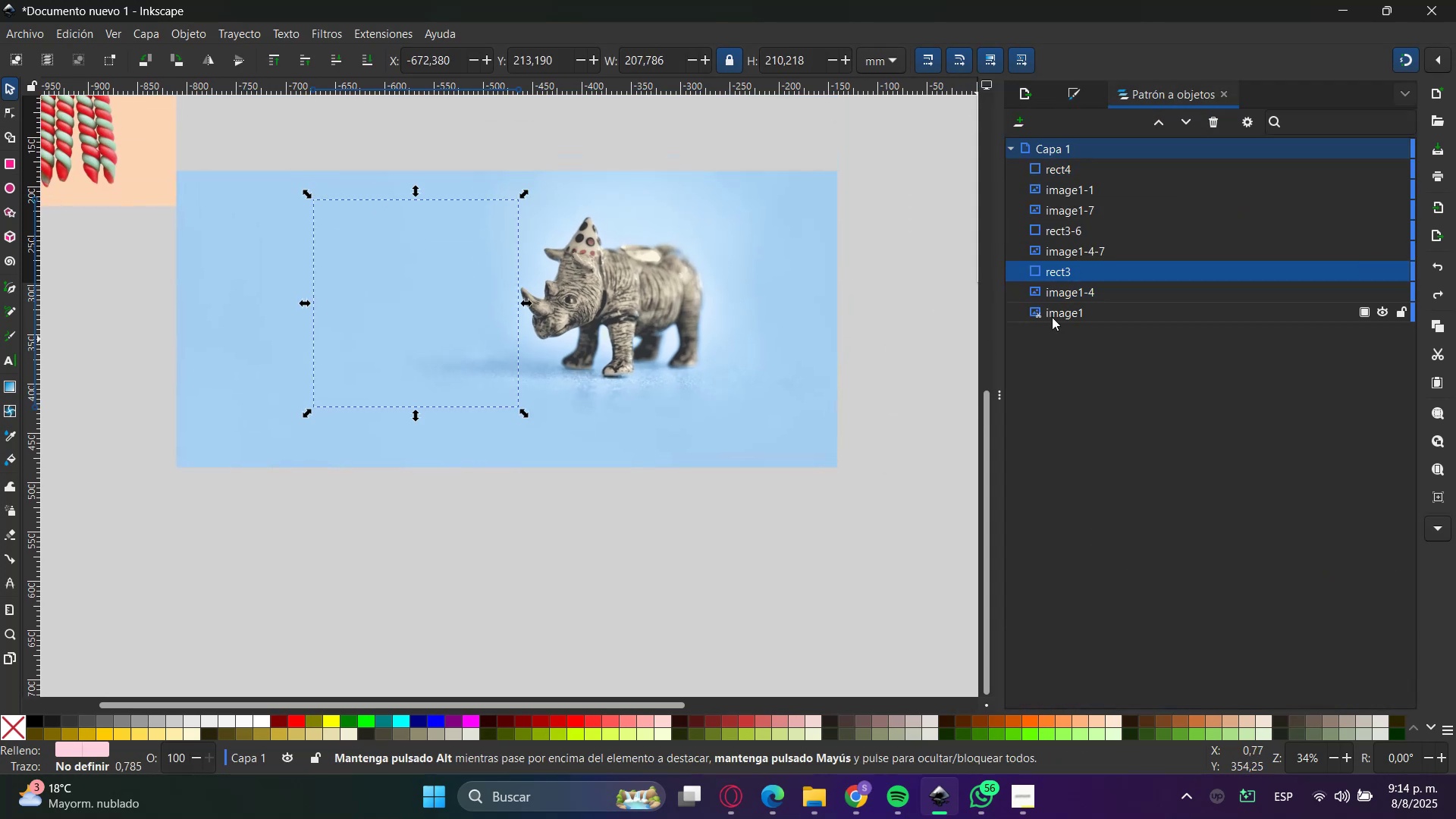 
left_click([1053, 170])
 